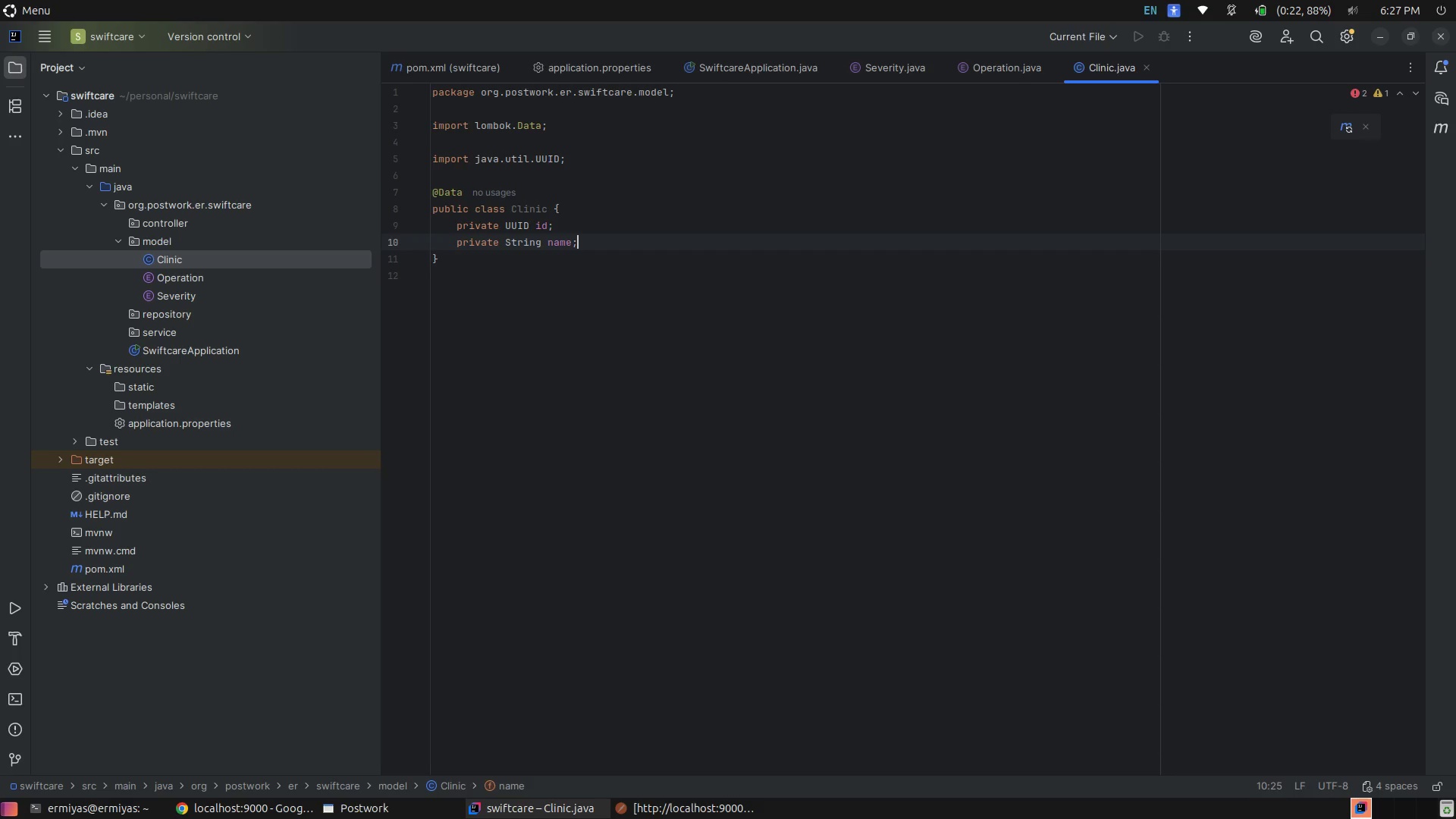 
key(Enter)
 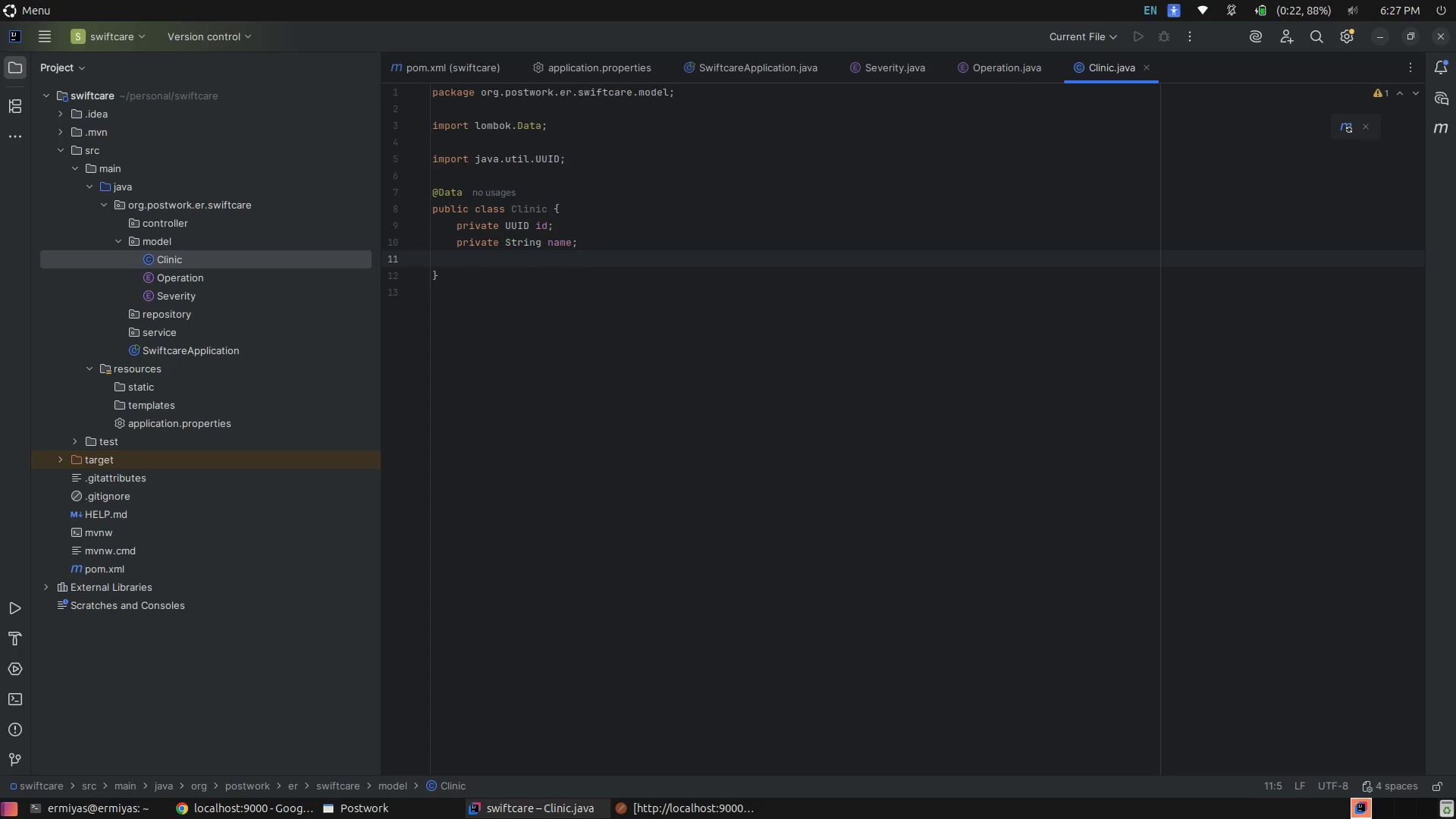 
type(pri)
key(Tab)
 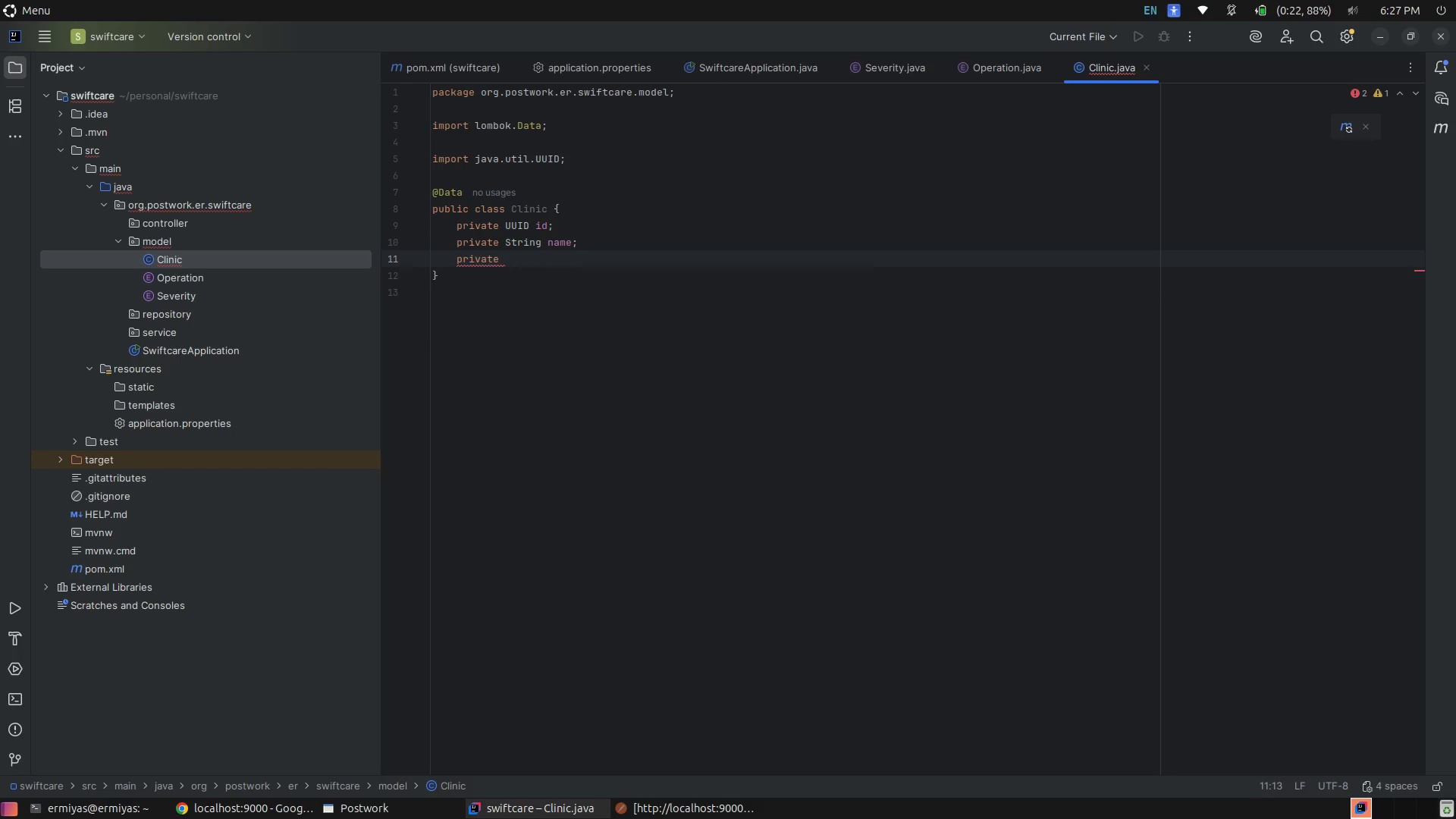 
type(int )
 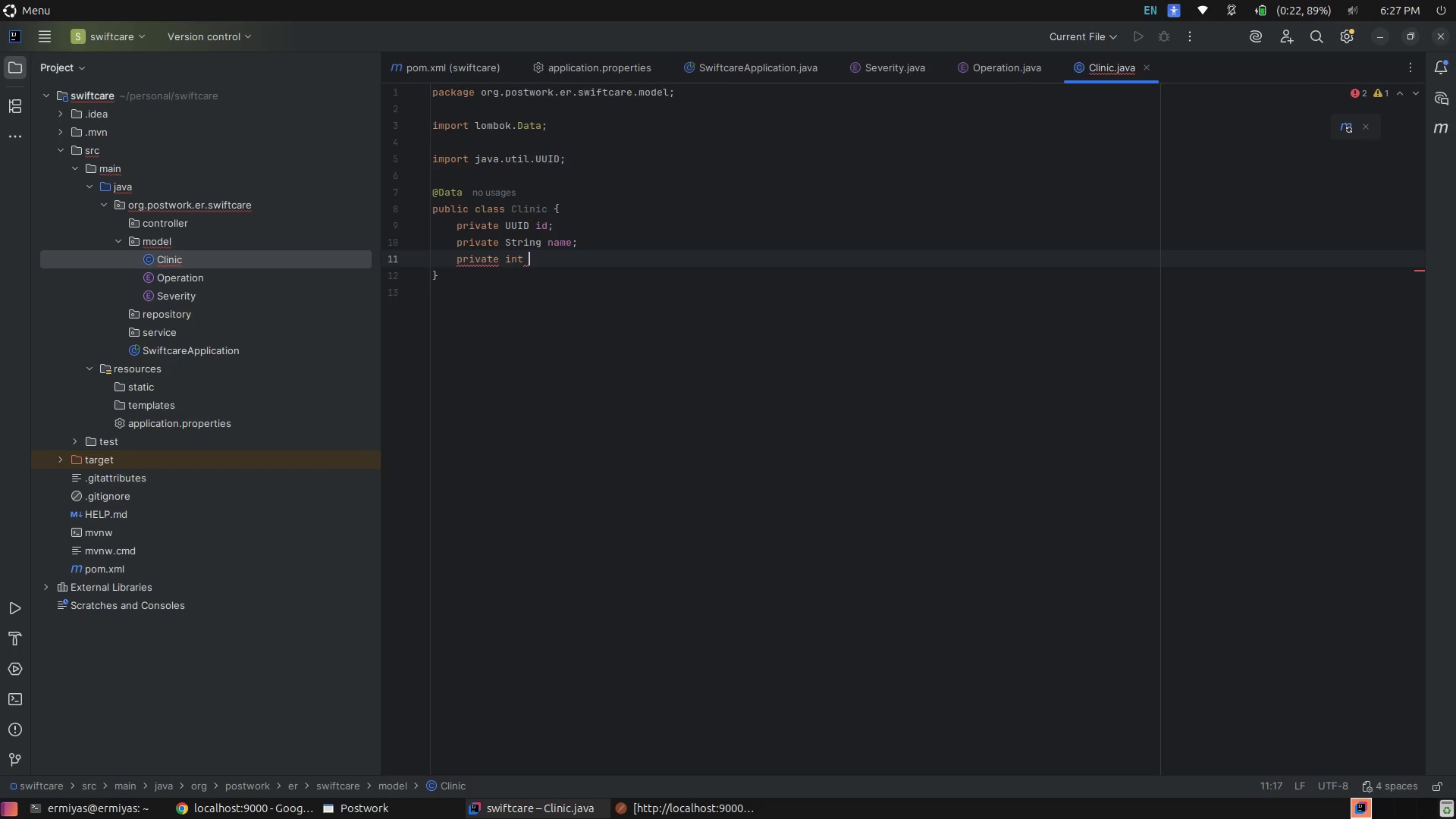 
type(minorCount;)
 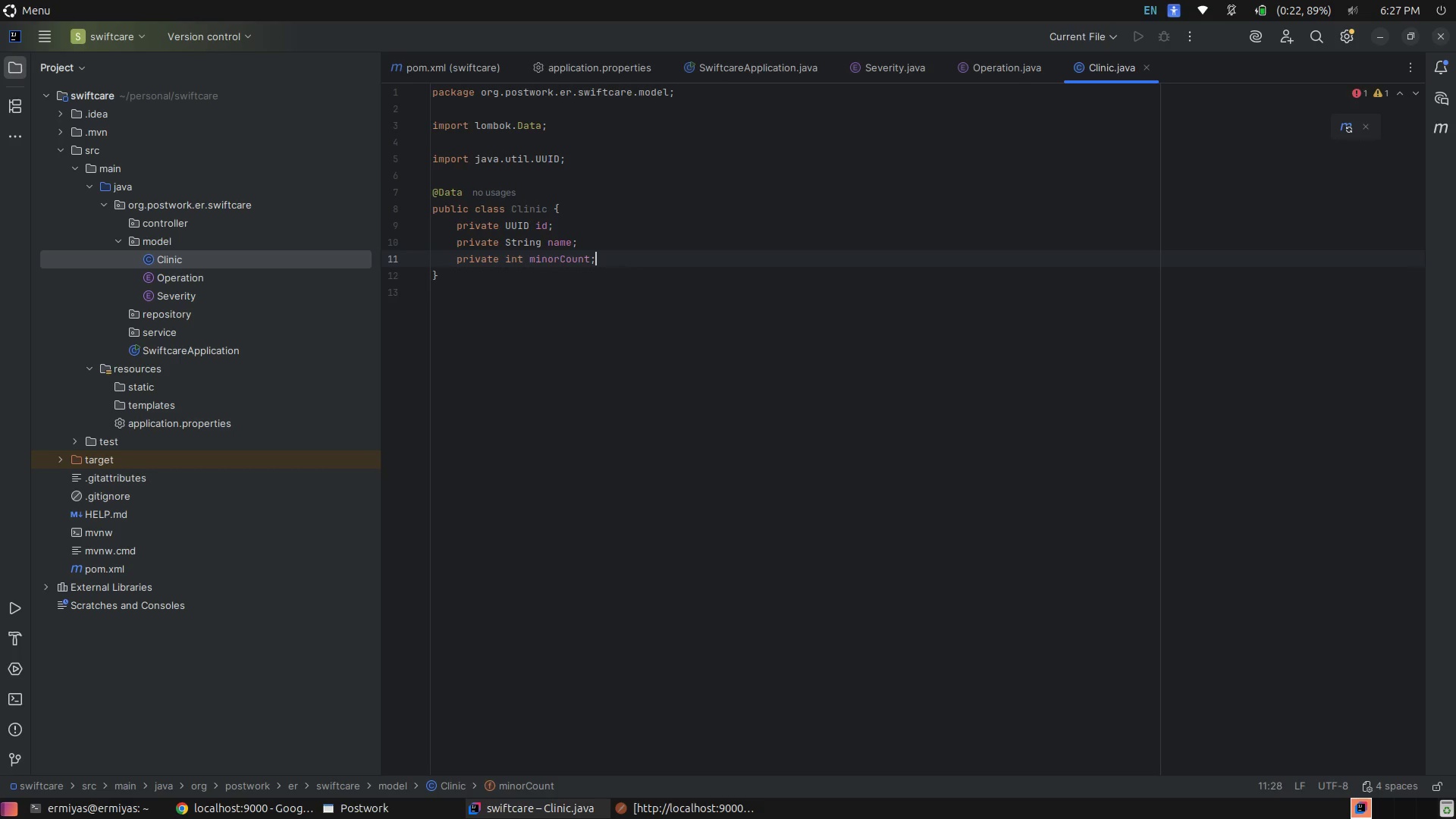 
key(Enter)
 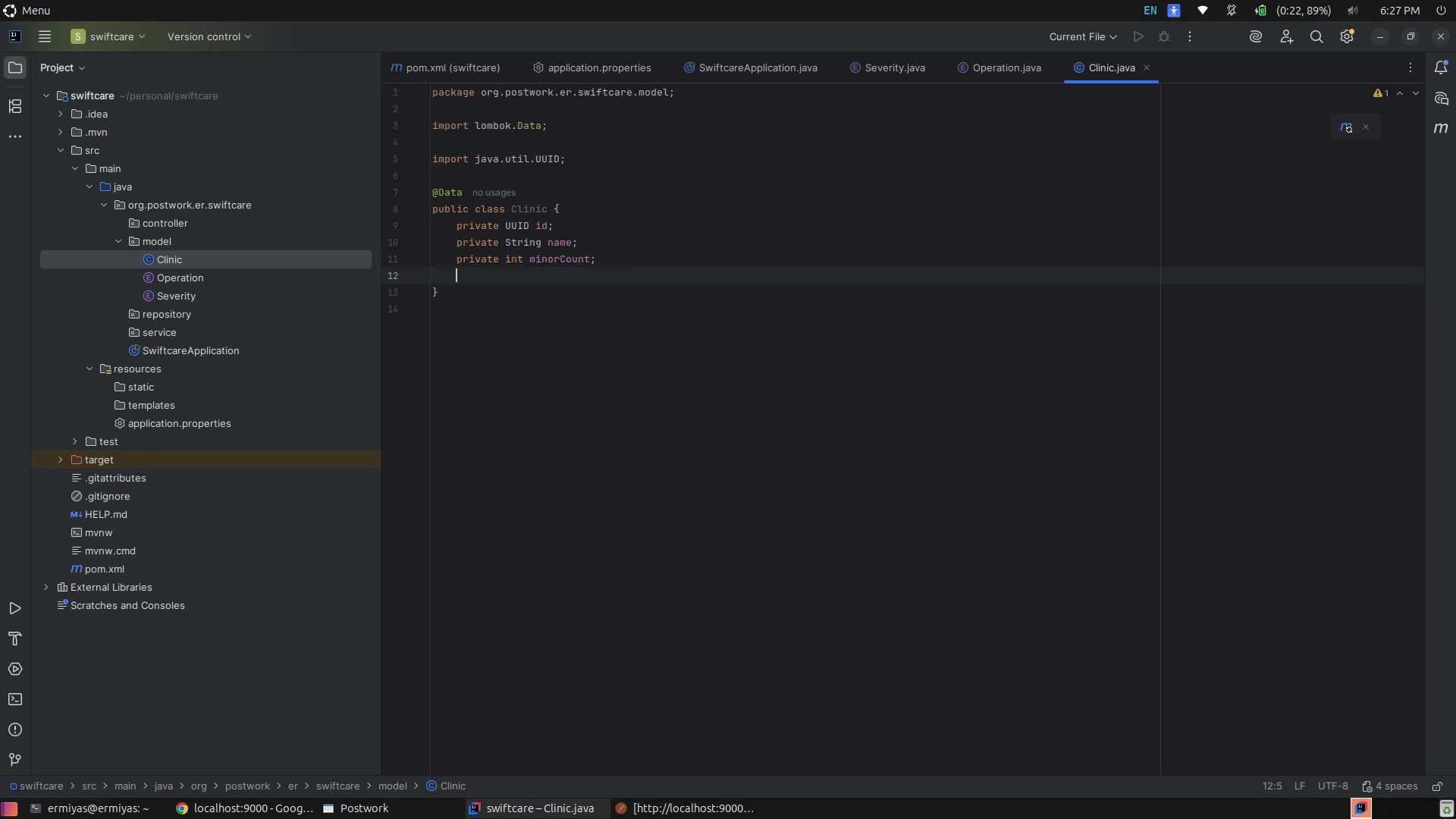 
type(pri)
key(Tab)
type(int standardCount;)
 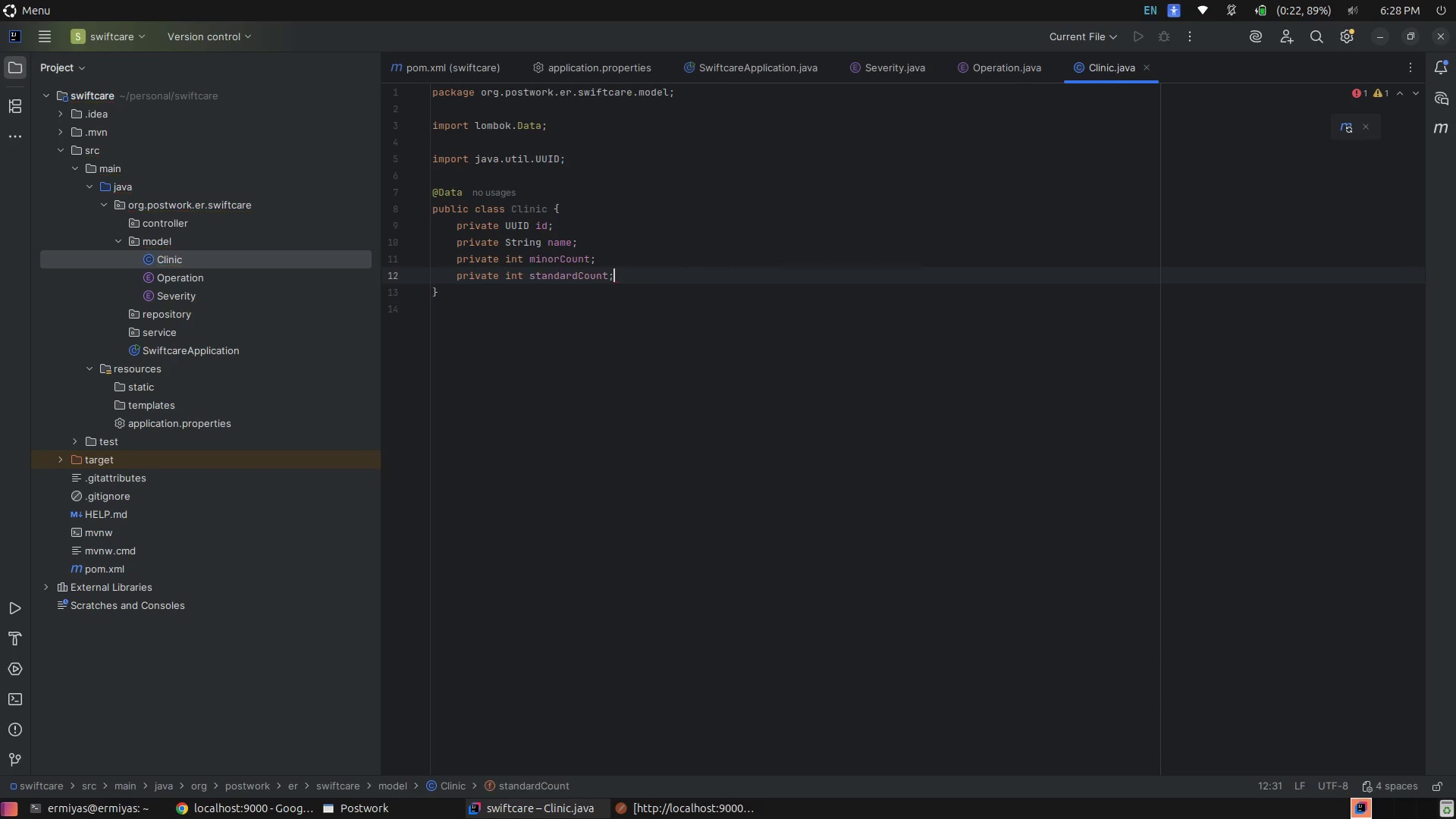 
key(Enter)
 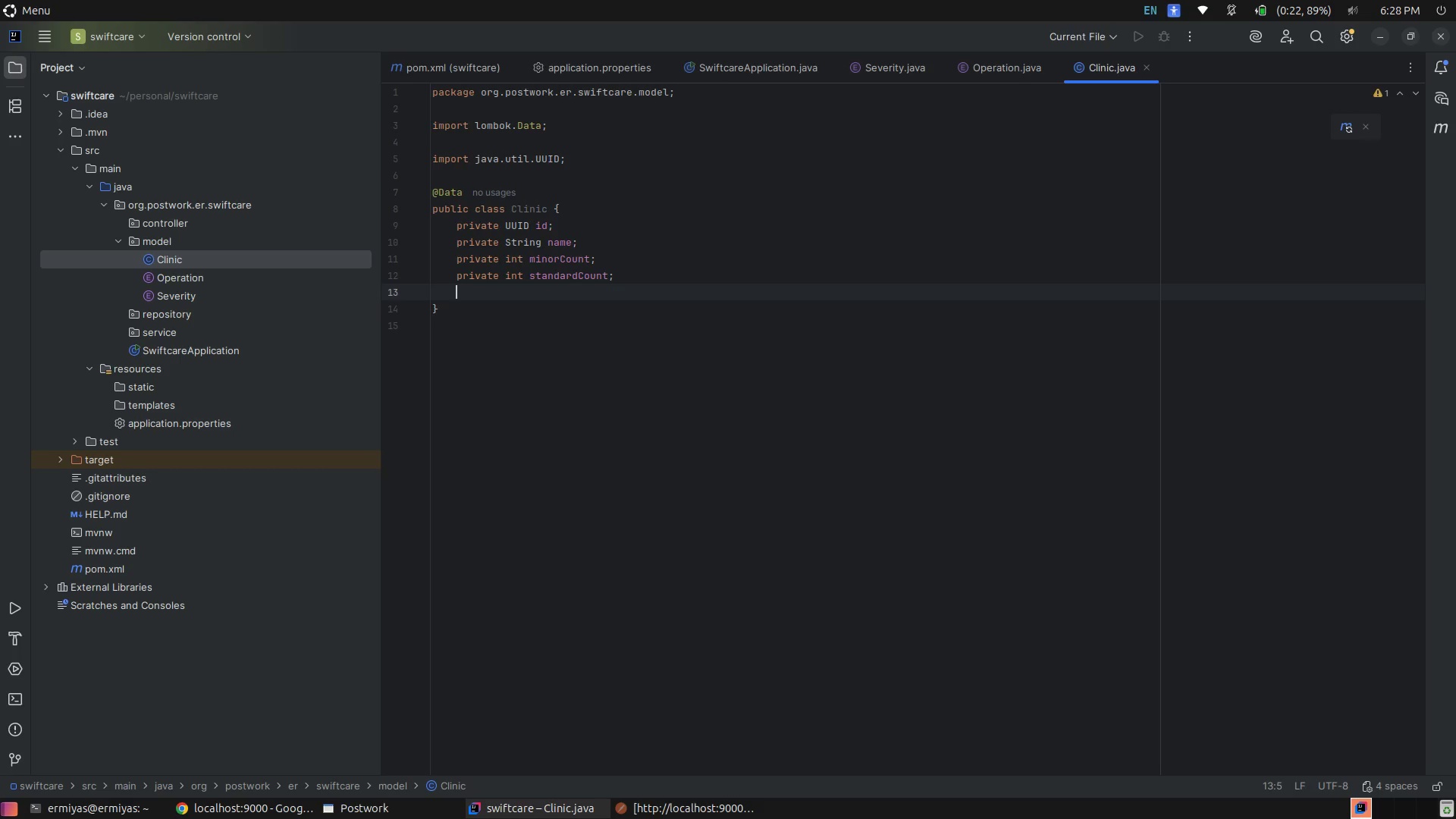 
type(pri)
key(Tab)
type(int acur)
key(Backspace)
type(teCount;)
 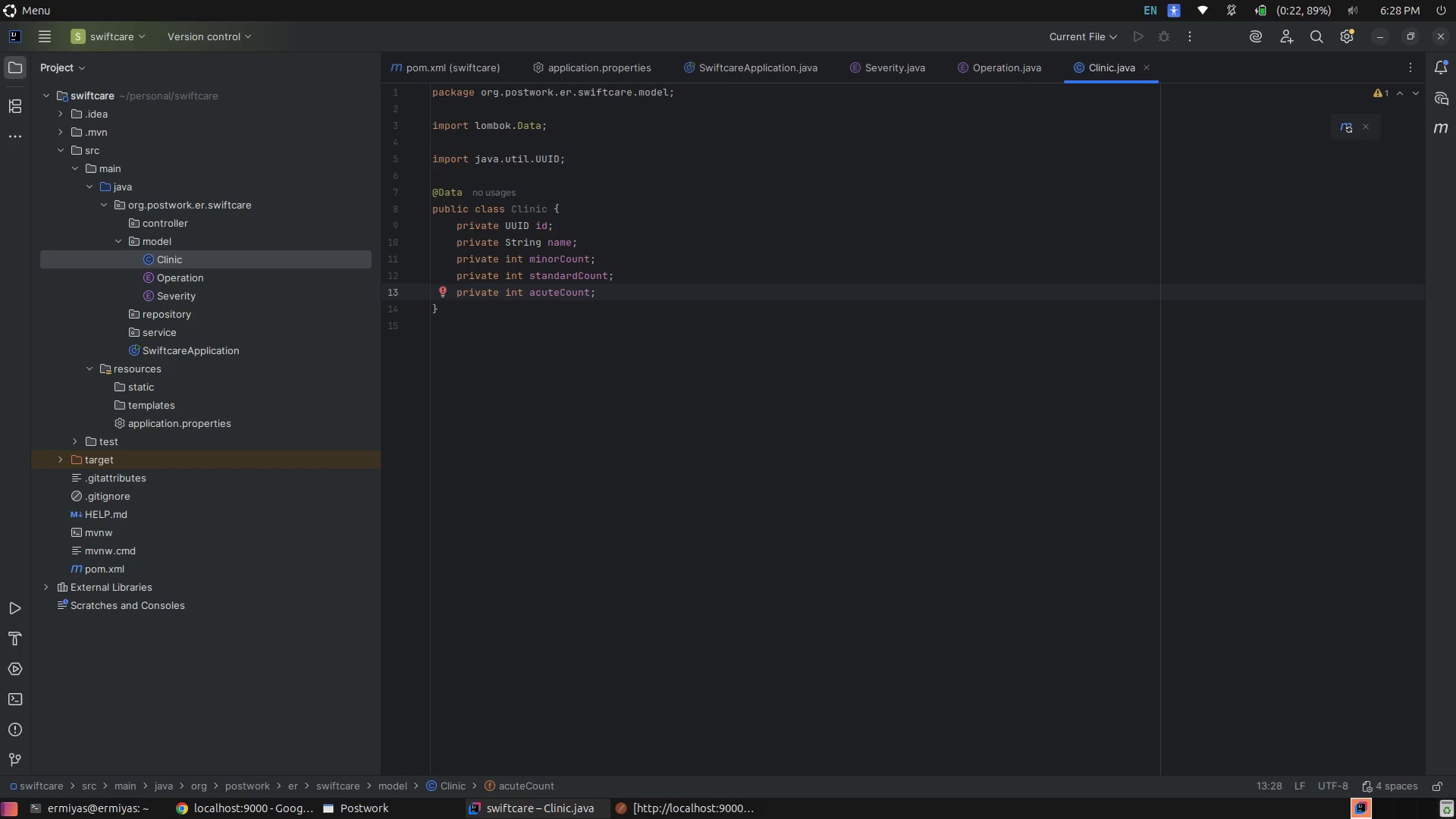 
wait(7.27)
 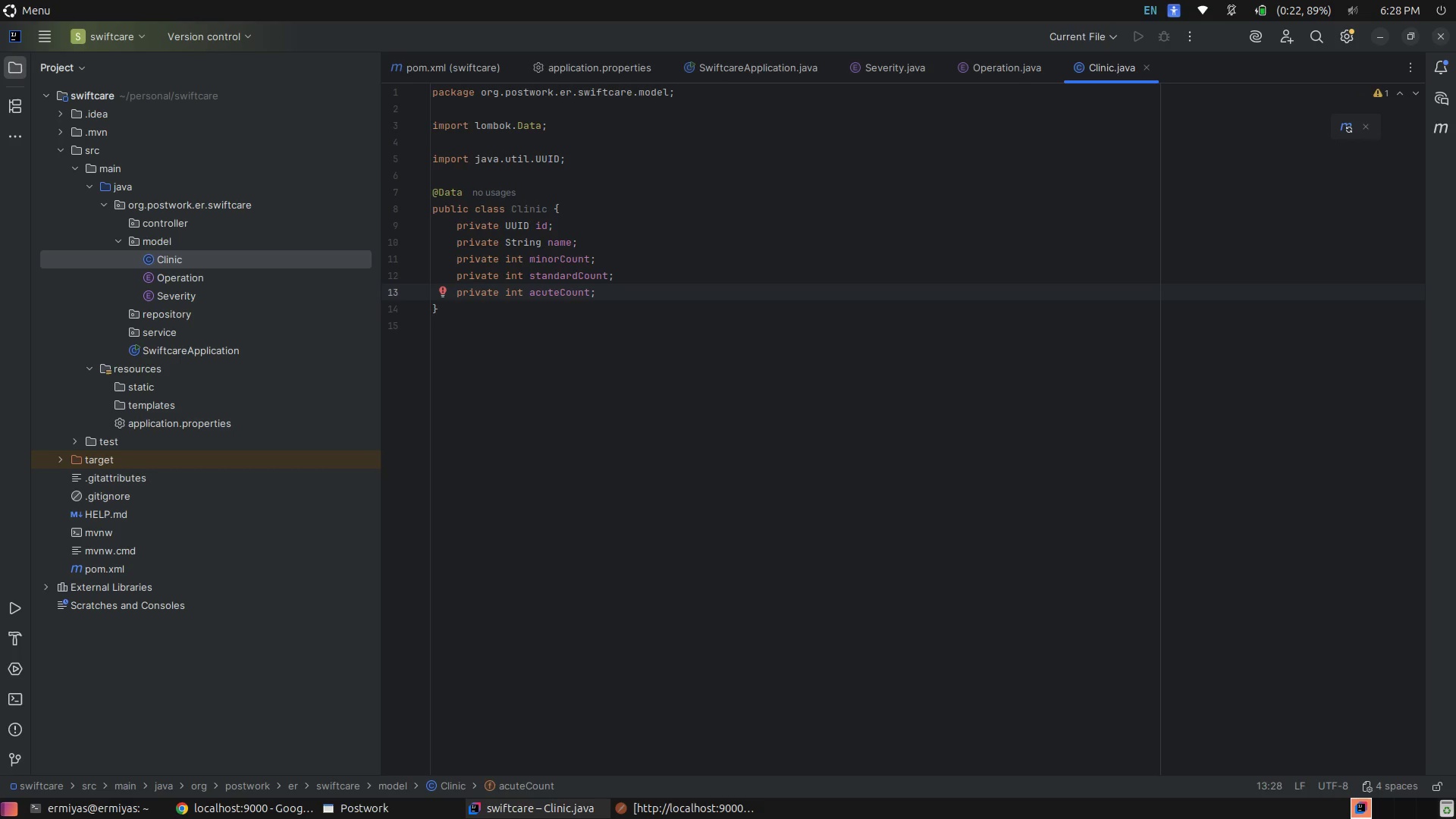 
left_click([505, 311])
 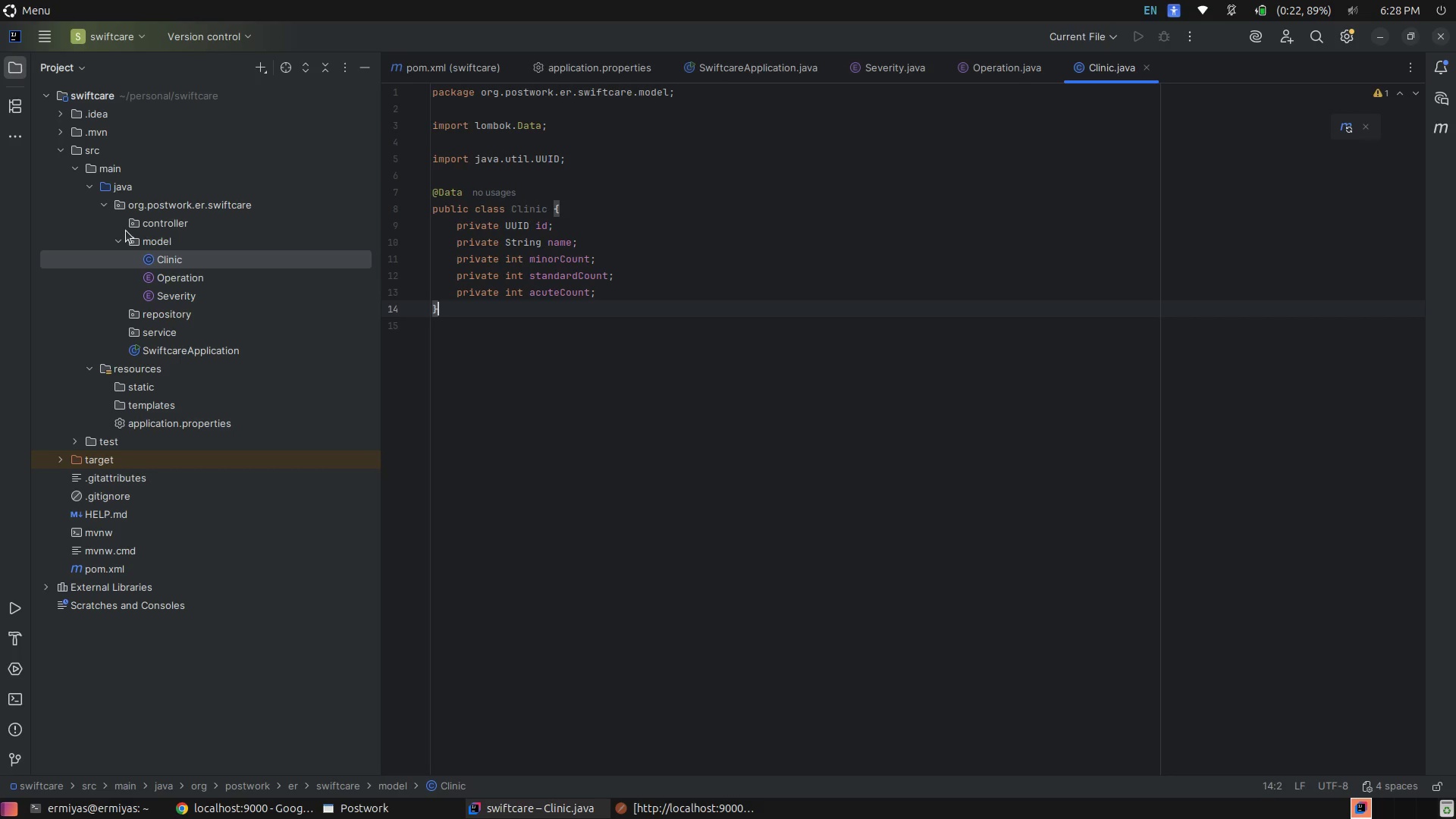 
wait(20.64)
 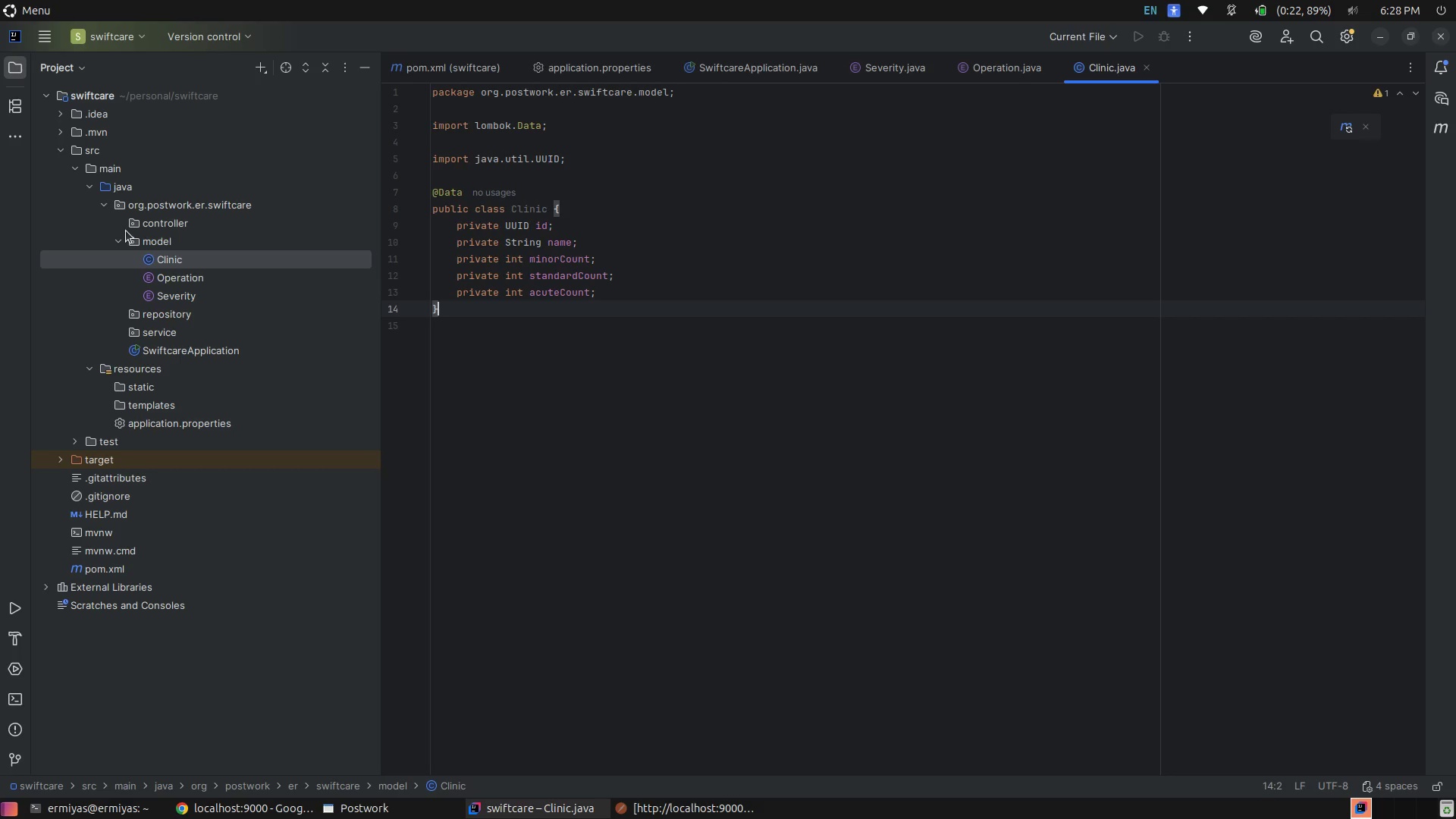 
left_click([610, 247])
 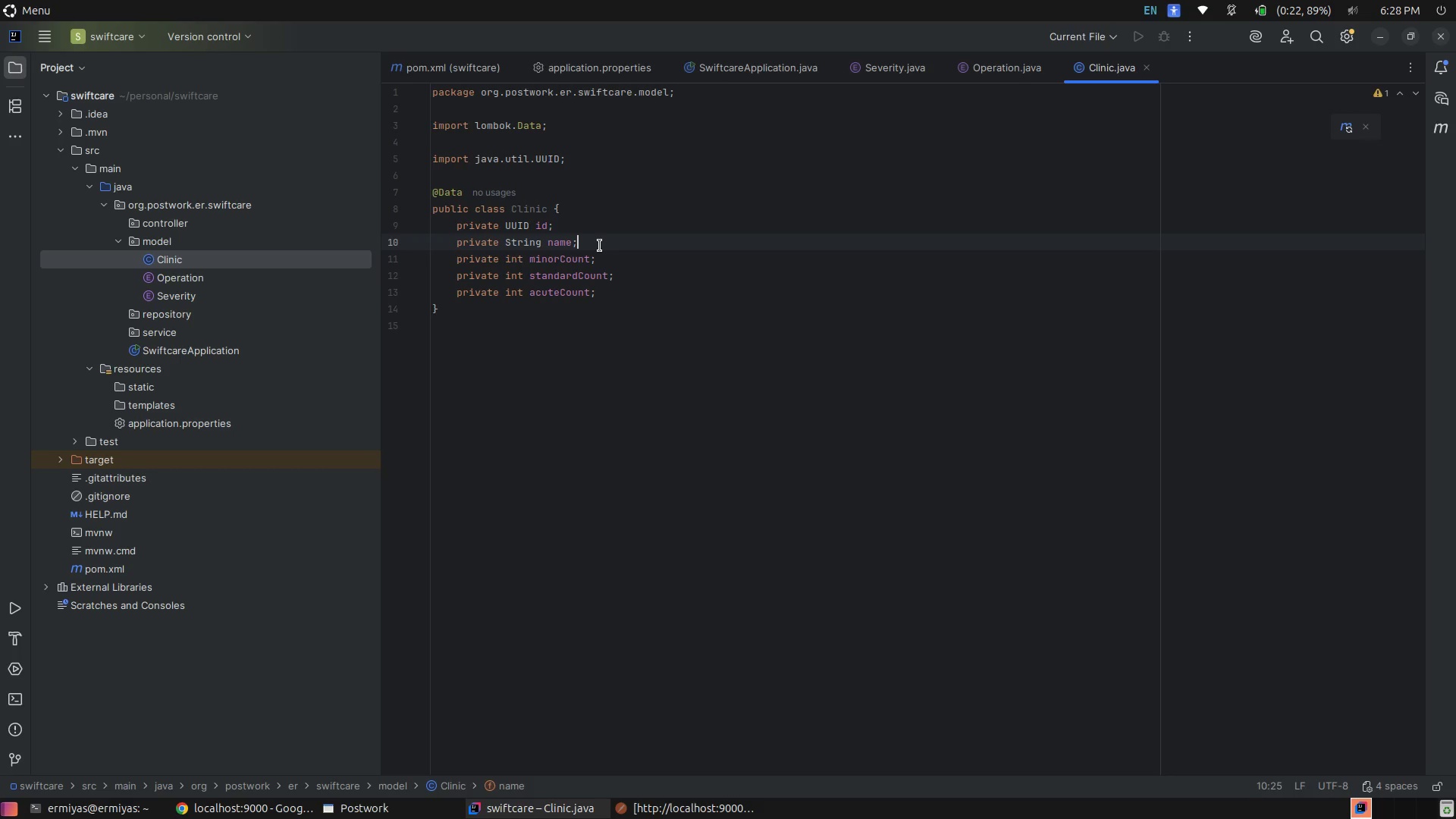 
key(Enter)
 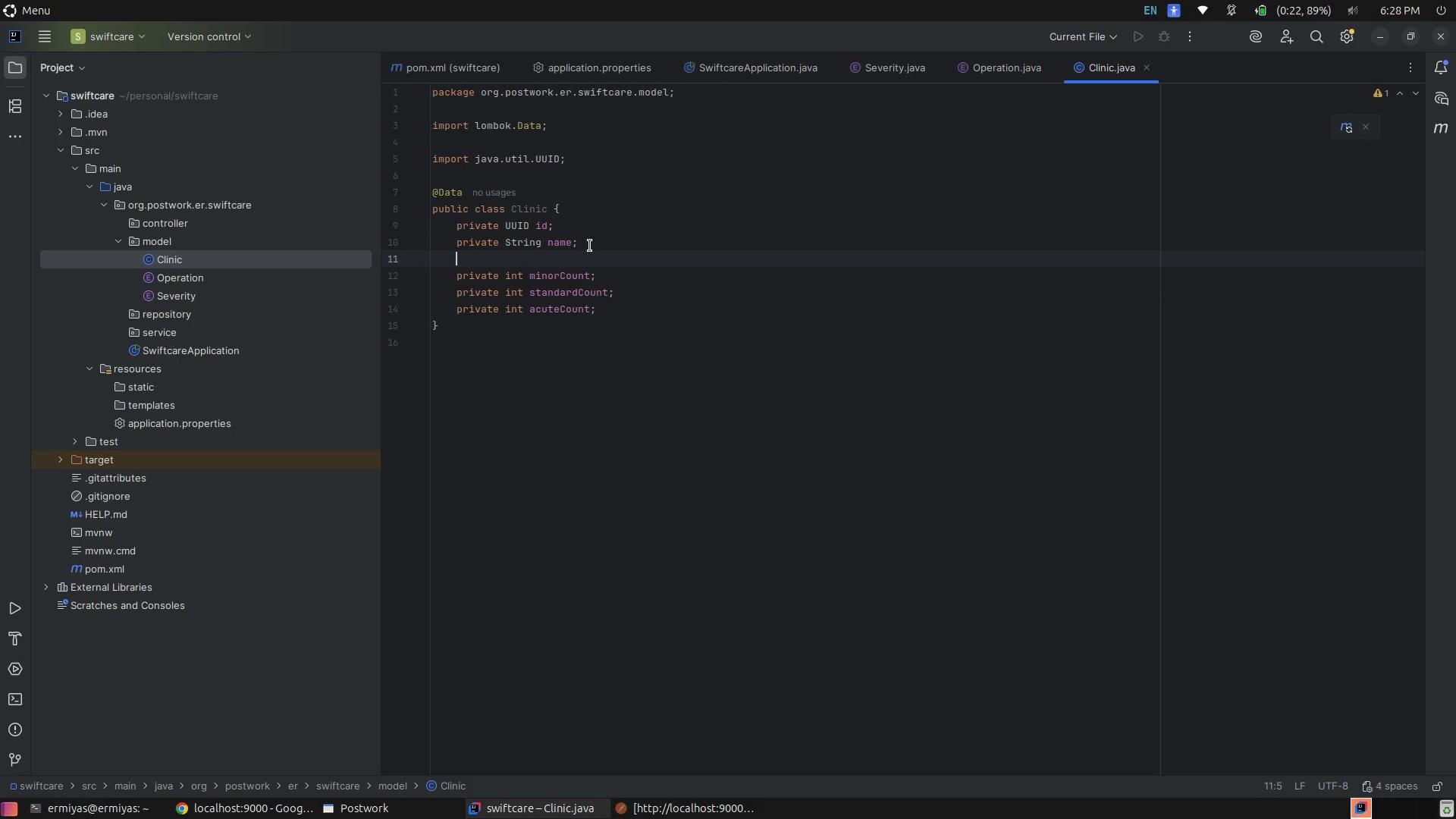 
key(Backspace)
 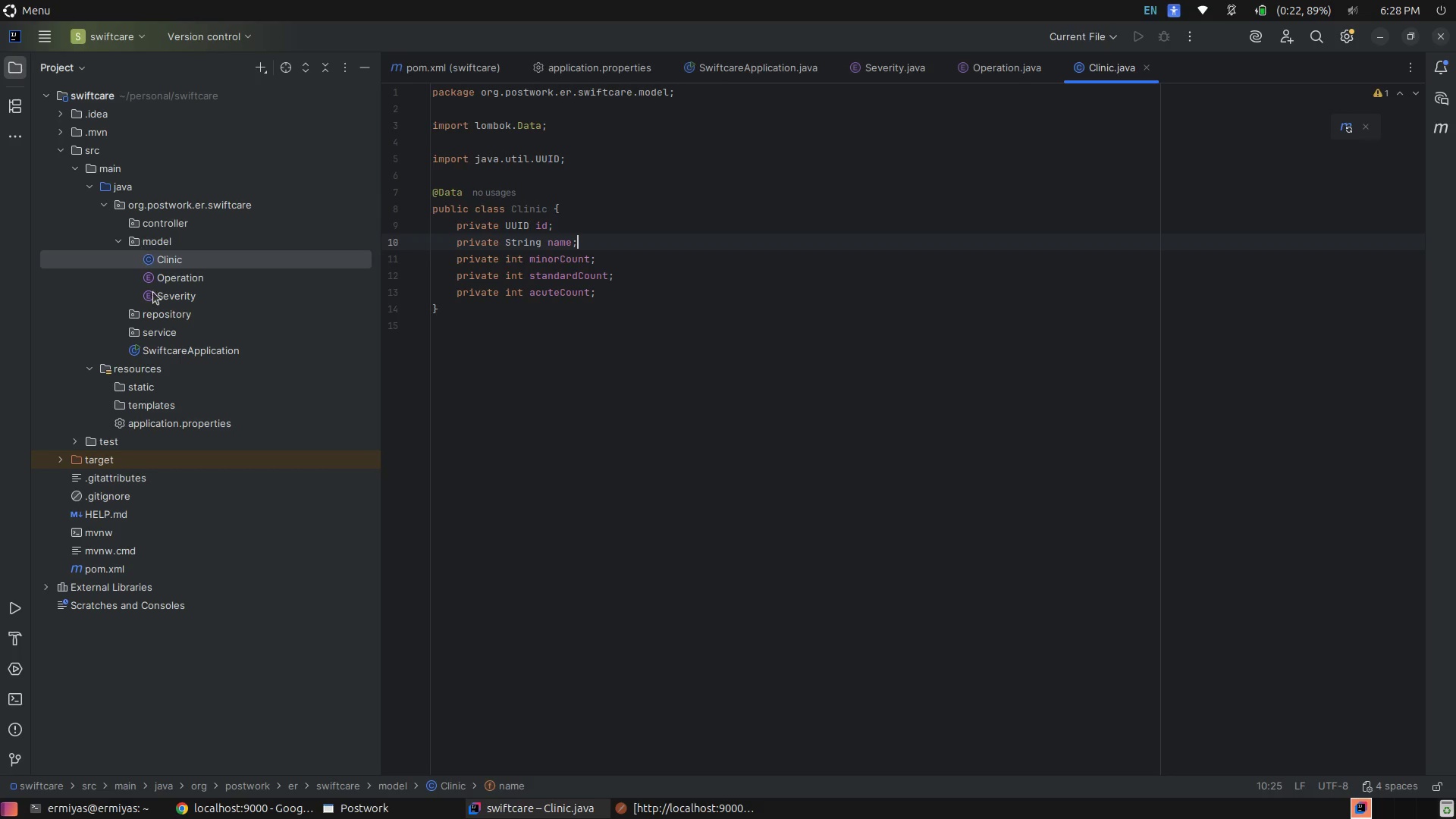 
left_click([168, 311])
 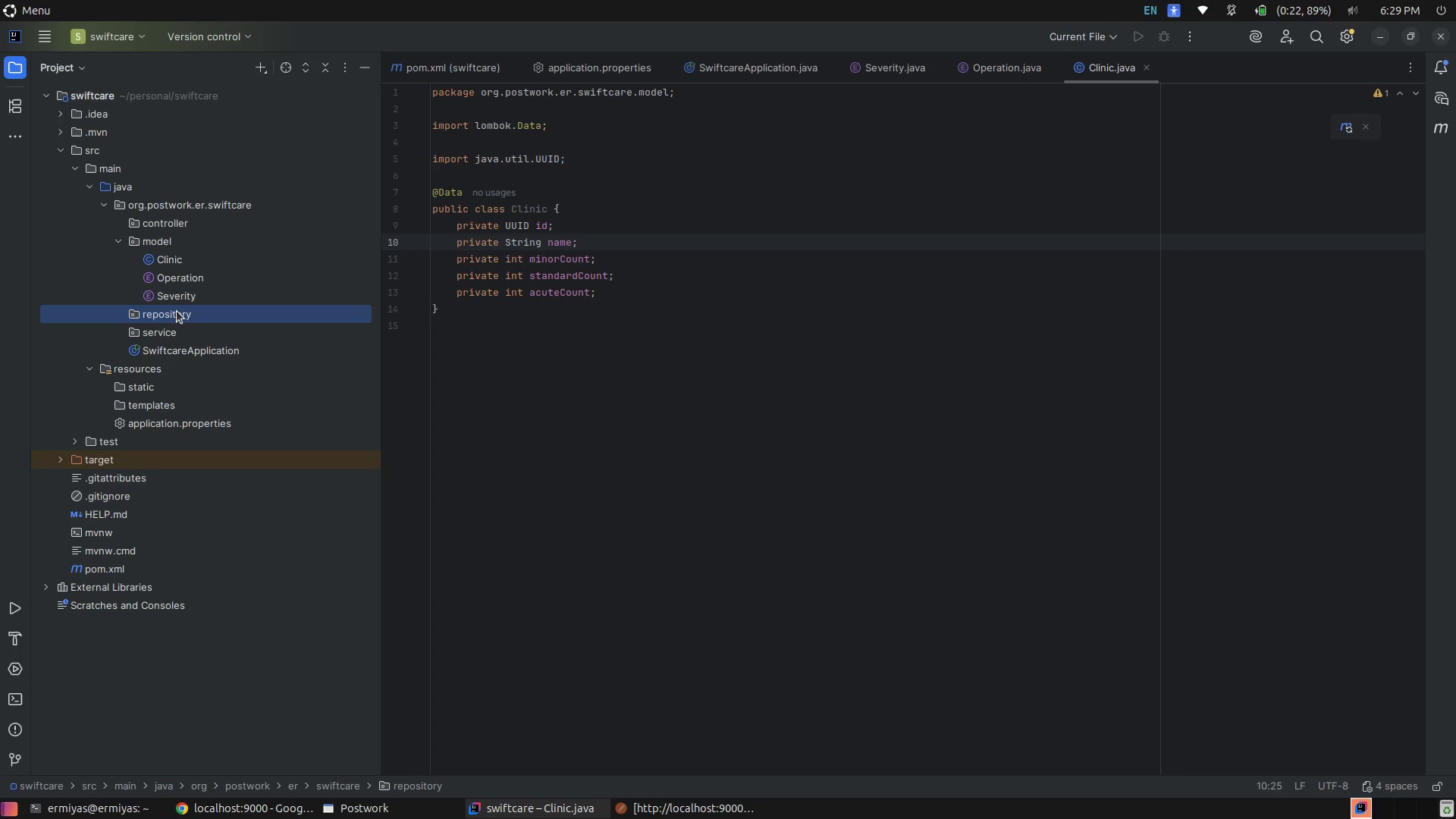 
wait(6.34)
 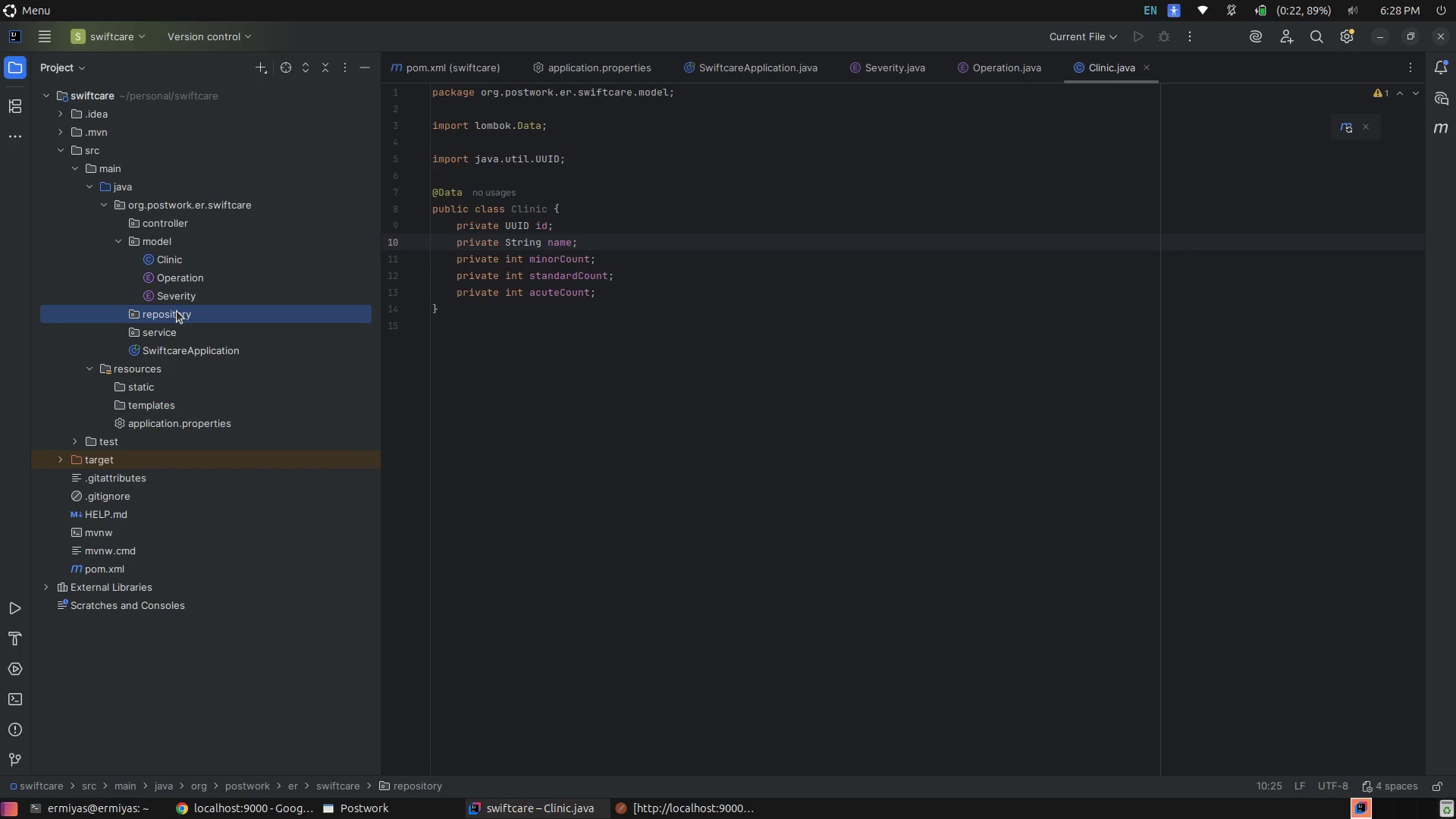 
right_click([177, 311])
 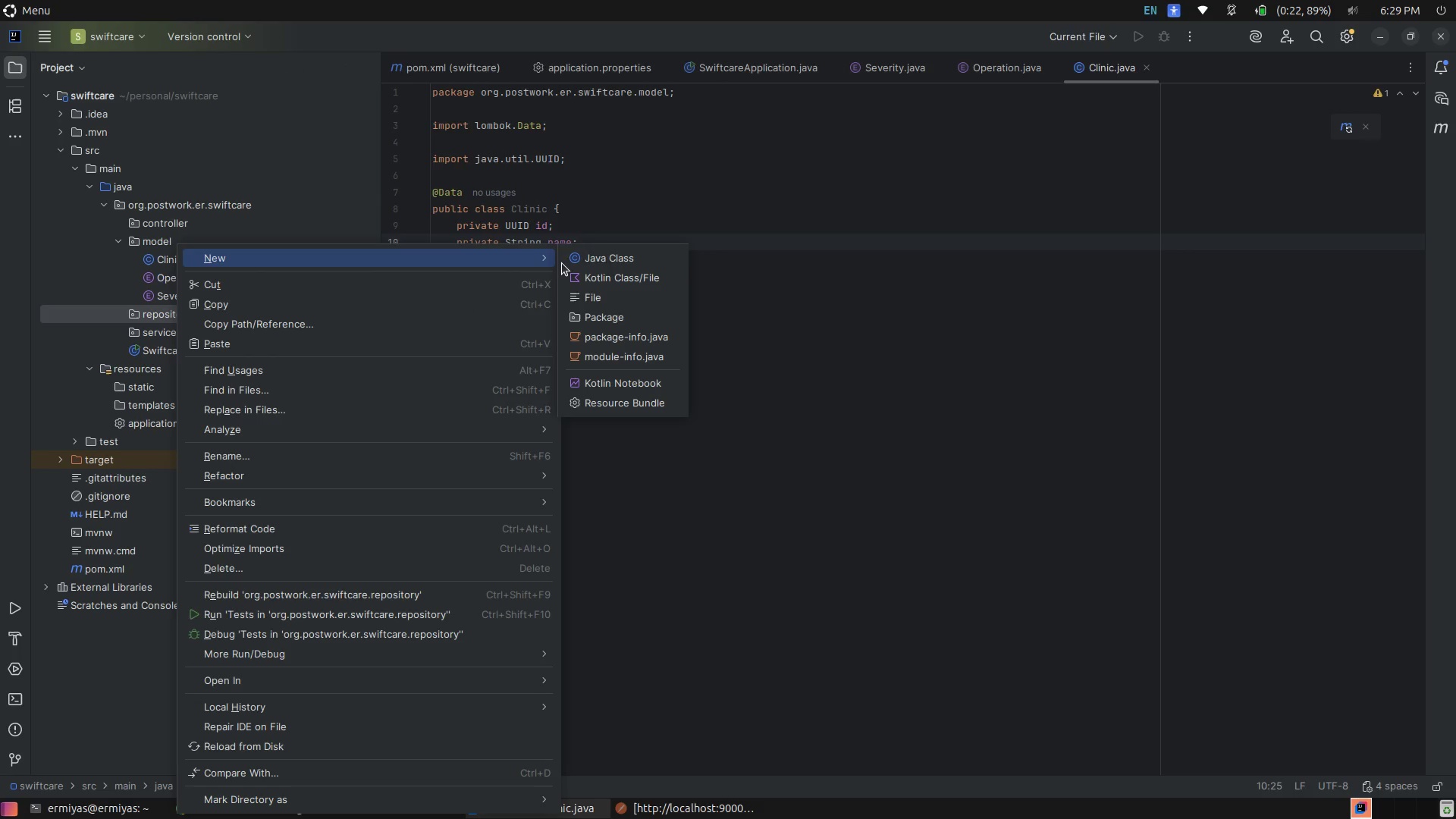 
left_click([595, 257])
 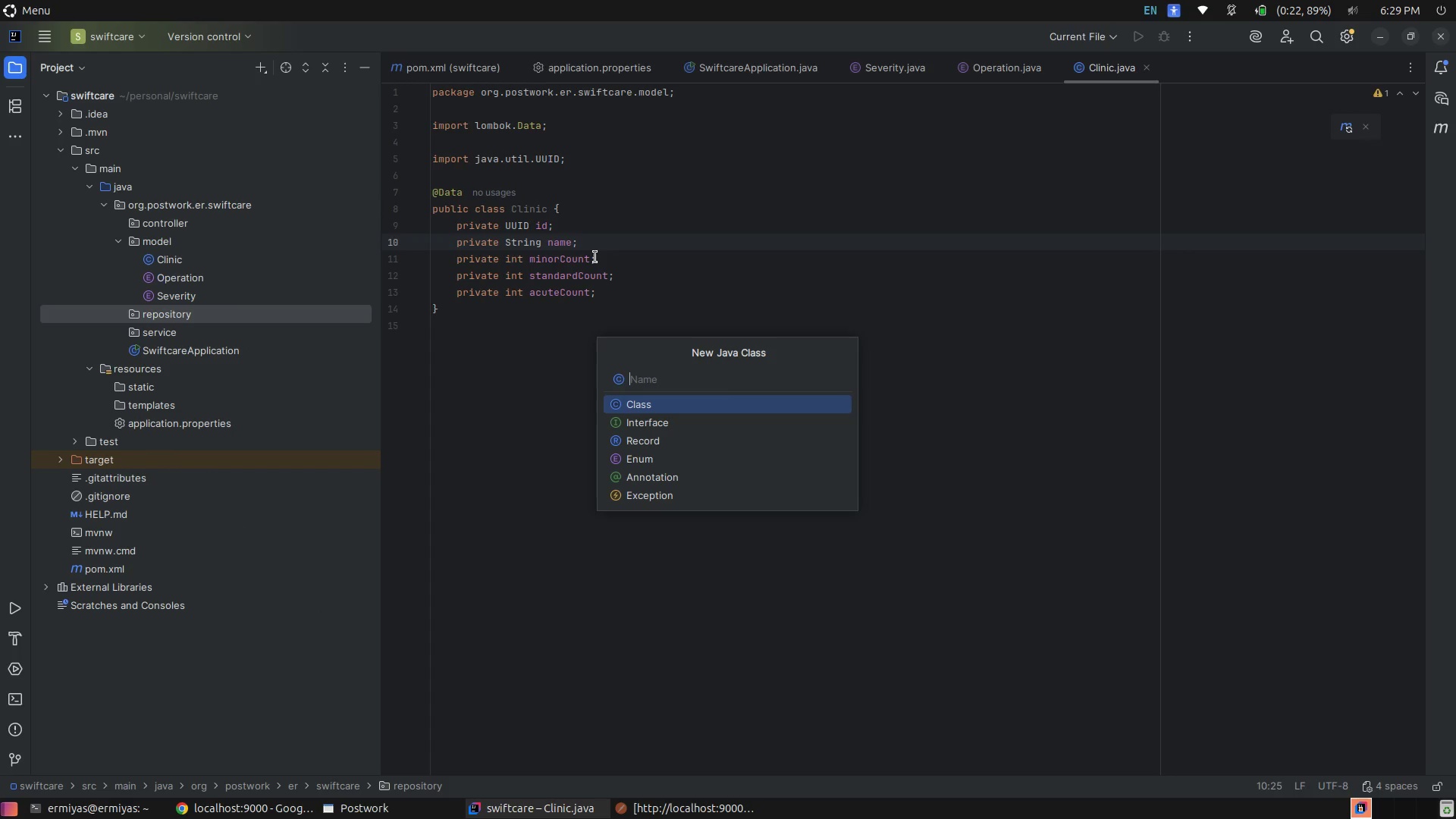 
type(ClinicRepository)
 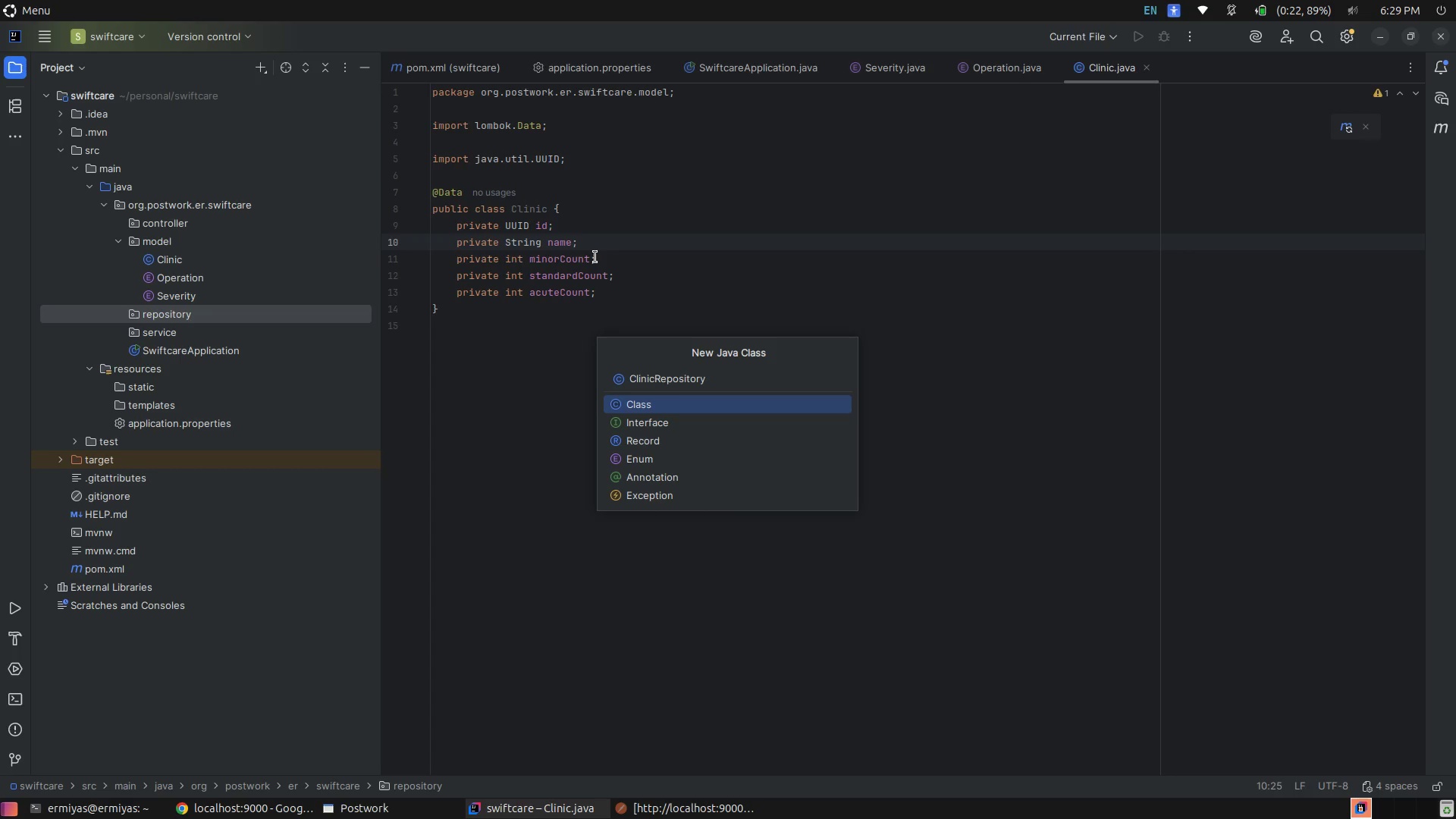 
type(.java)
 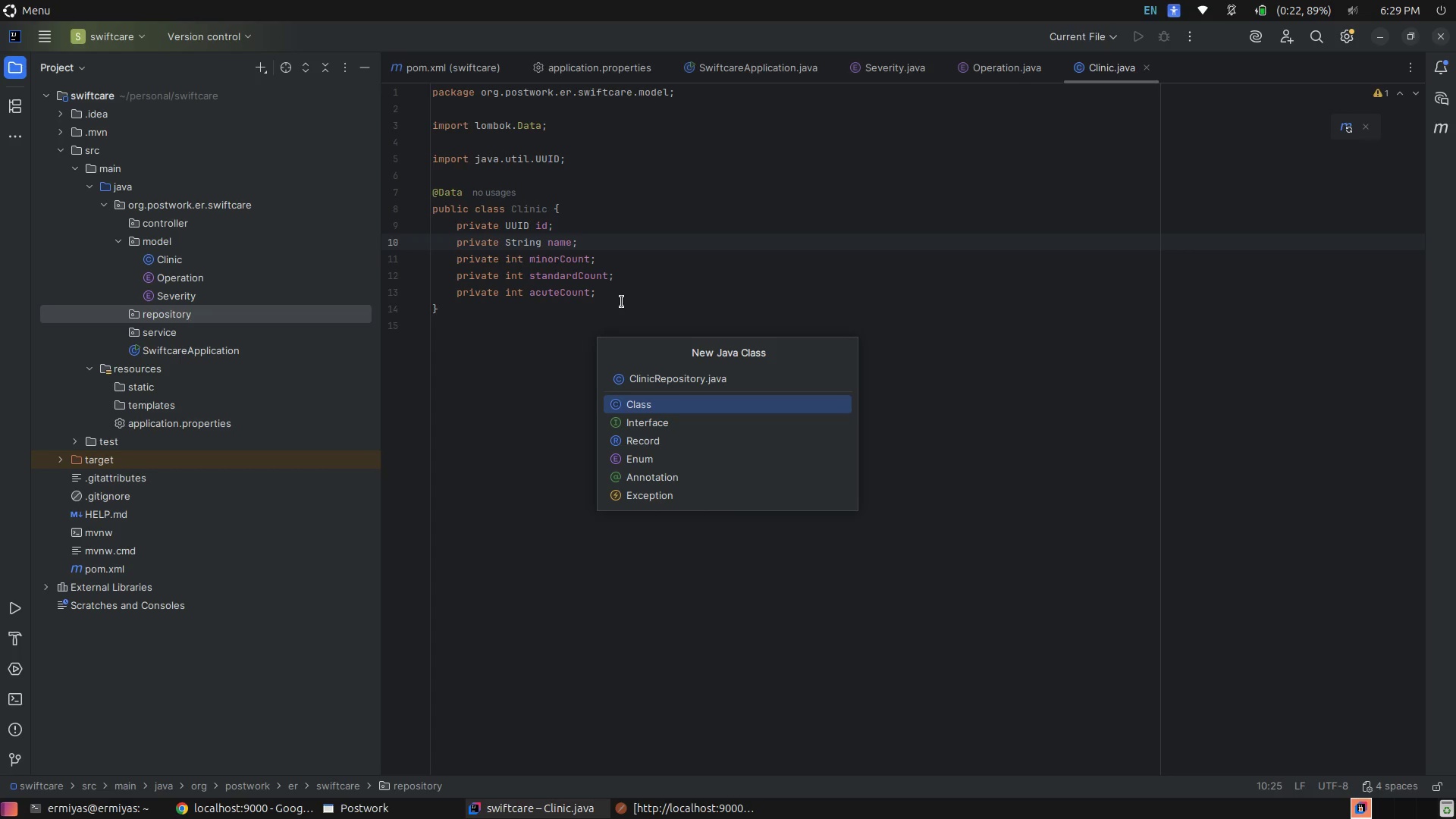 
wait(6.49)
 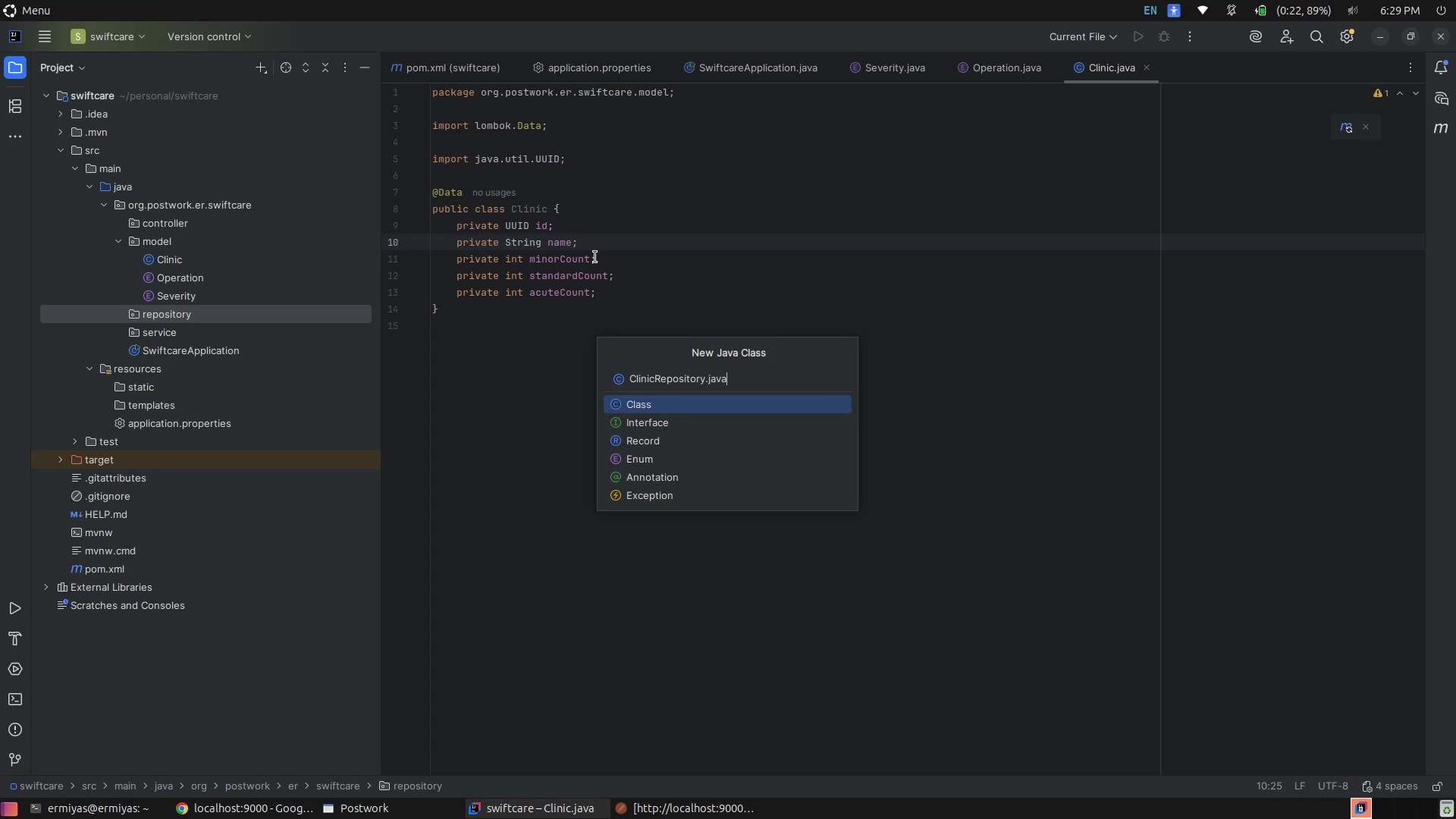 
key(Enter)
 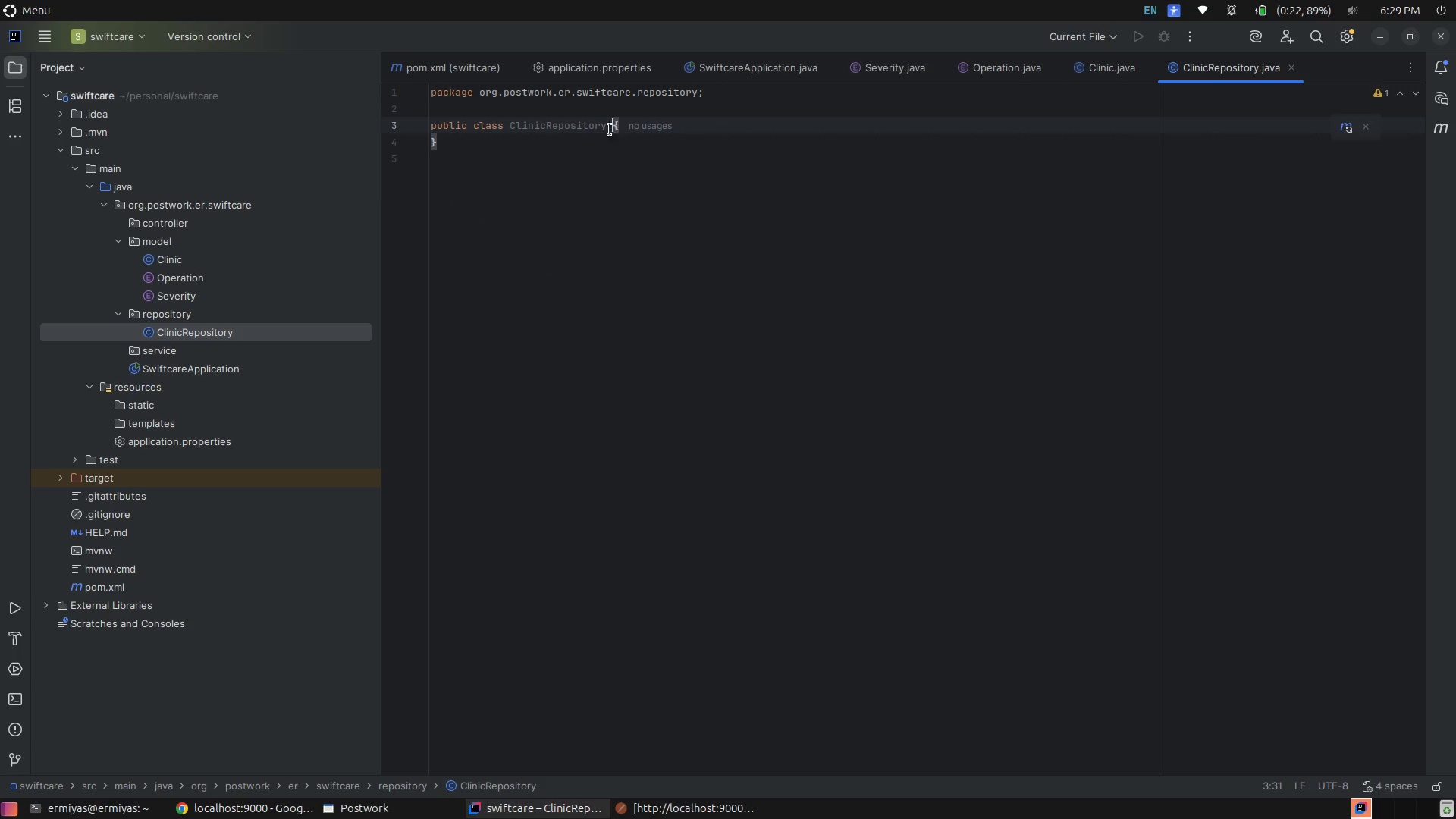 
left_click([582, 114])
 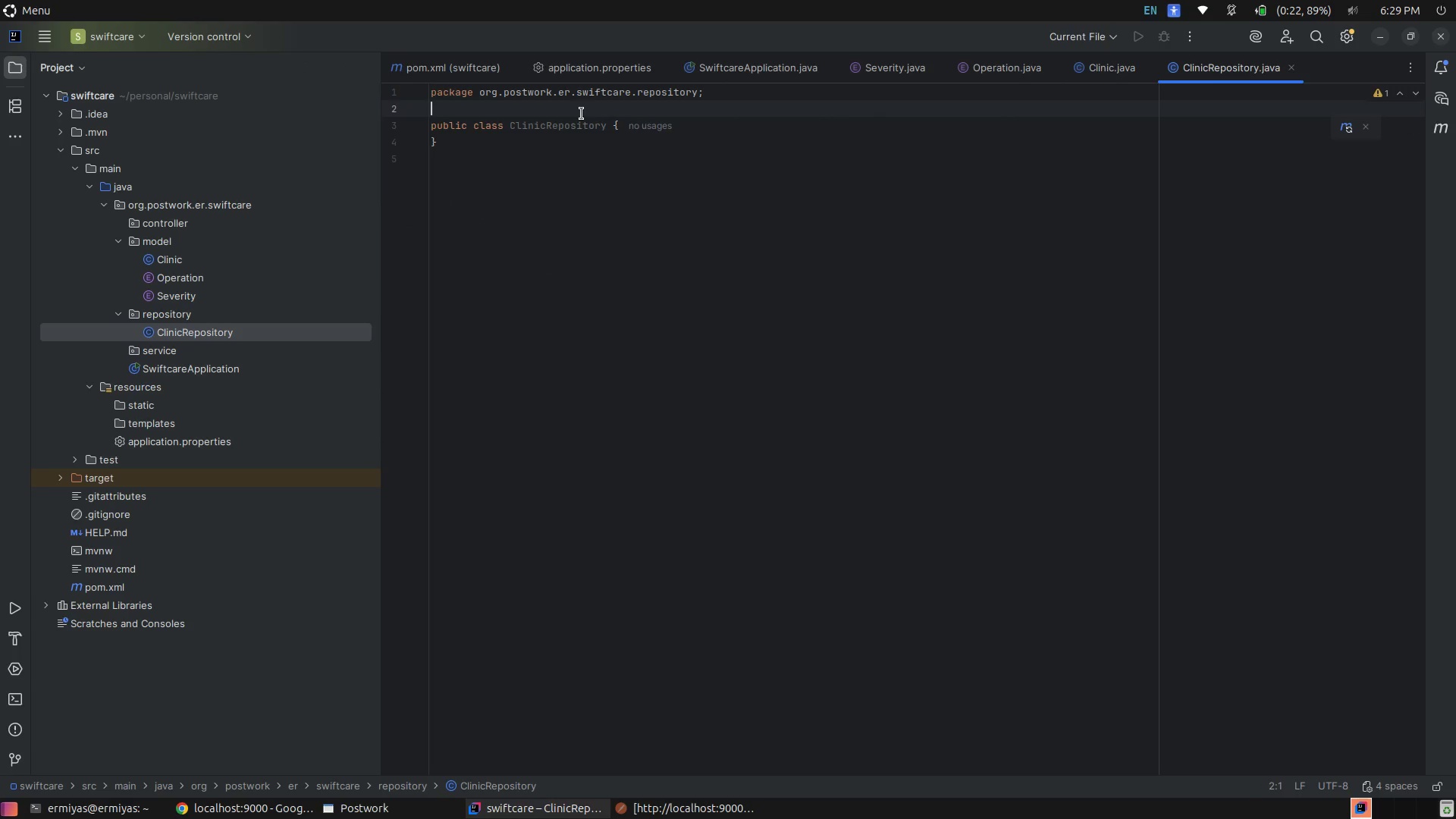 
key(Enter)
 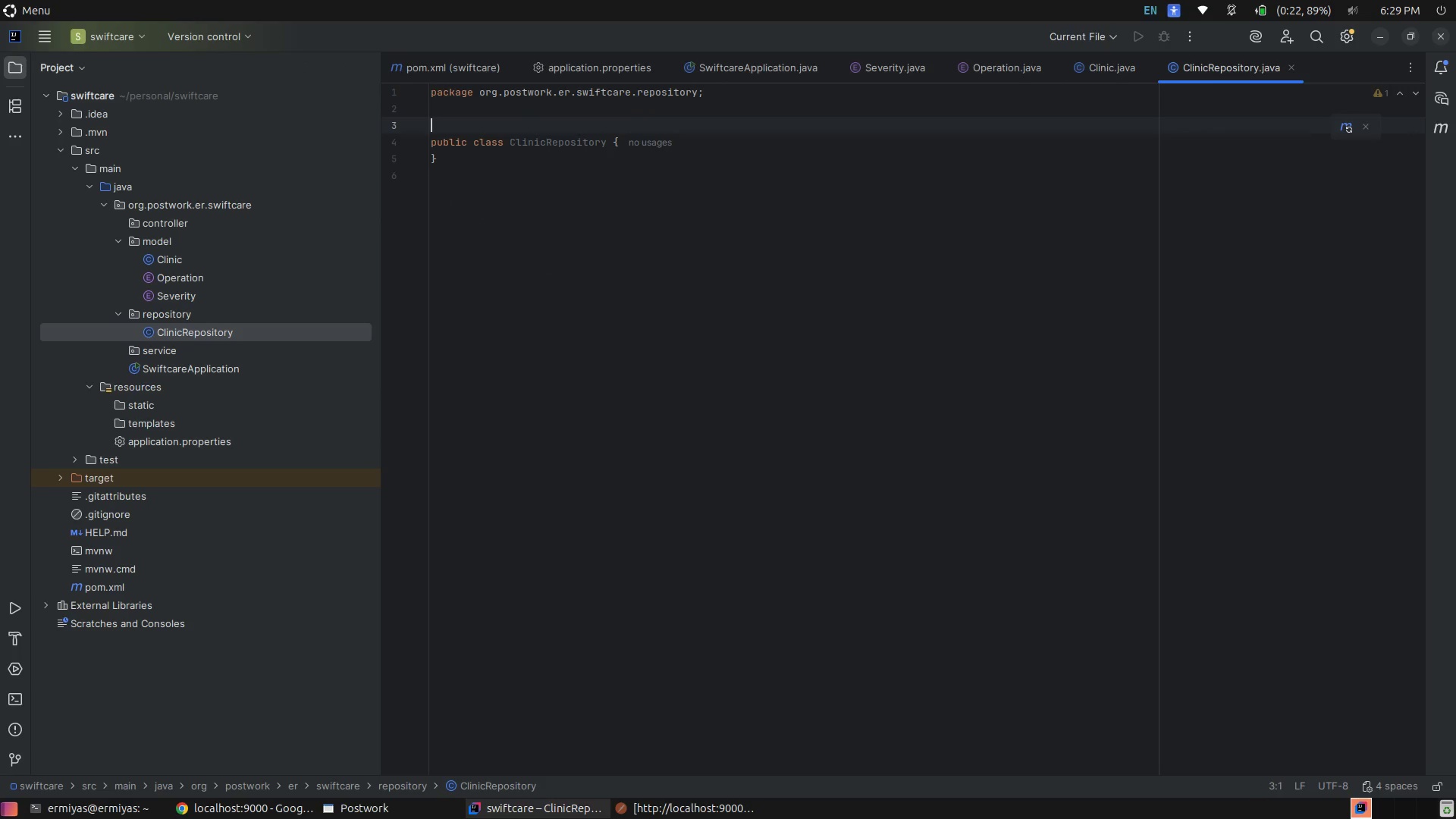 
type(@Re)
key(Tab)
 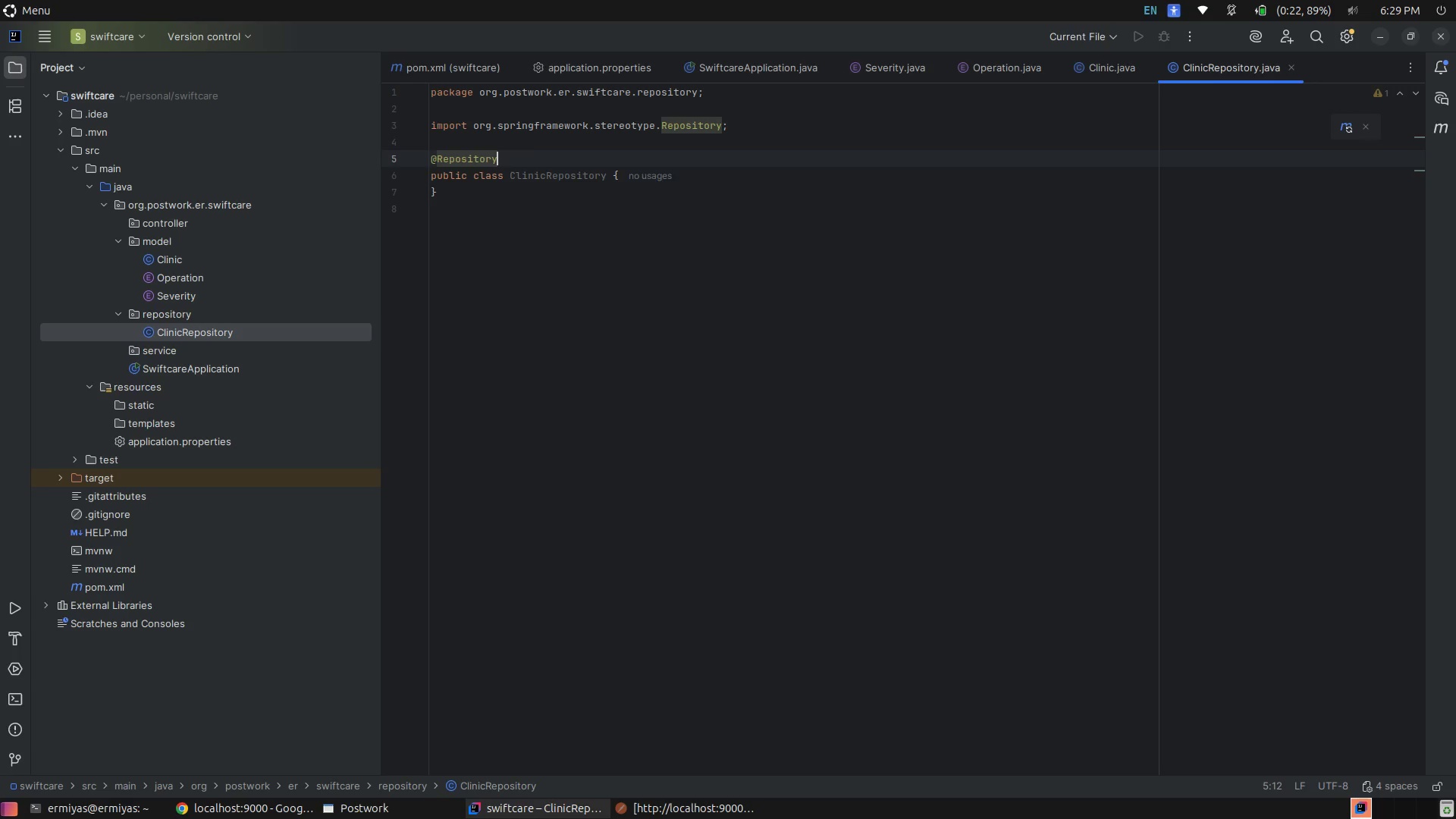 
key(ArrowDown)
 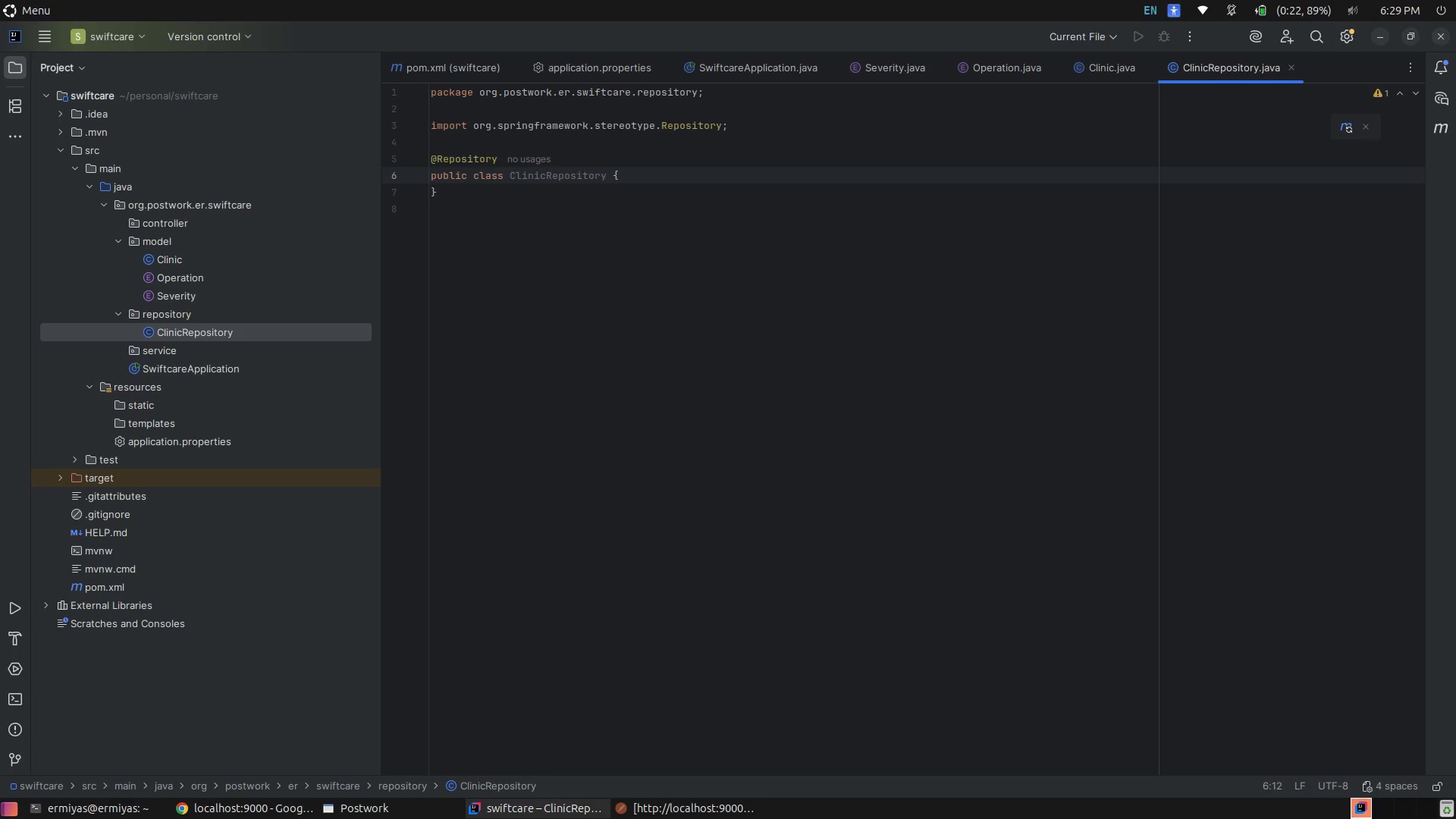 
key(ArrowDown)
 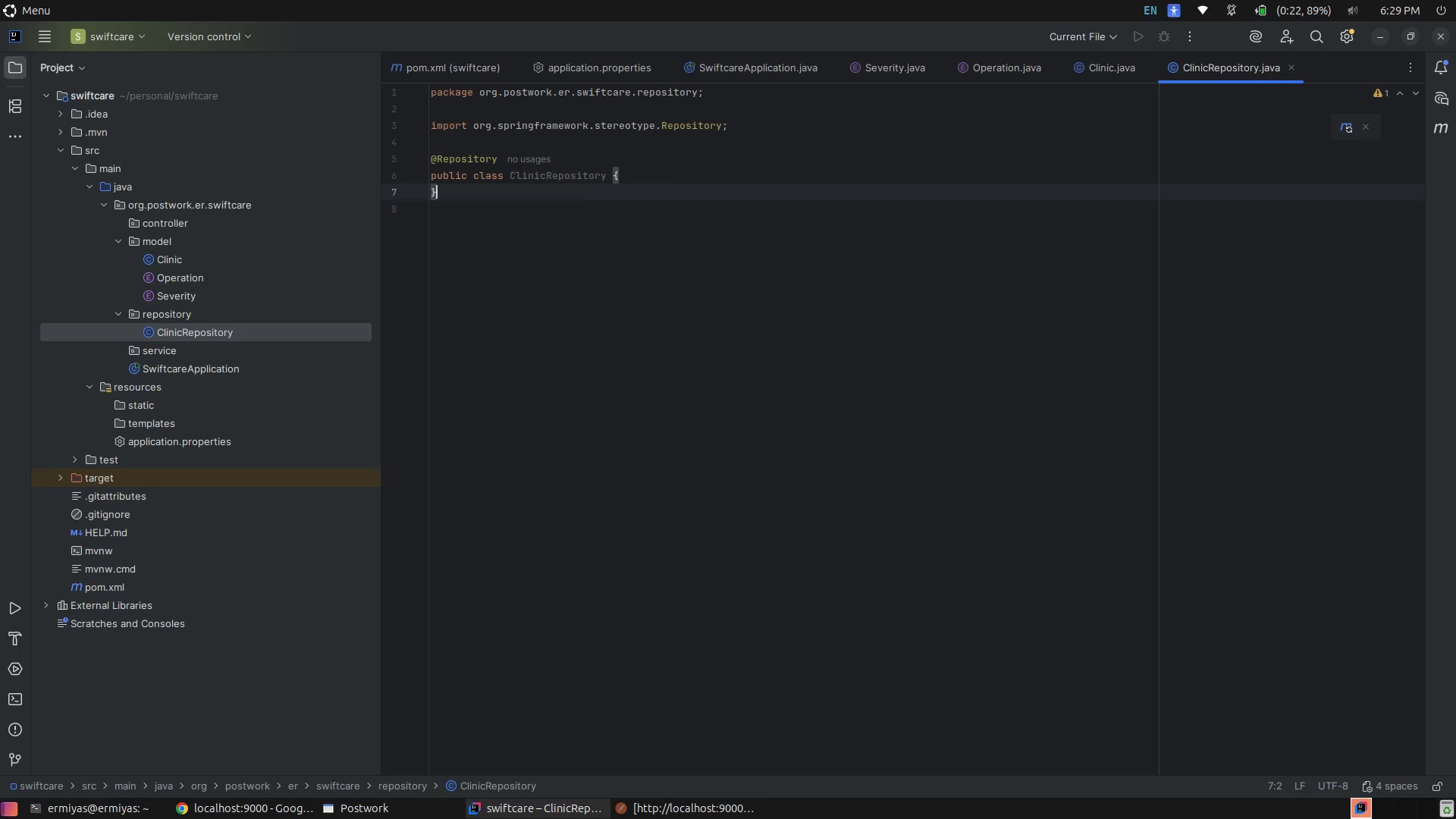 
key(ArrowLeft)
 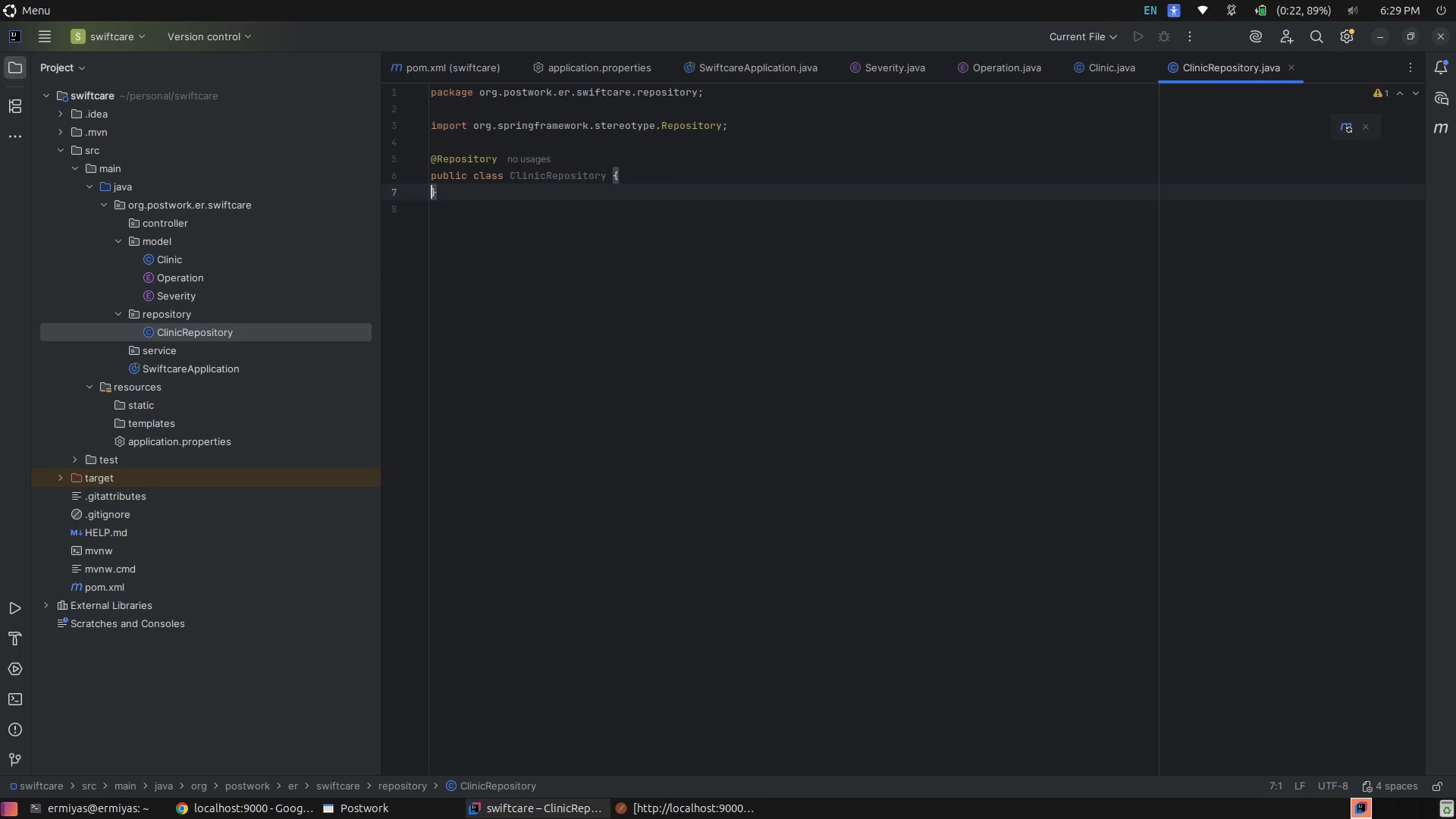 
key(Enter)
 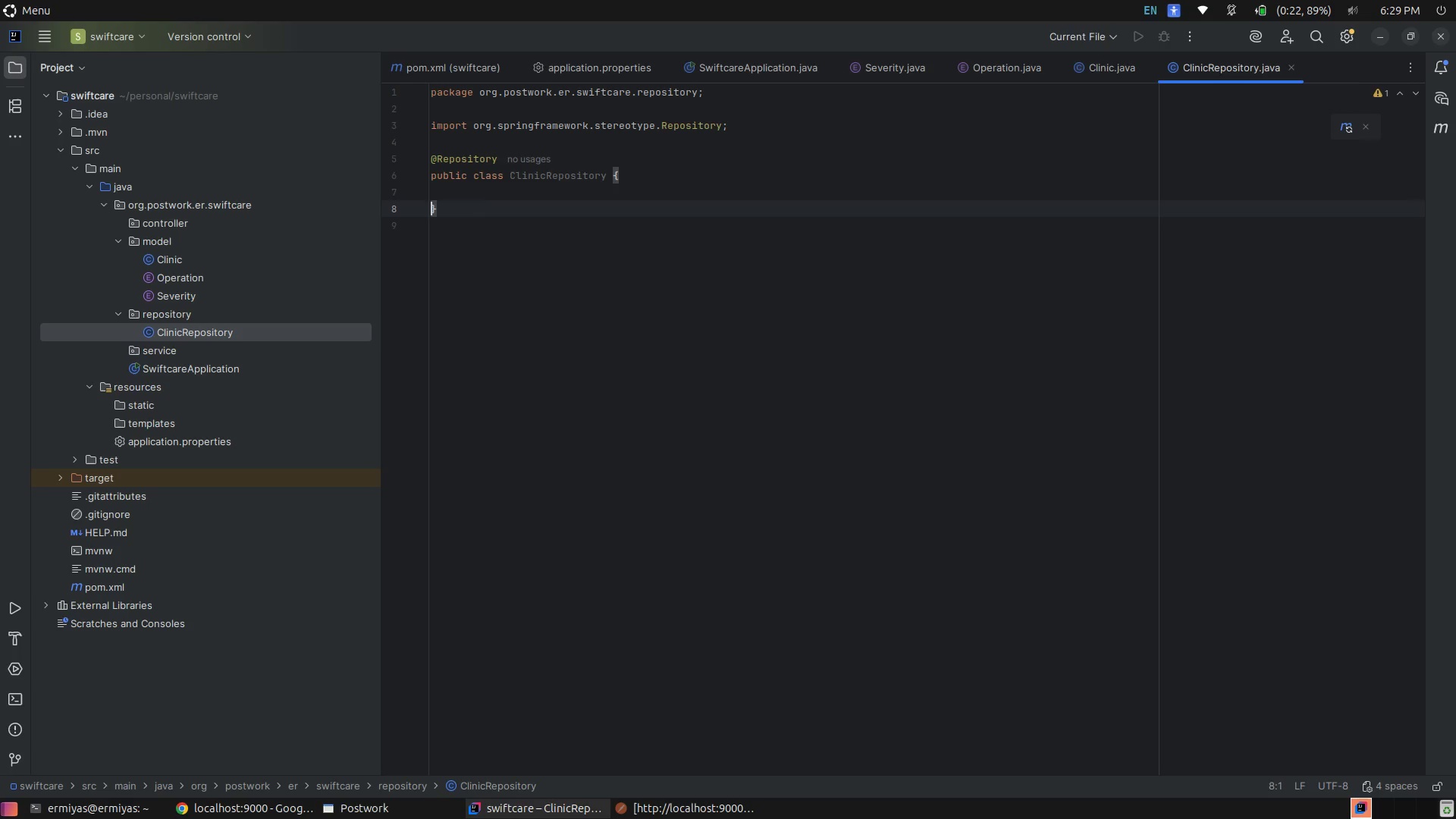 
key(ArrowUp)
 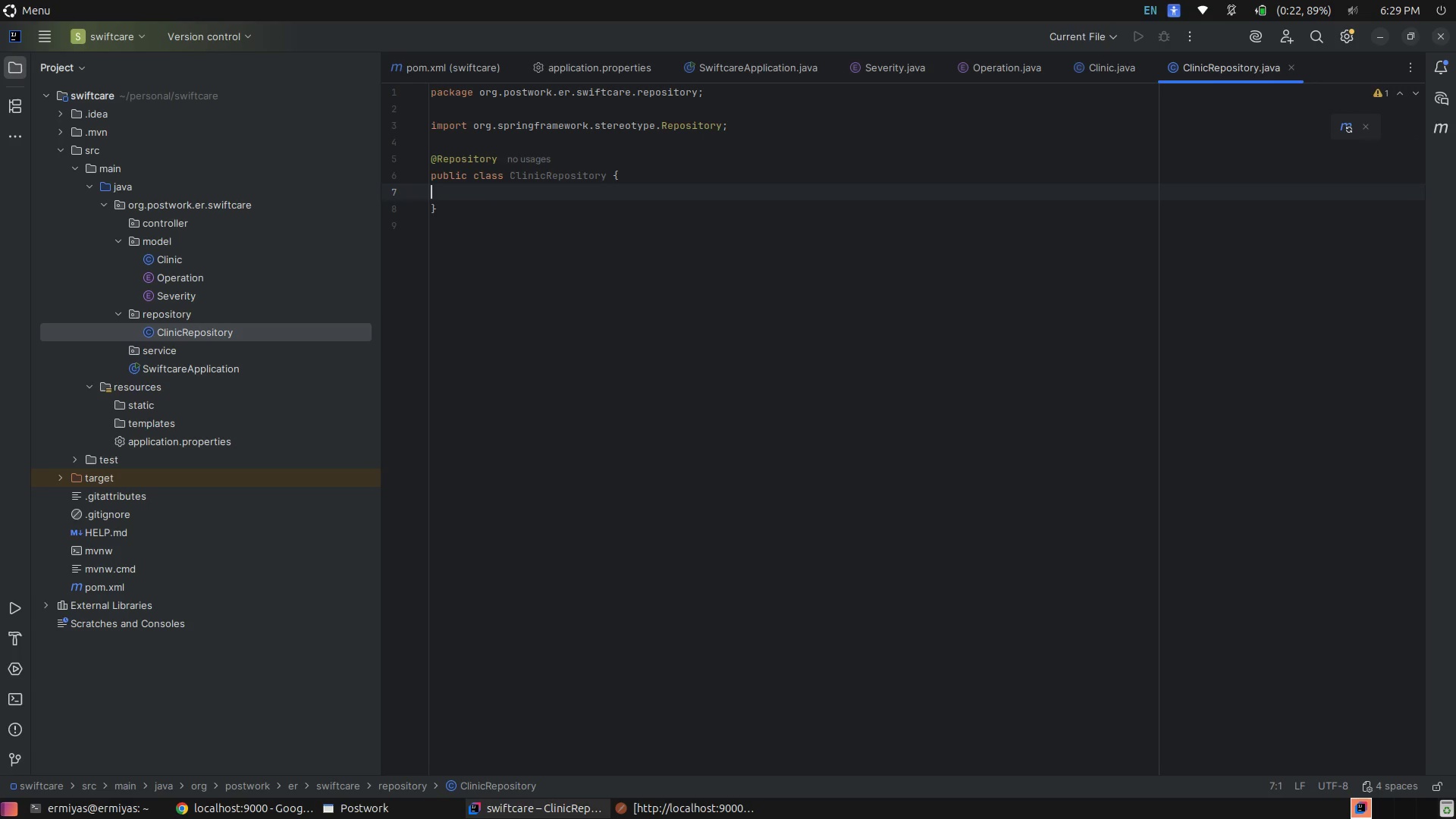 
key(Tab)
 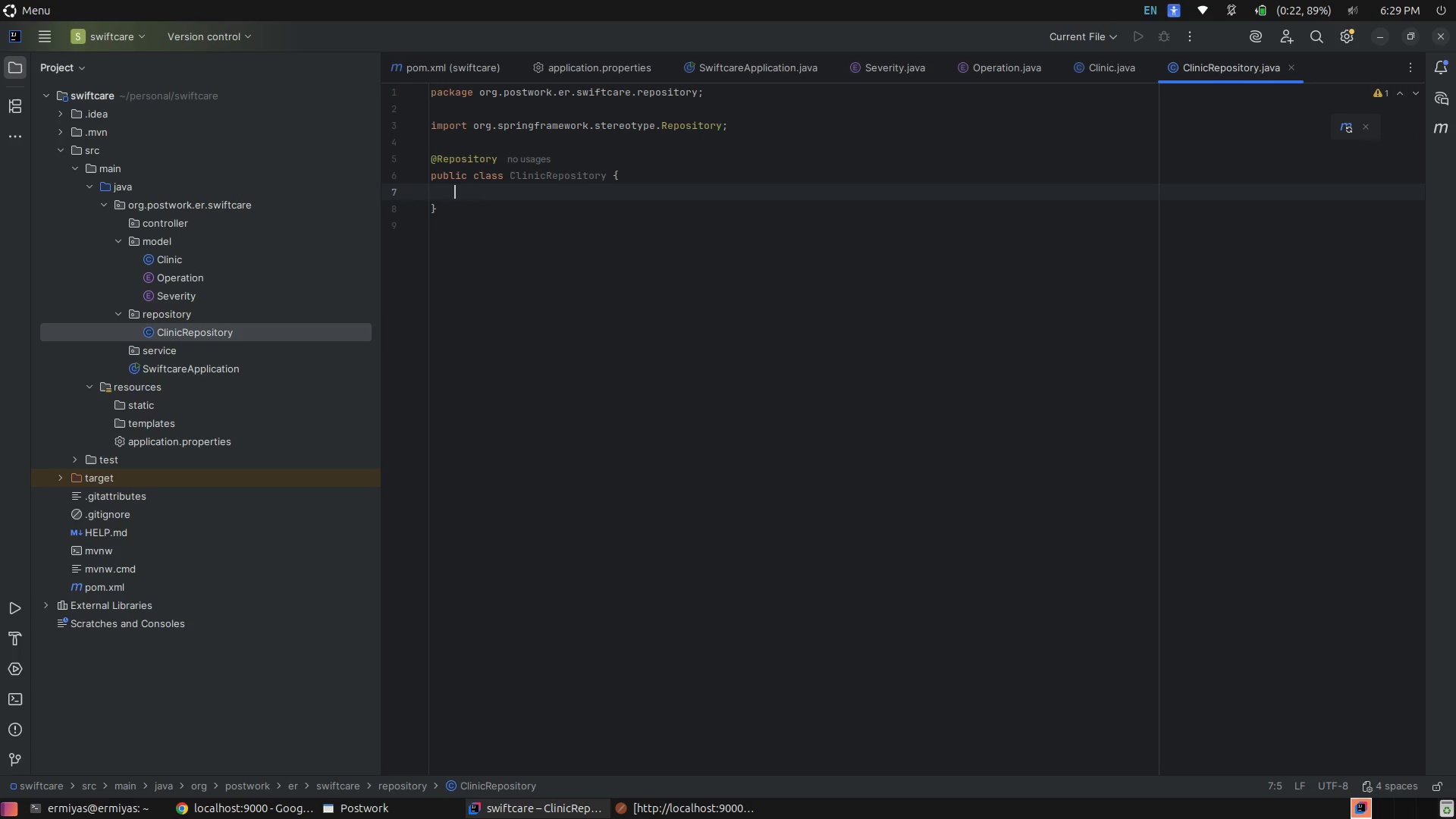 
type(pri)
key(Tab)
type(fina)
key(Tab)
 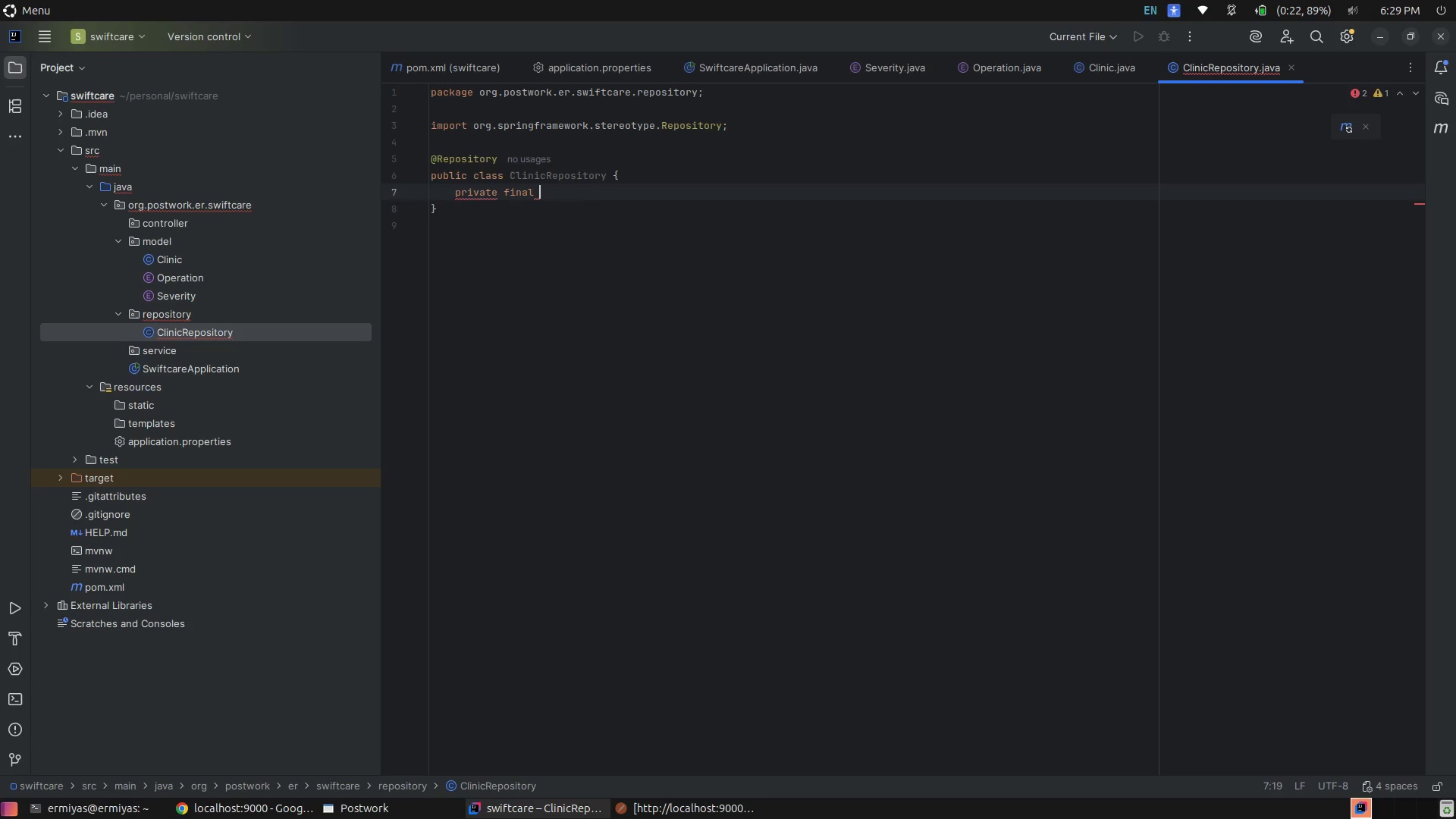 
wait(12.95)
 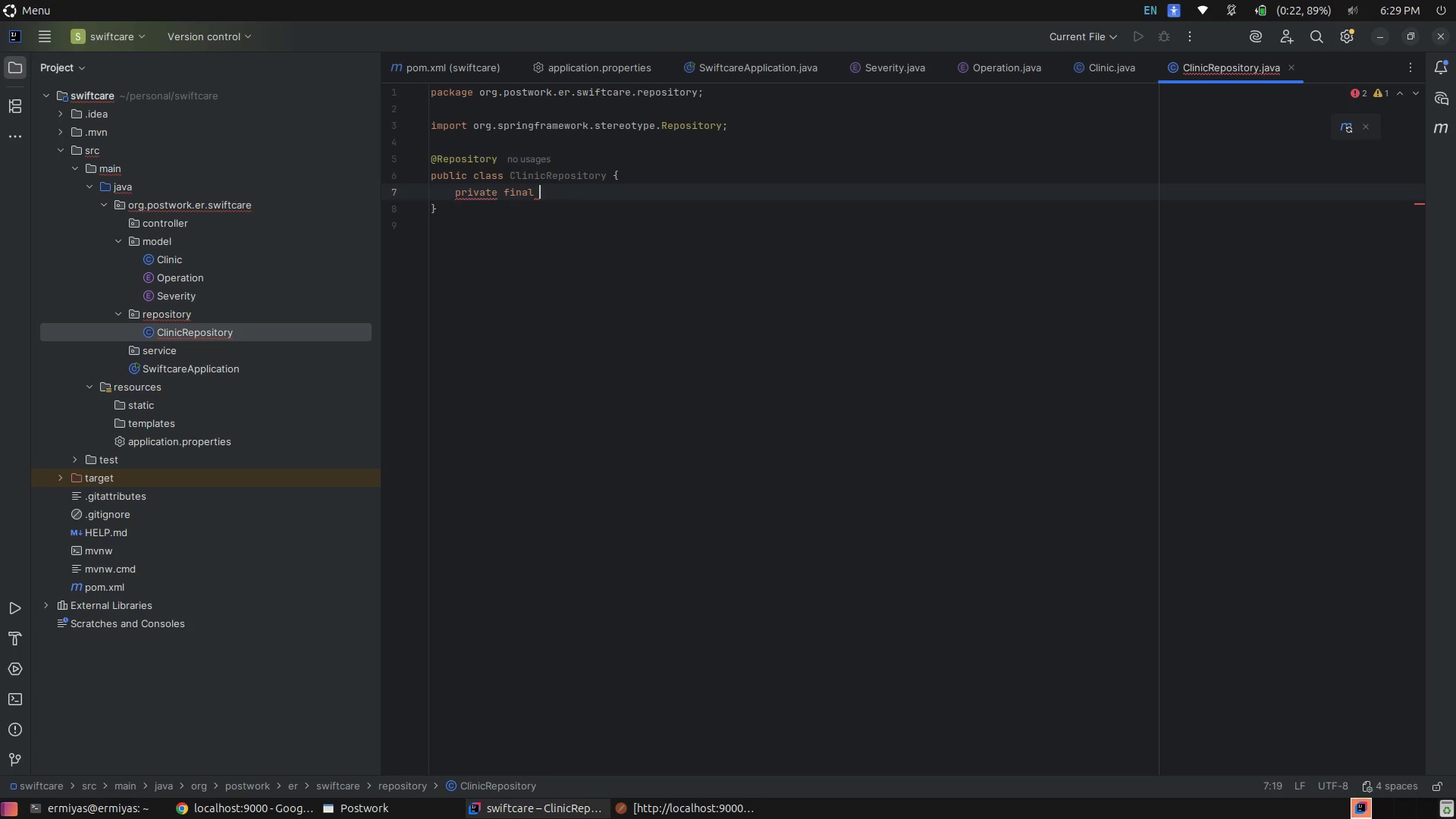 
type(MAp)
key(Backspace)
key(Backspace)
type(ap)
 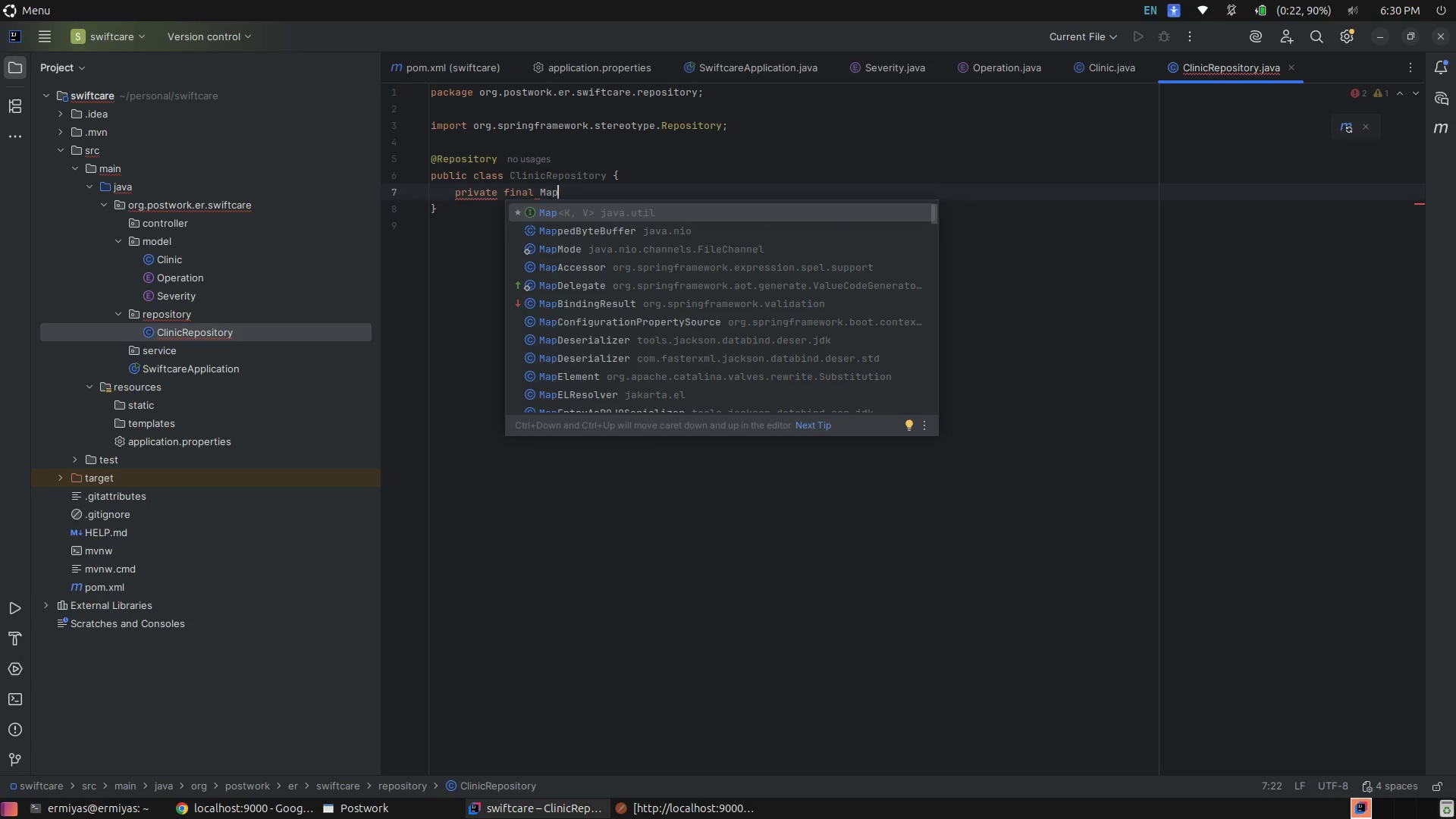 
key(Shift+Comma)
 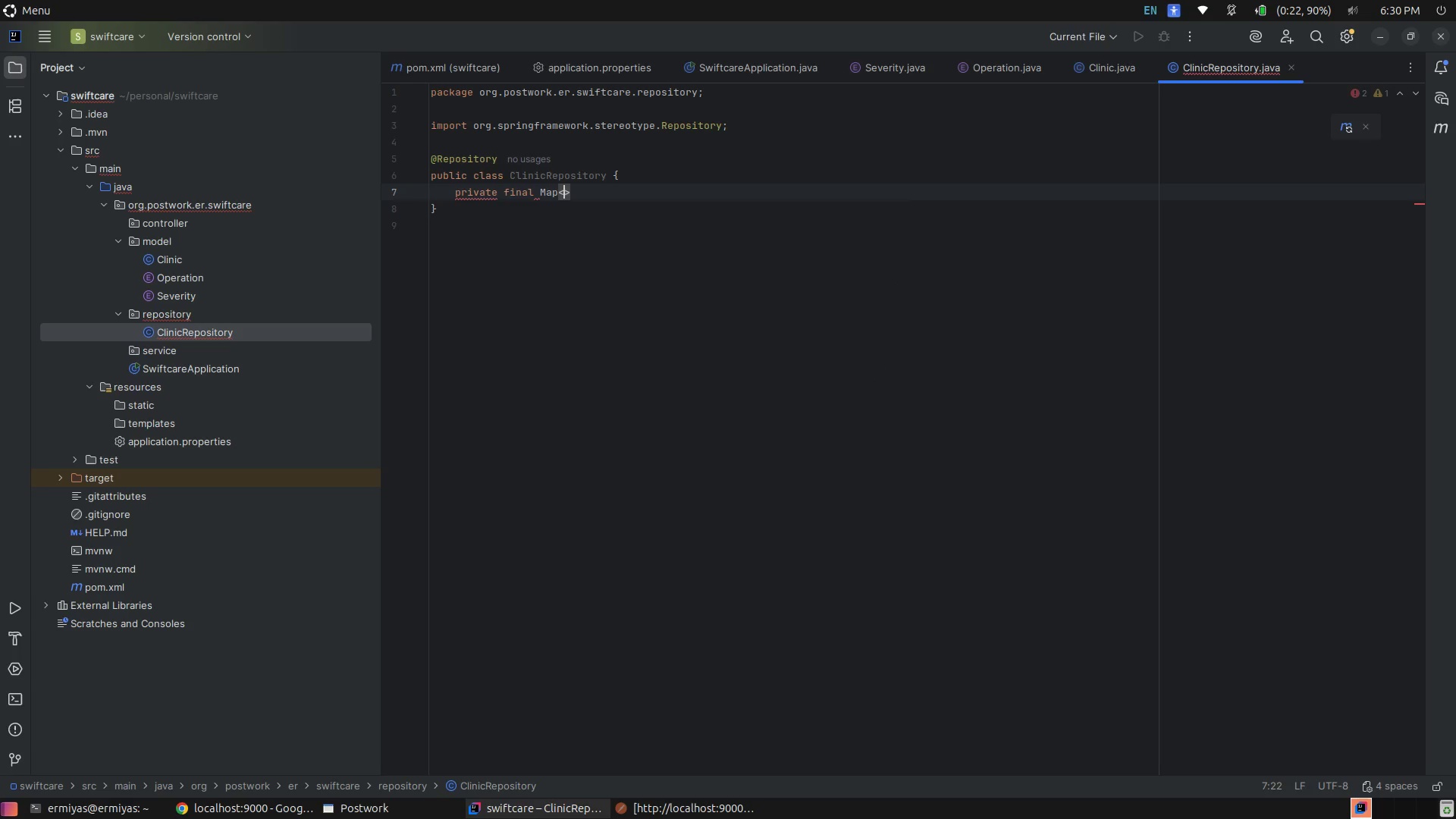 
key(Shift+Period)
 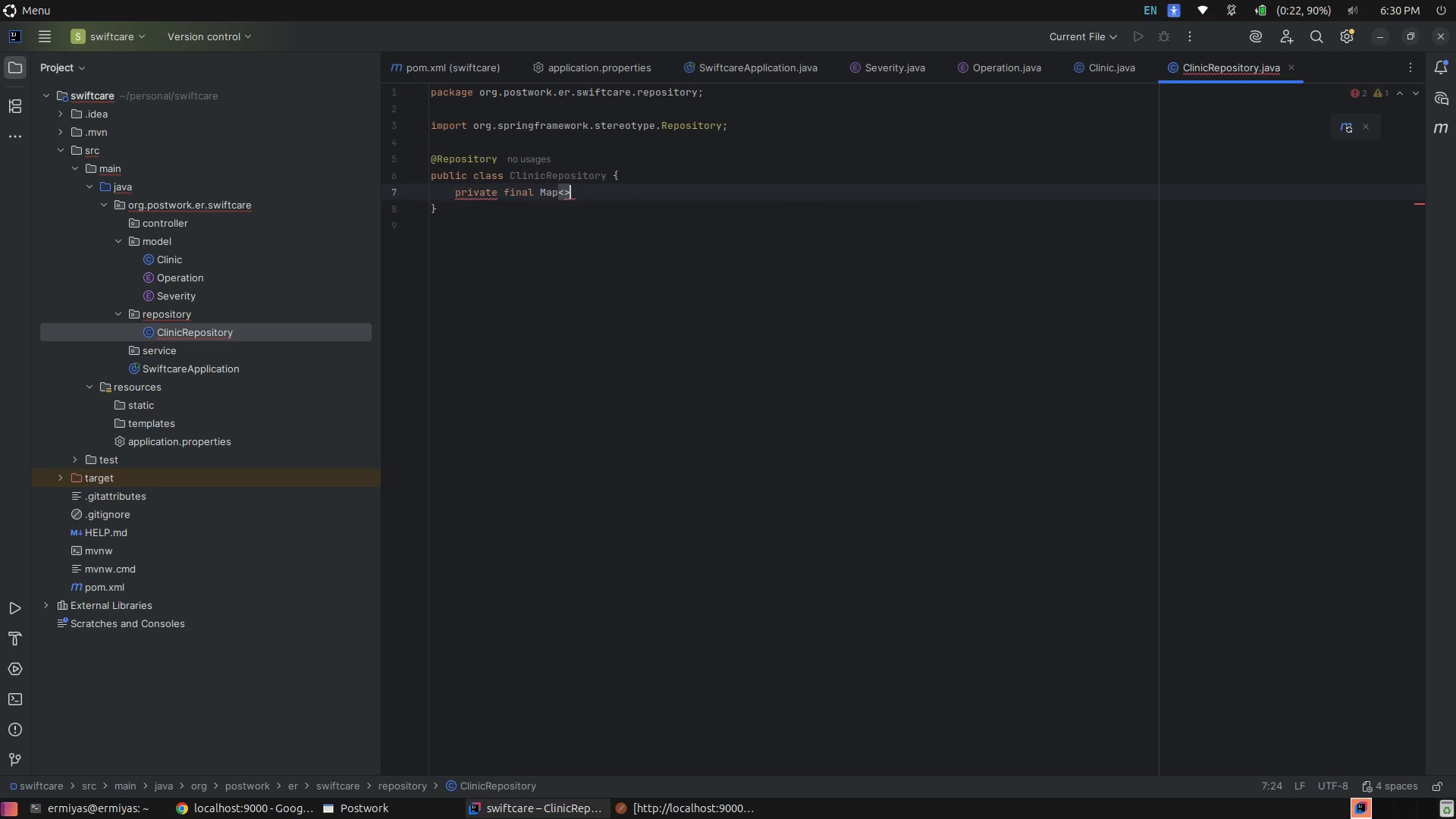 
key(ArrowLeft)
 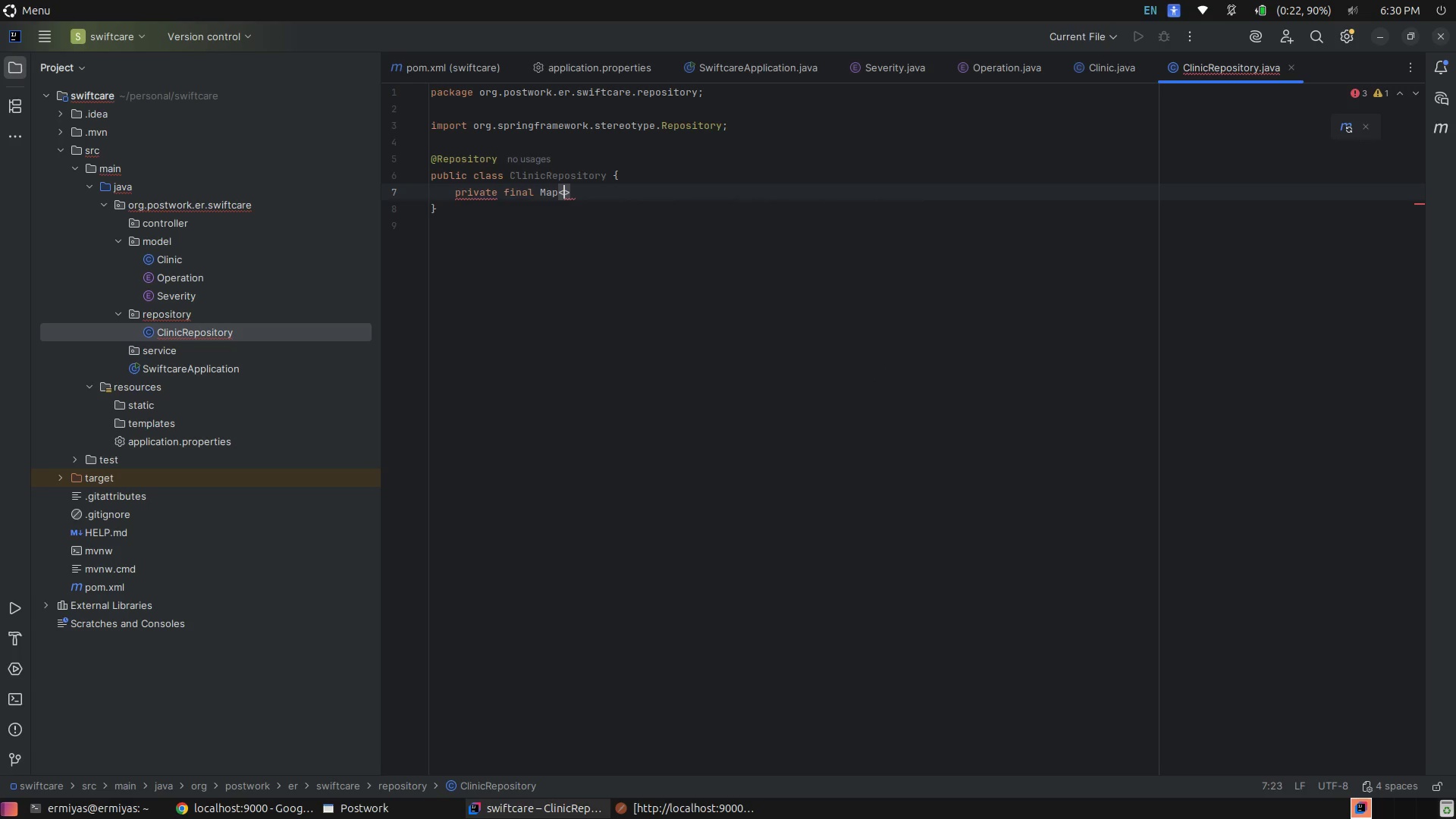 
type(UUI)
key(Tab)
 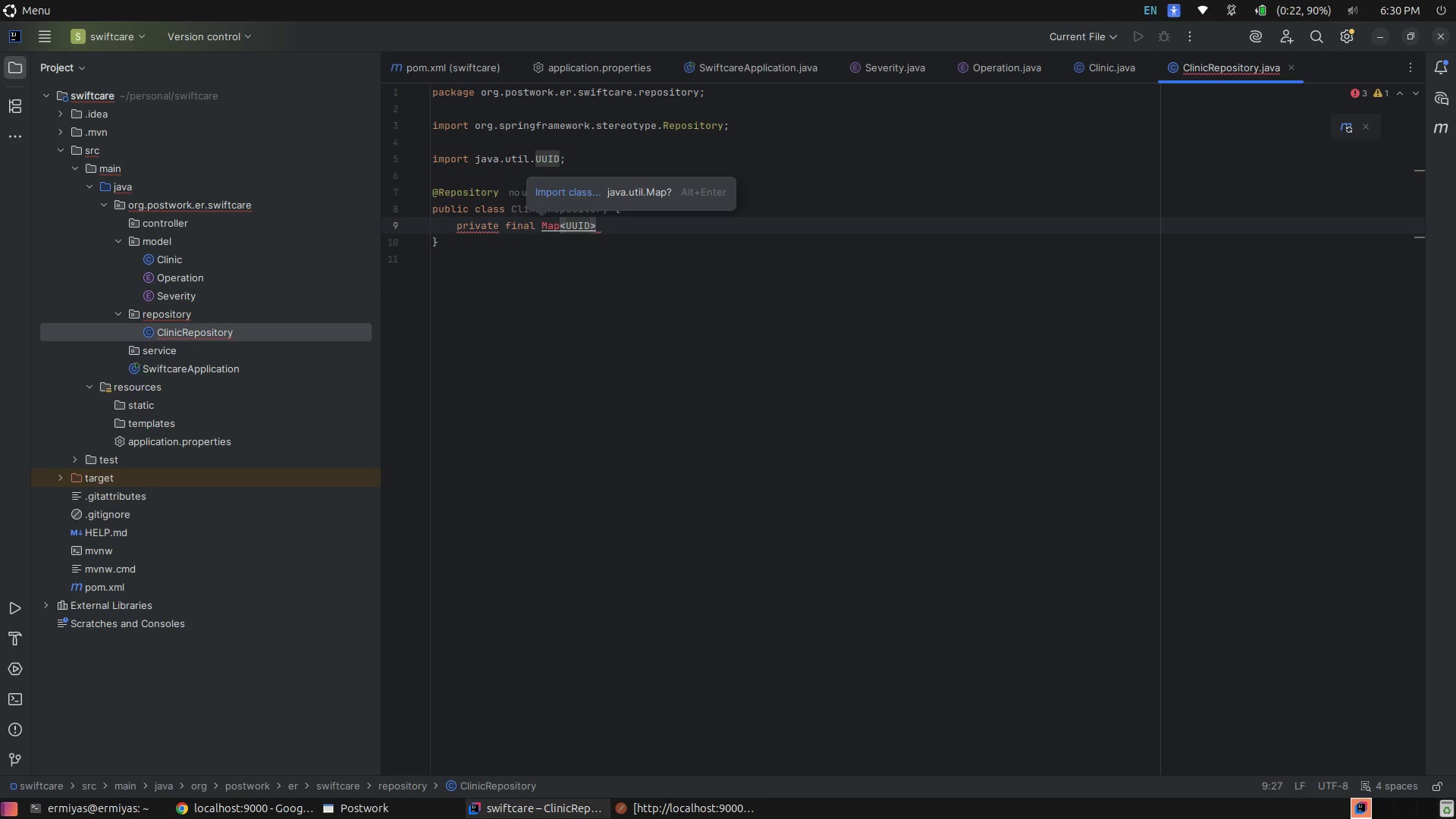 
type(,Clini)
 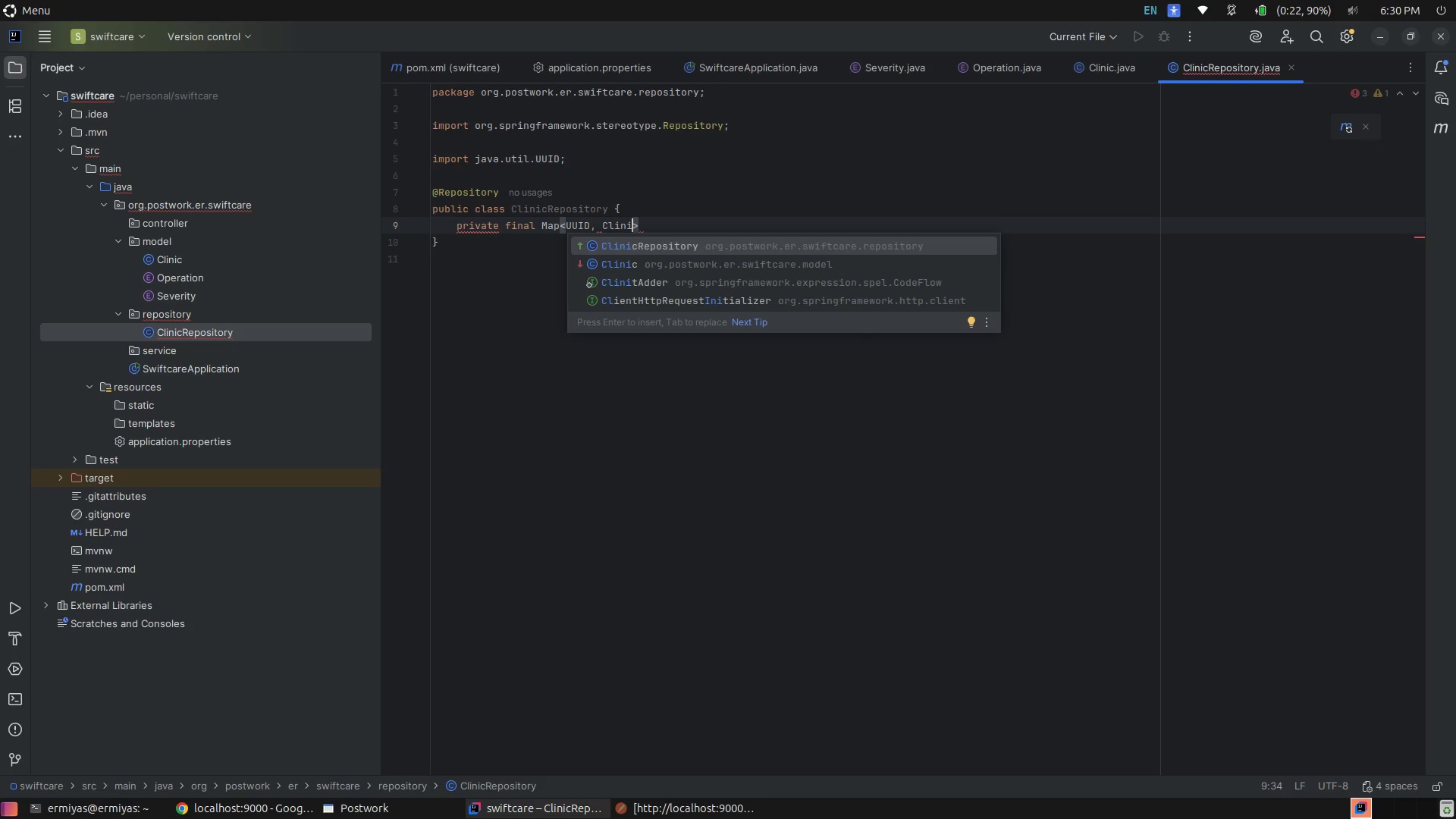 
hold_key(key=Space, duration=0.32)
 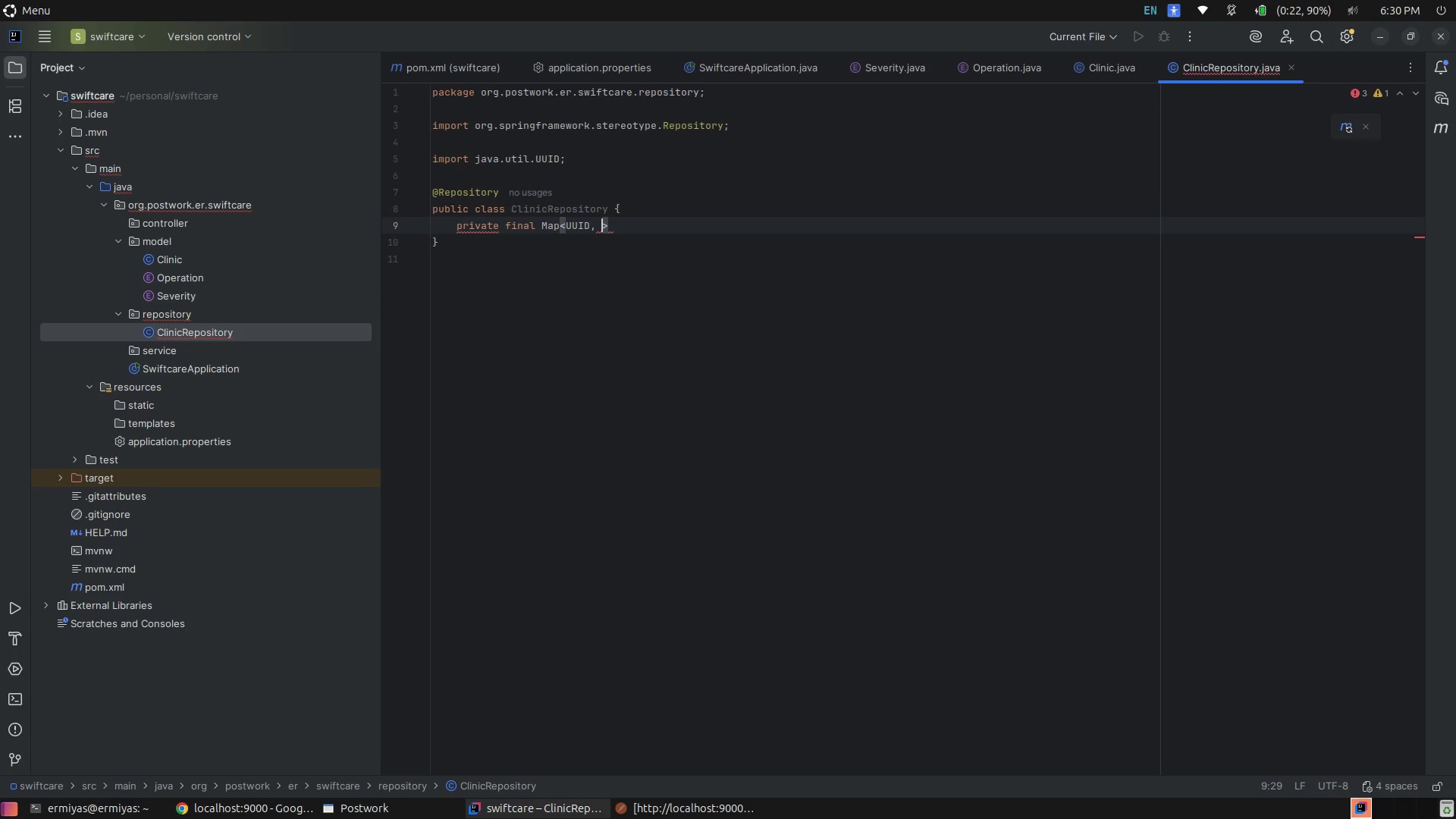 
key(ArrowDown)
 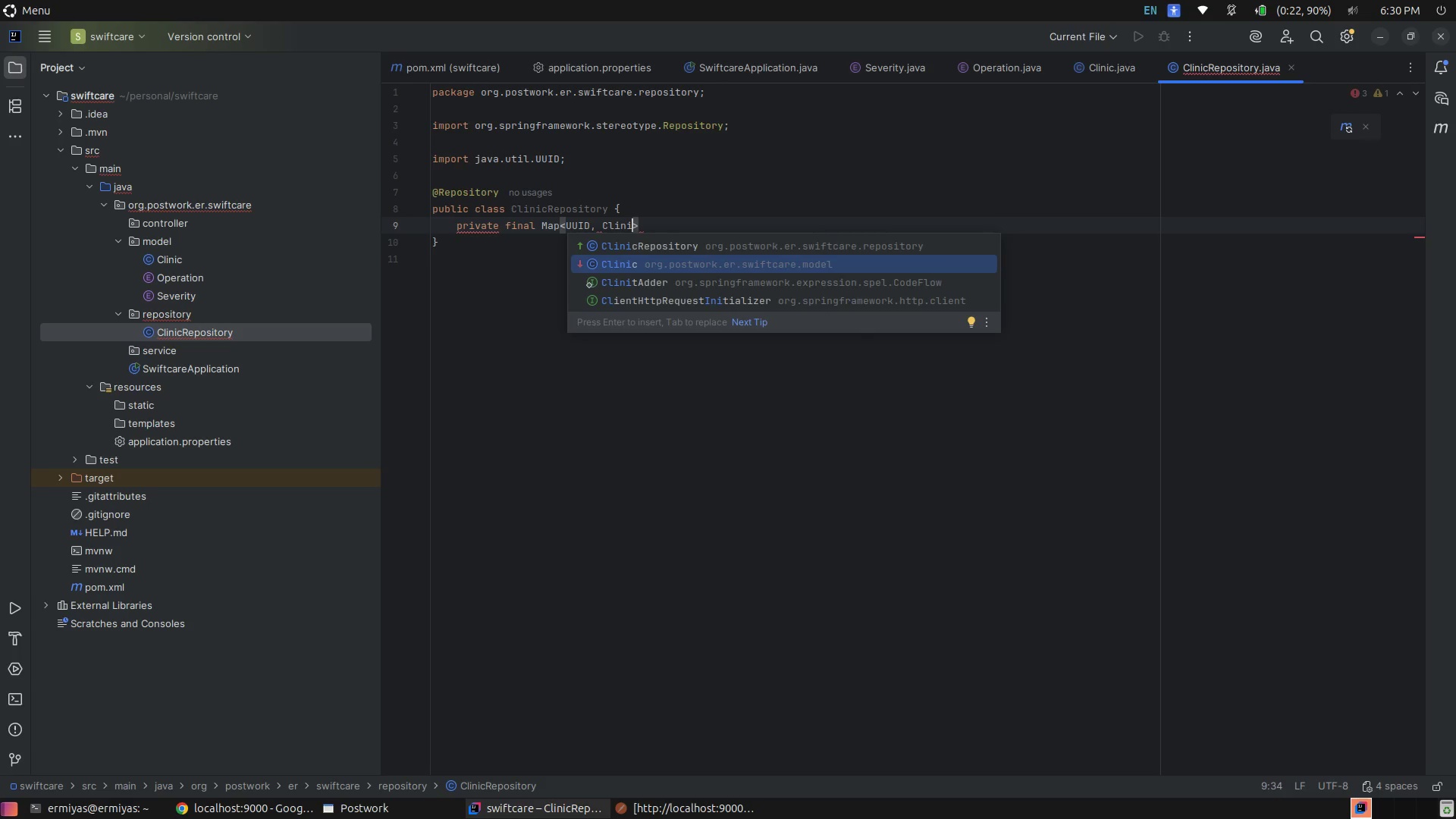 
key(Enter)
 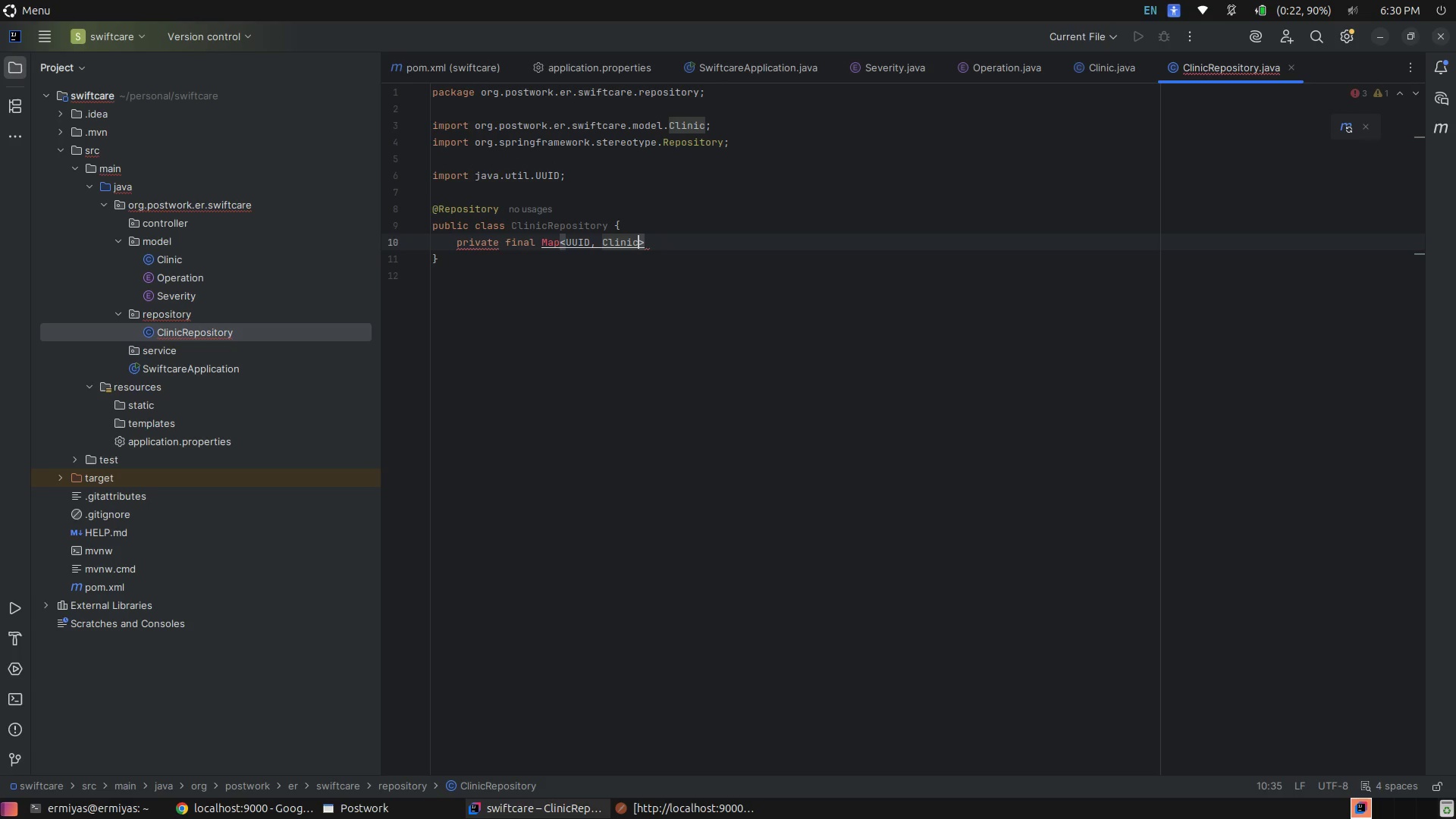 
key(ArrowRight)
 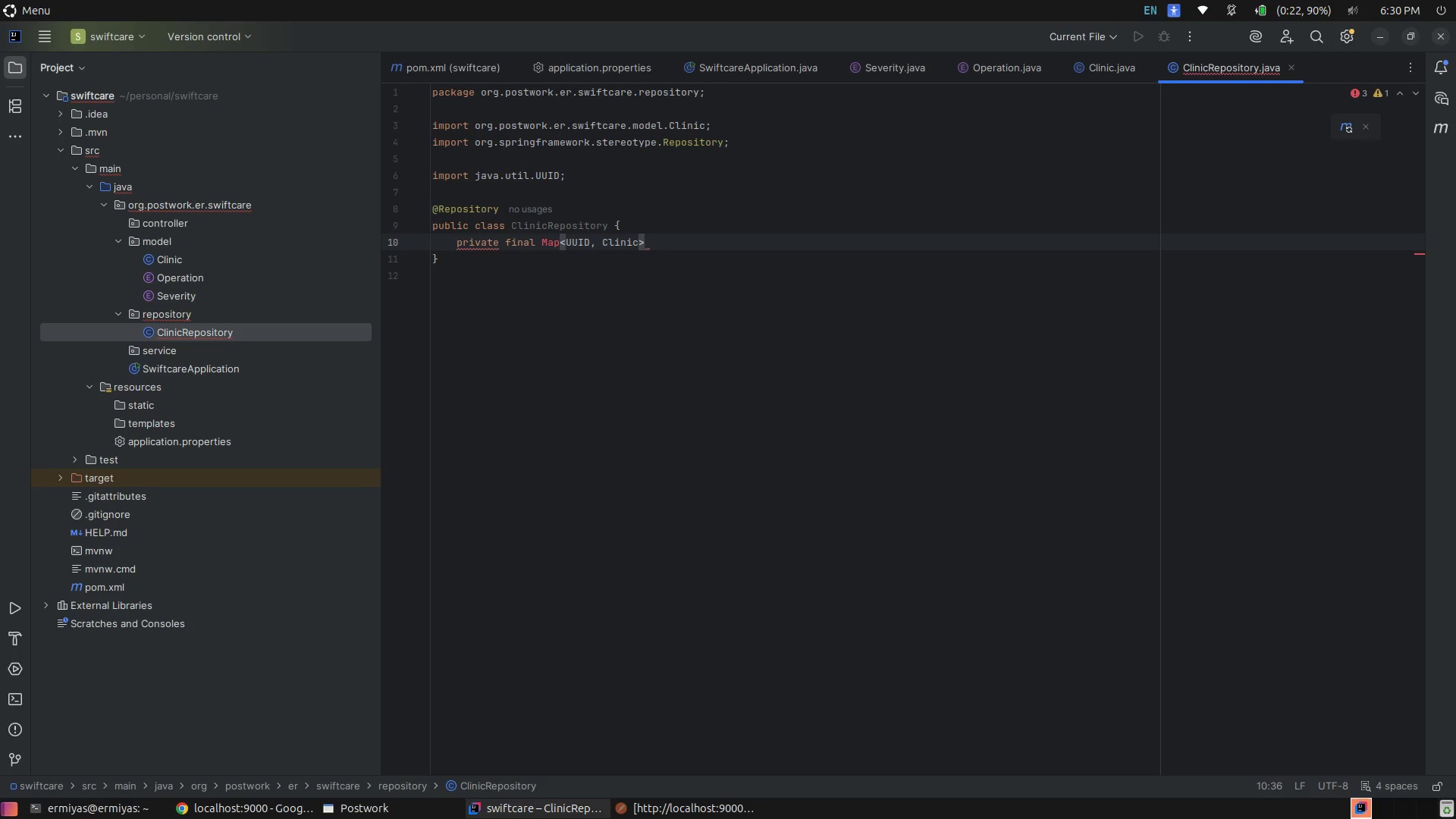 
type( clinics = new )
 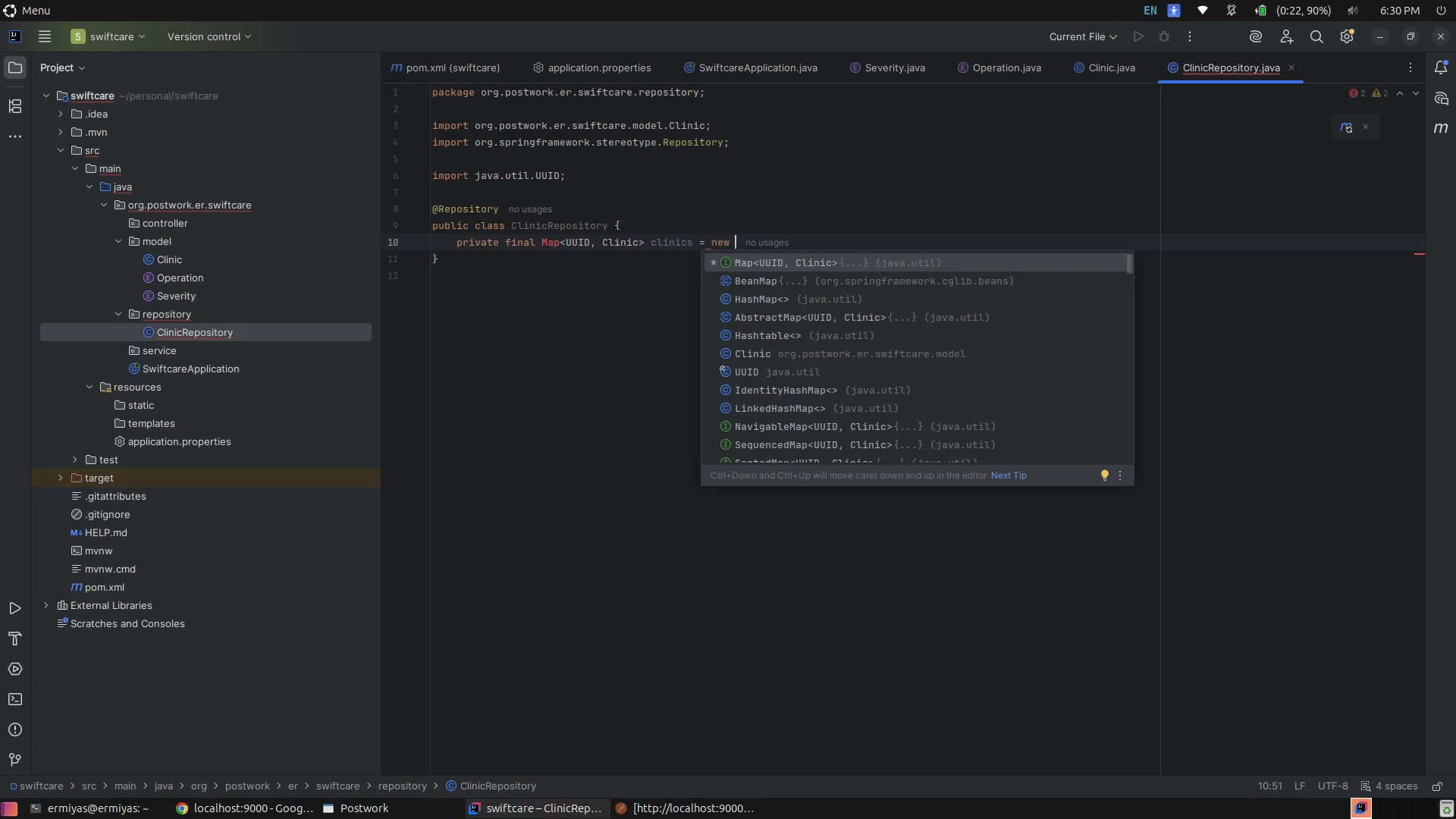 
wait(5.36)
 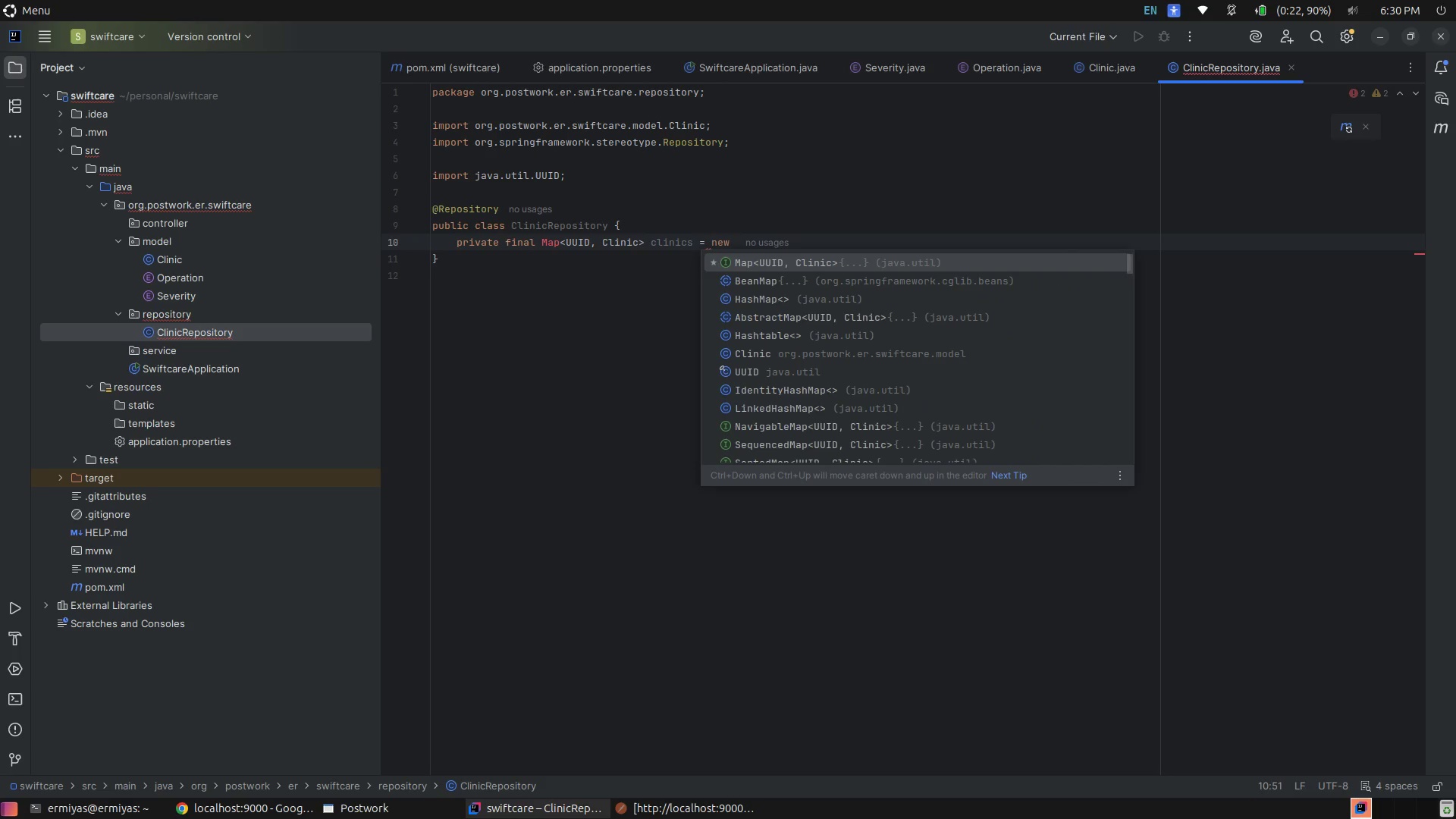 
type(Con)
 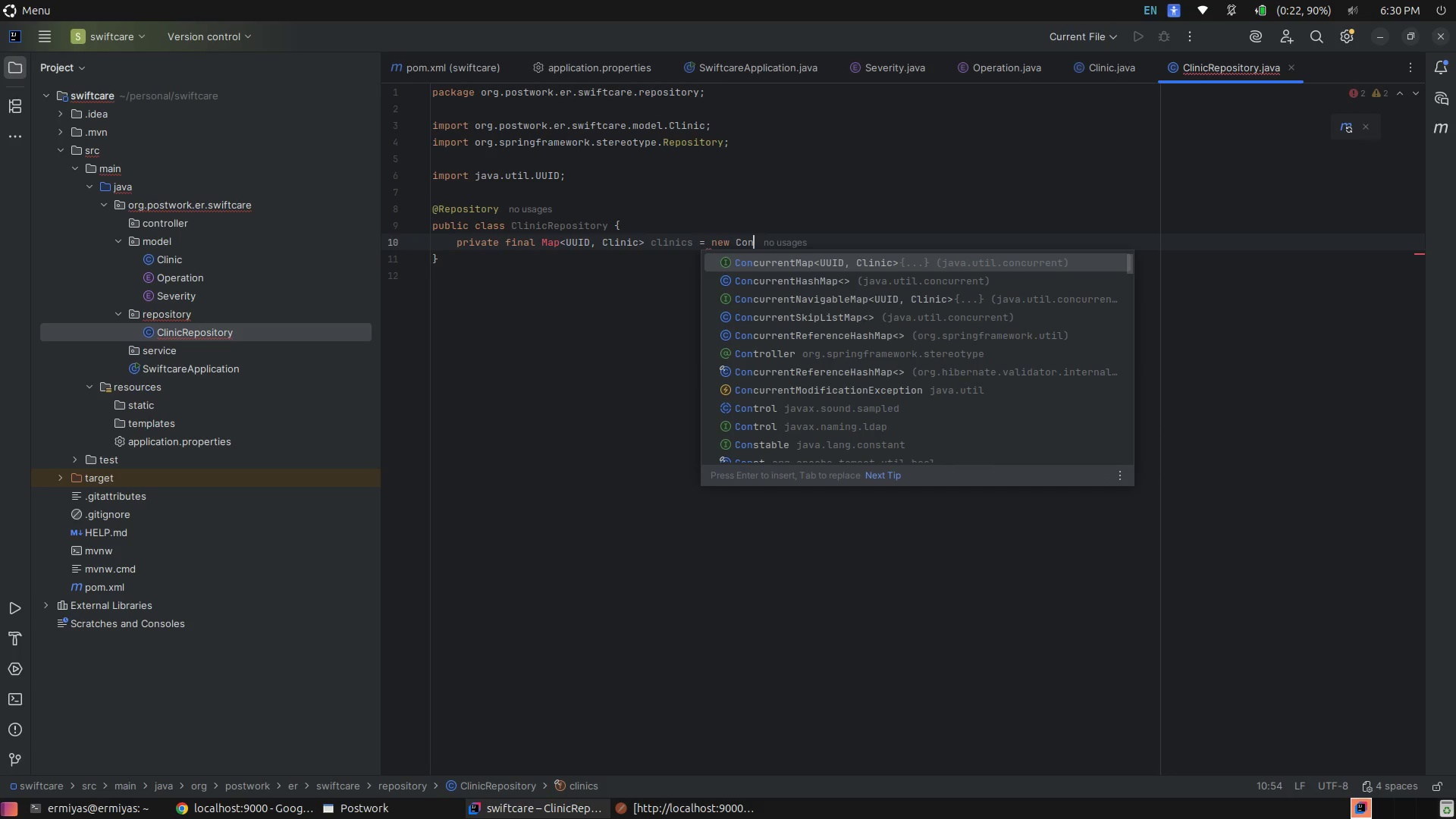 
key(ArrowDown)
 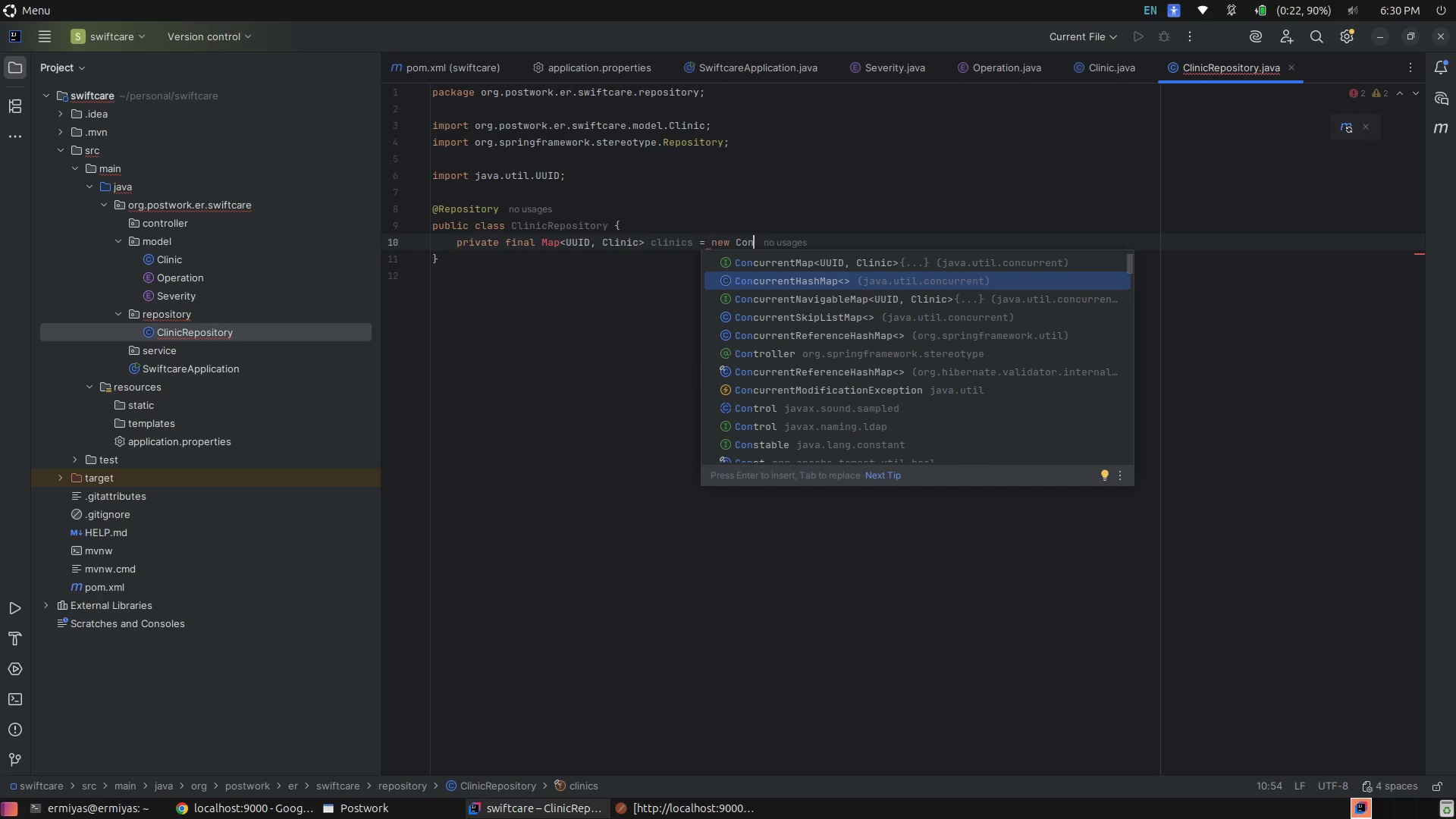 
key(Tab)
 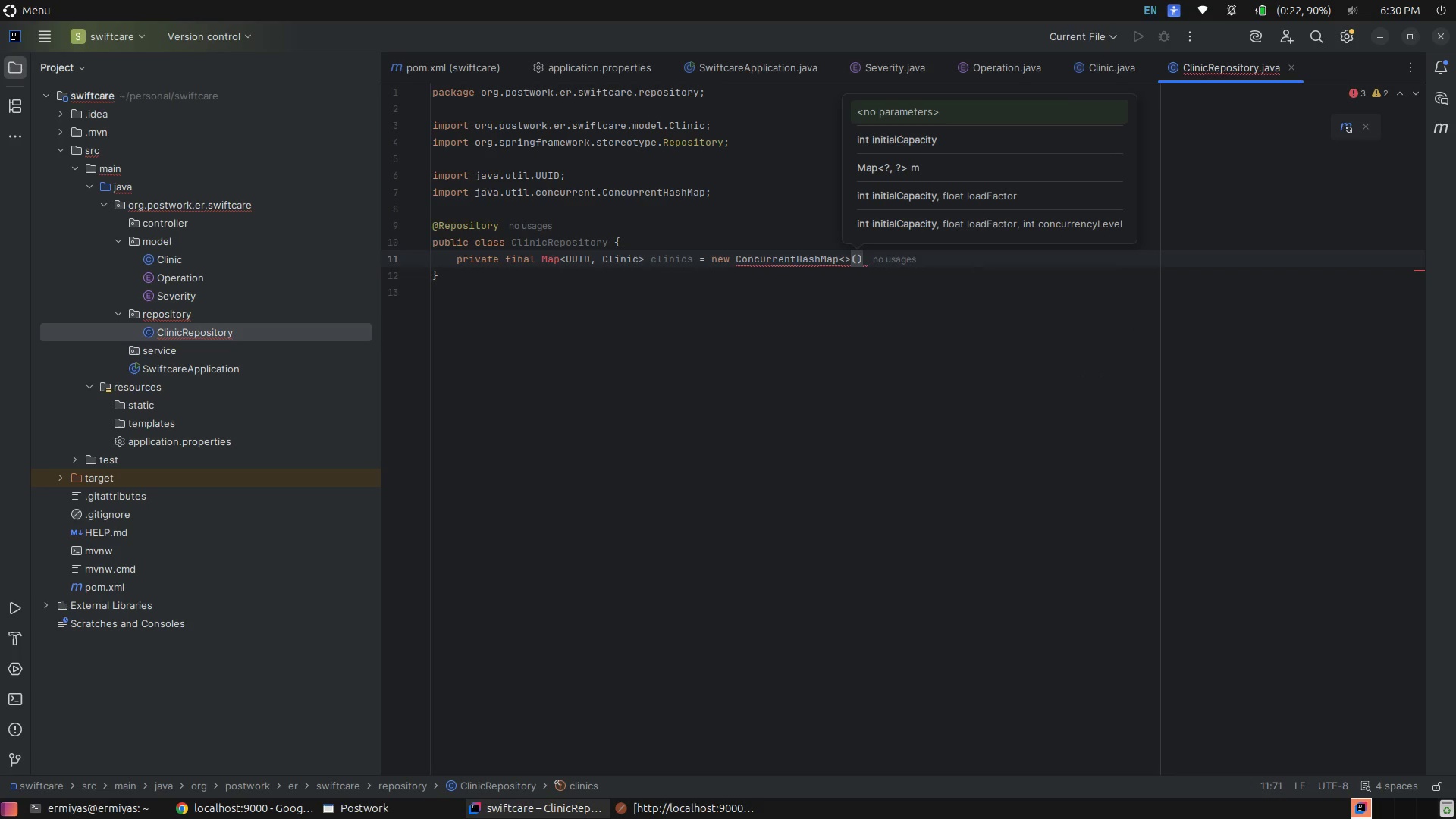 
key(ArrowRight)
 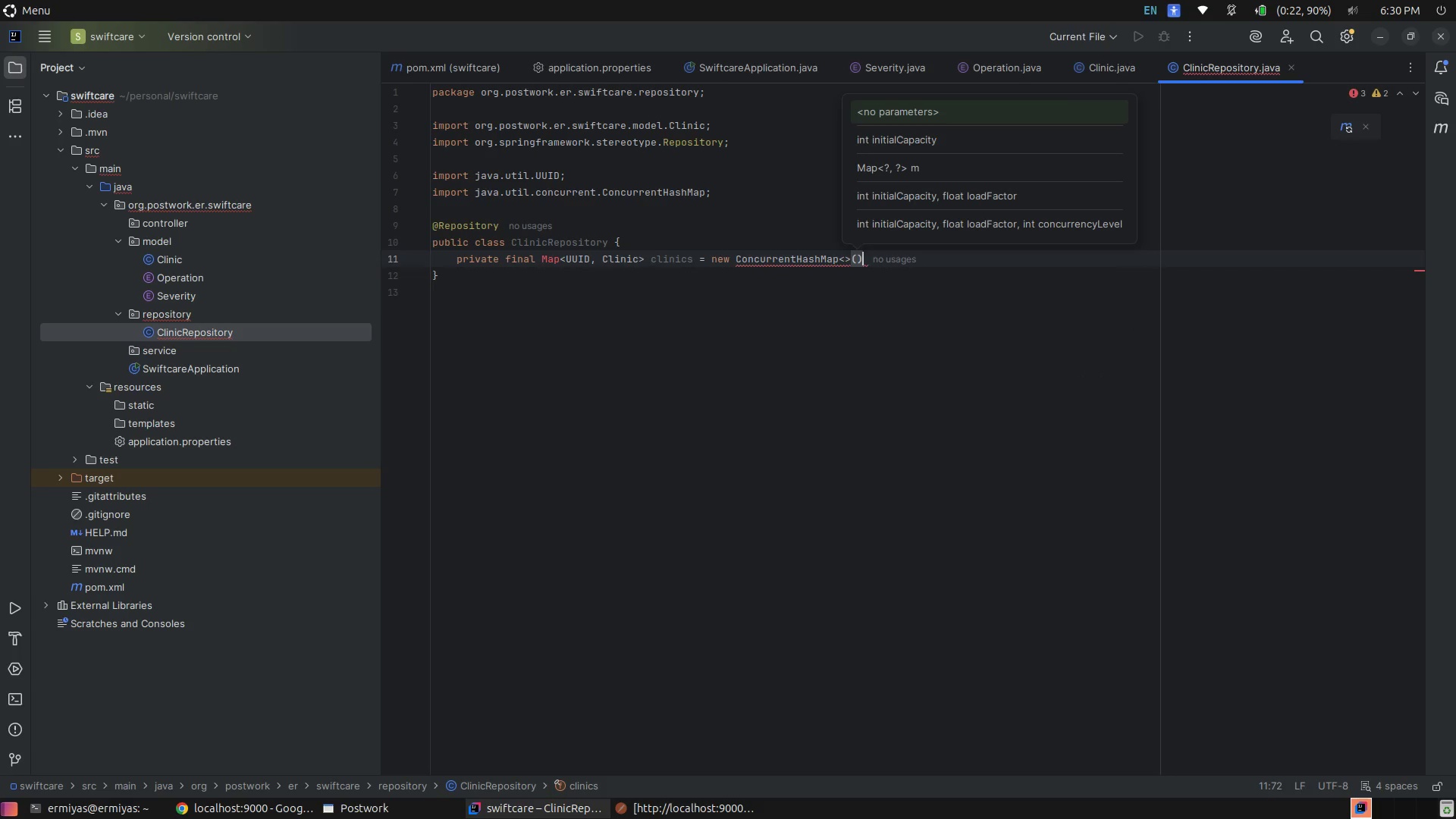 
key(Semicolon)
 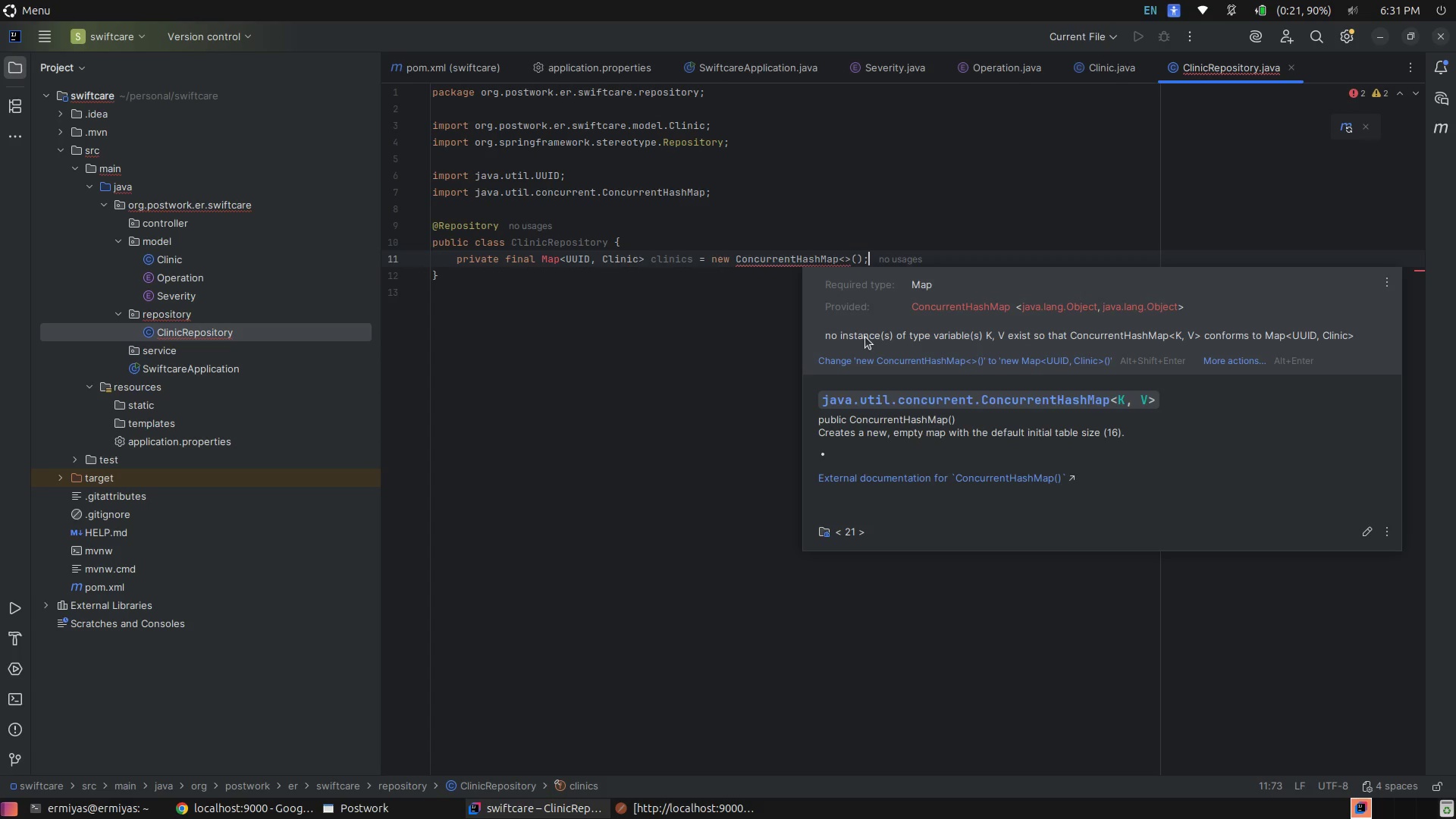 
wait(25.25)
 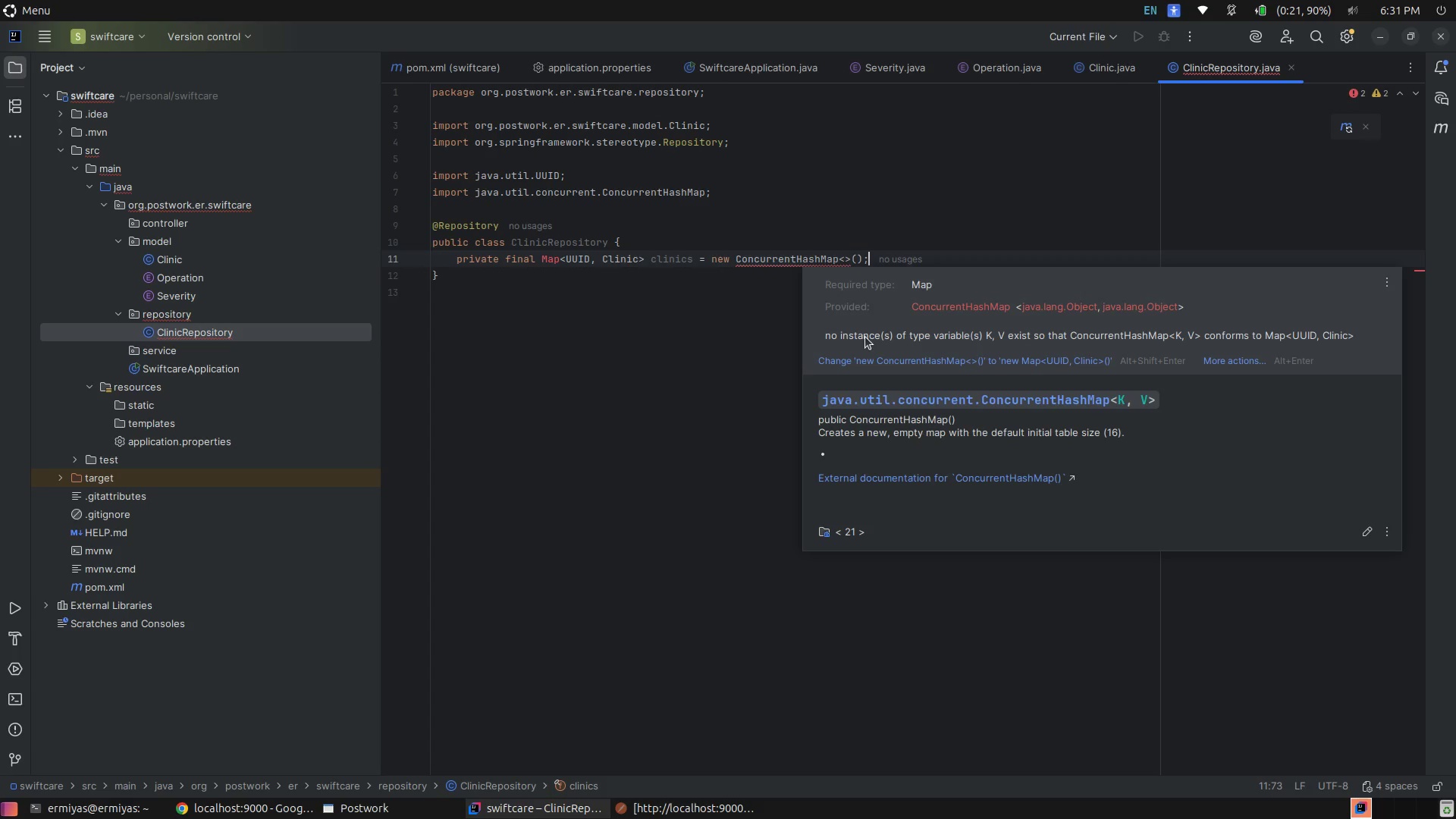 
left_click([889, 392])
 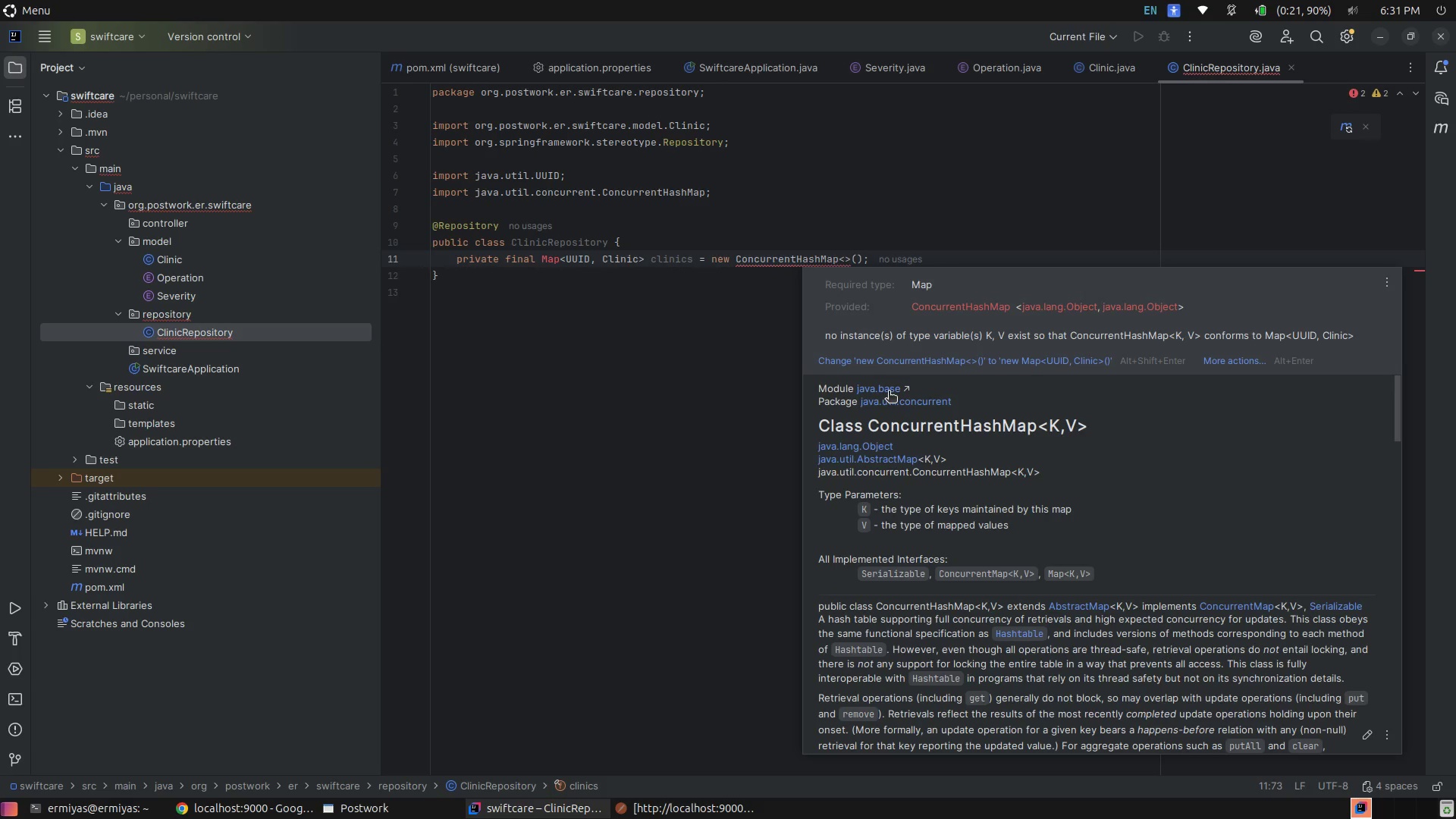 
wait(7.16)
 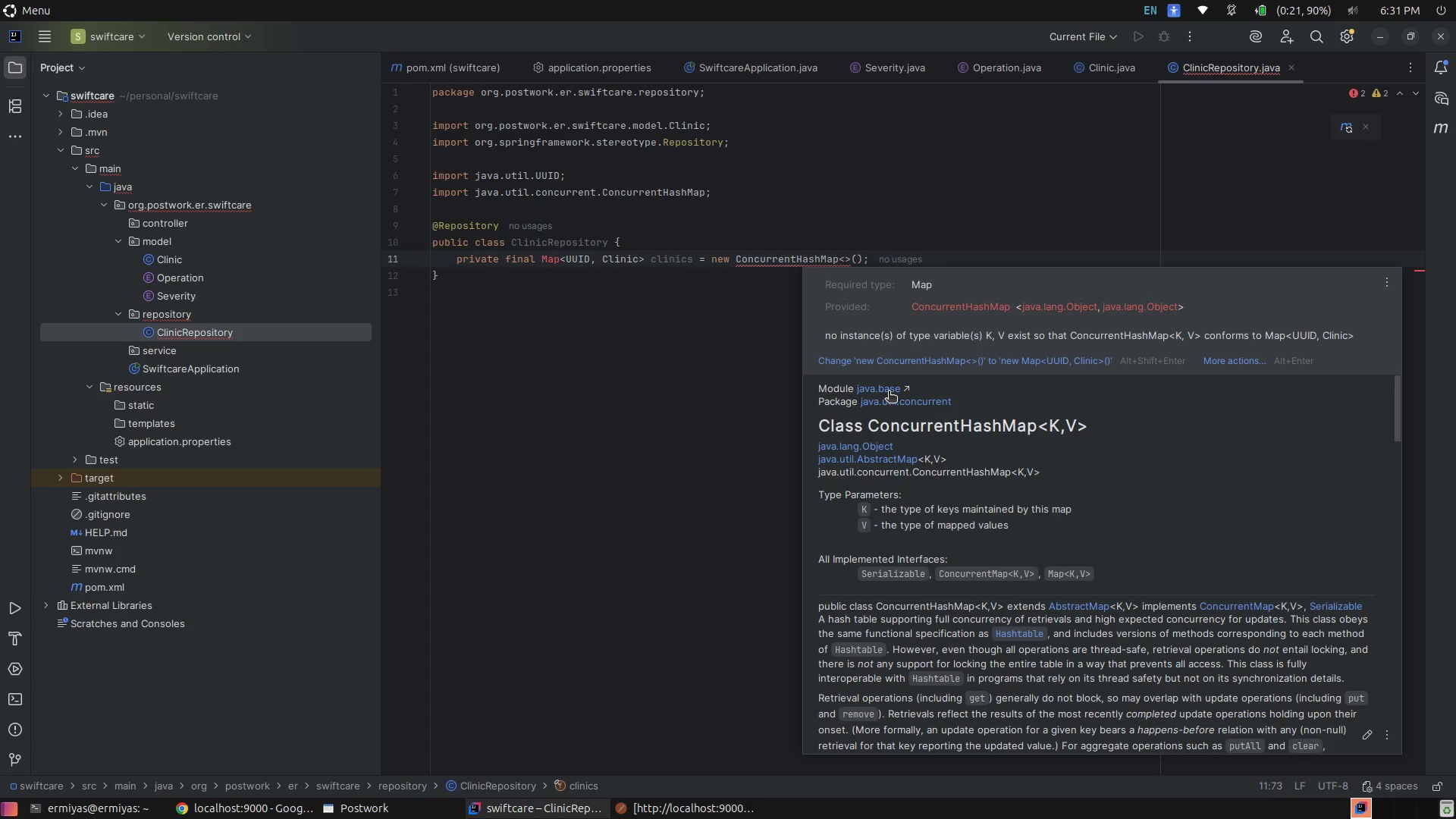 
left_click([813, 203])
 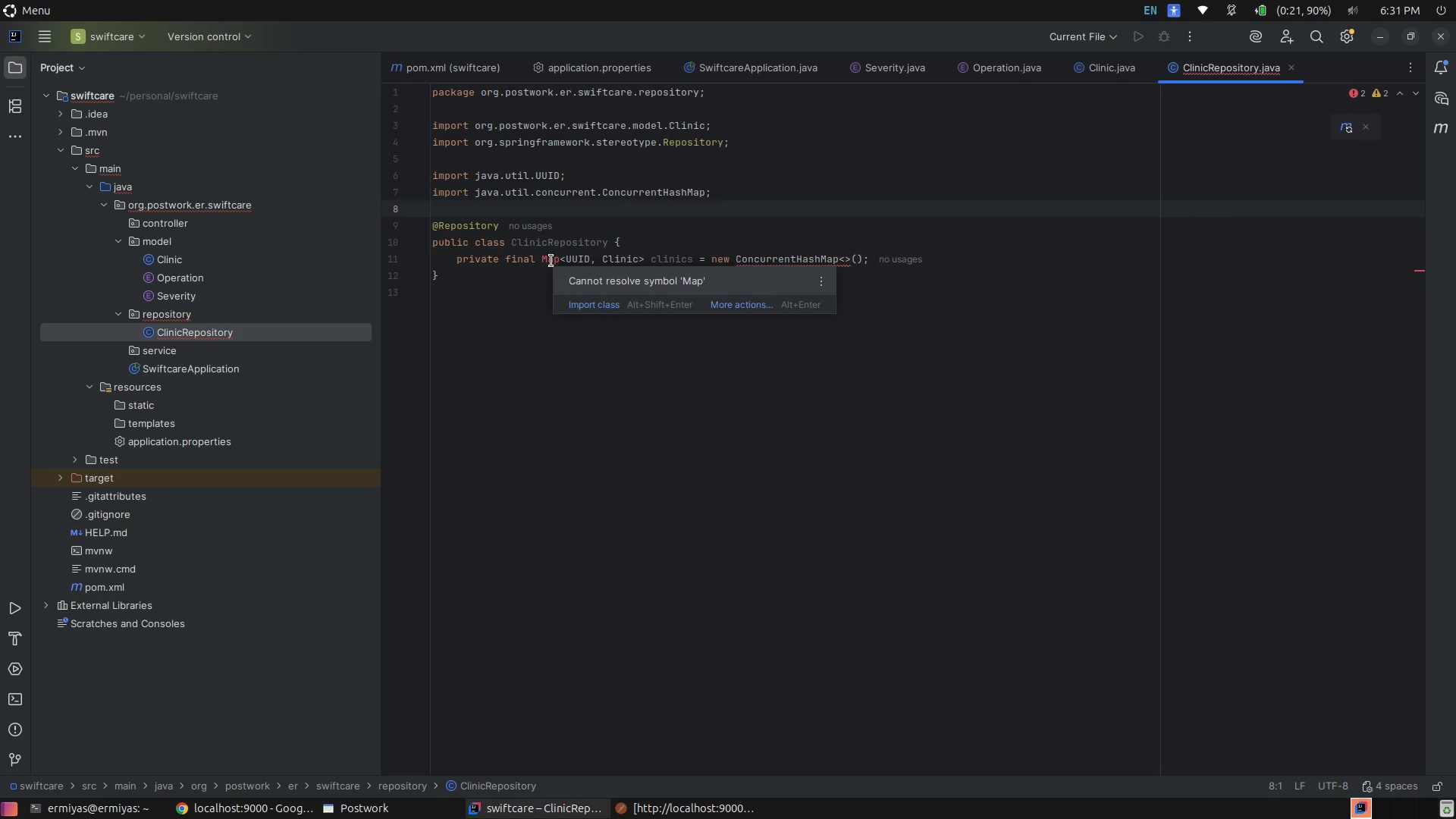 
wait(5.12)
 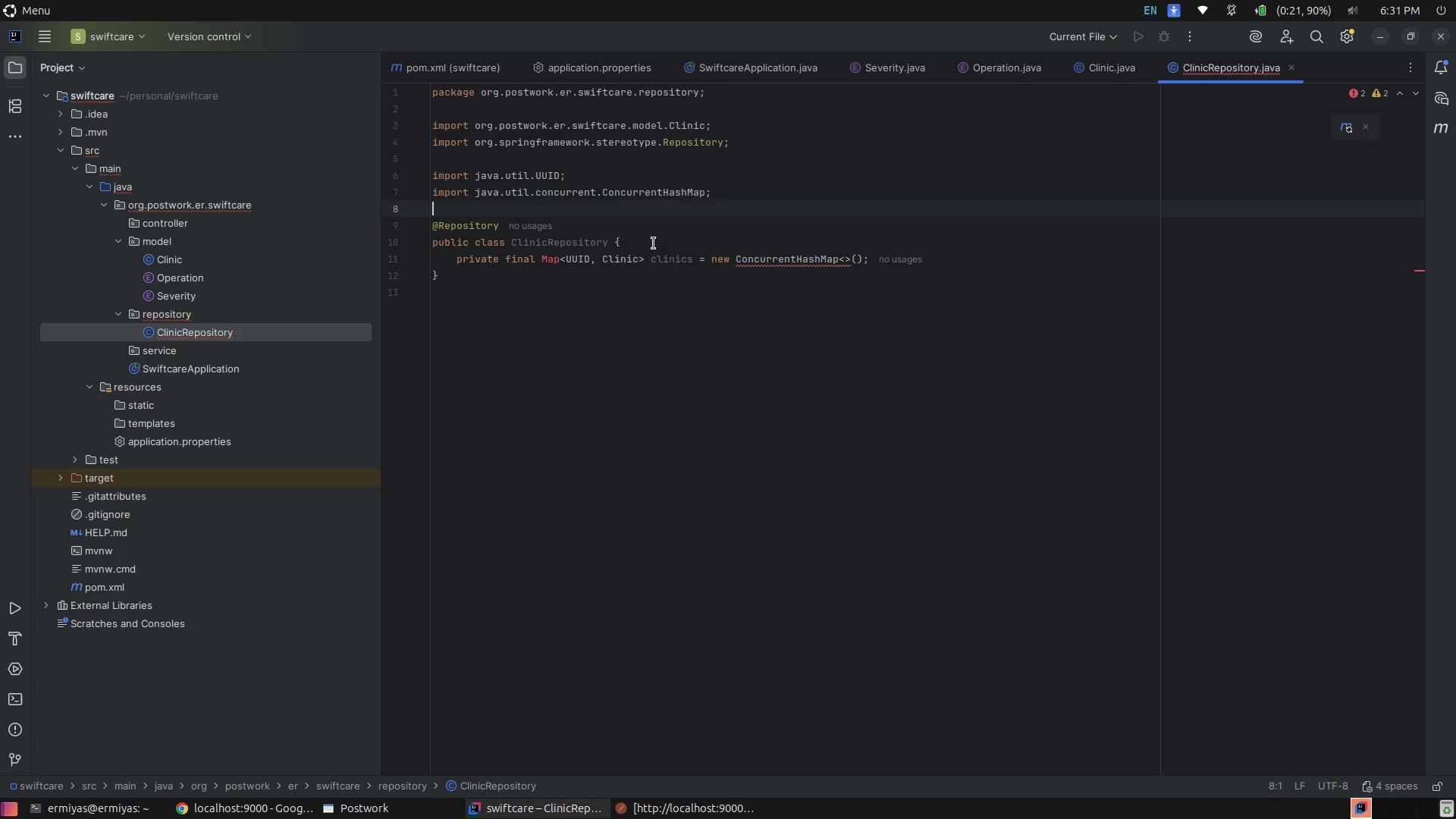 
left_click([551, 261])
 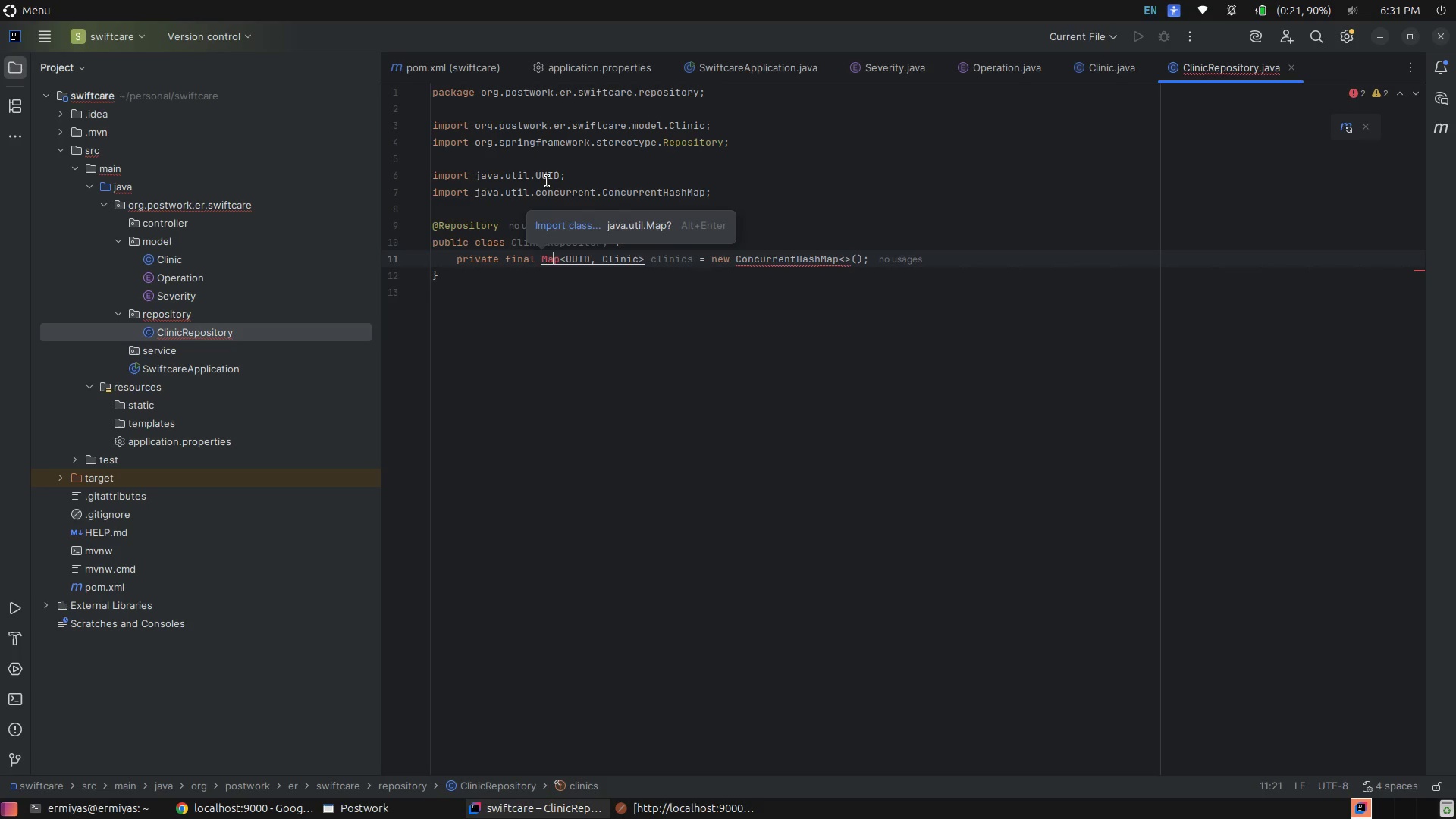 
double_click([548, 179])
 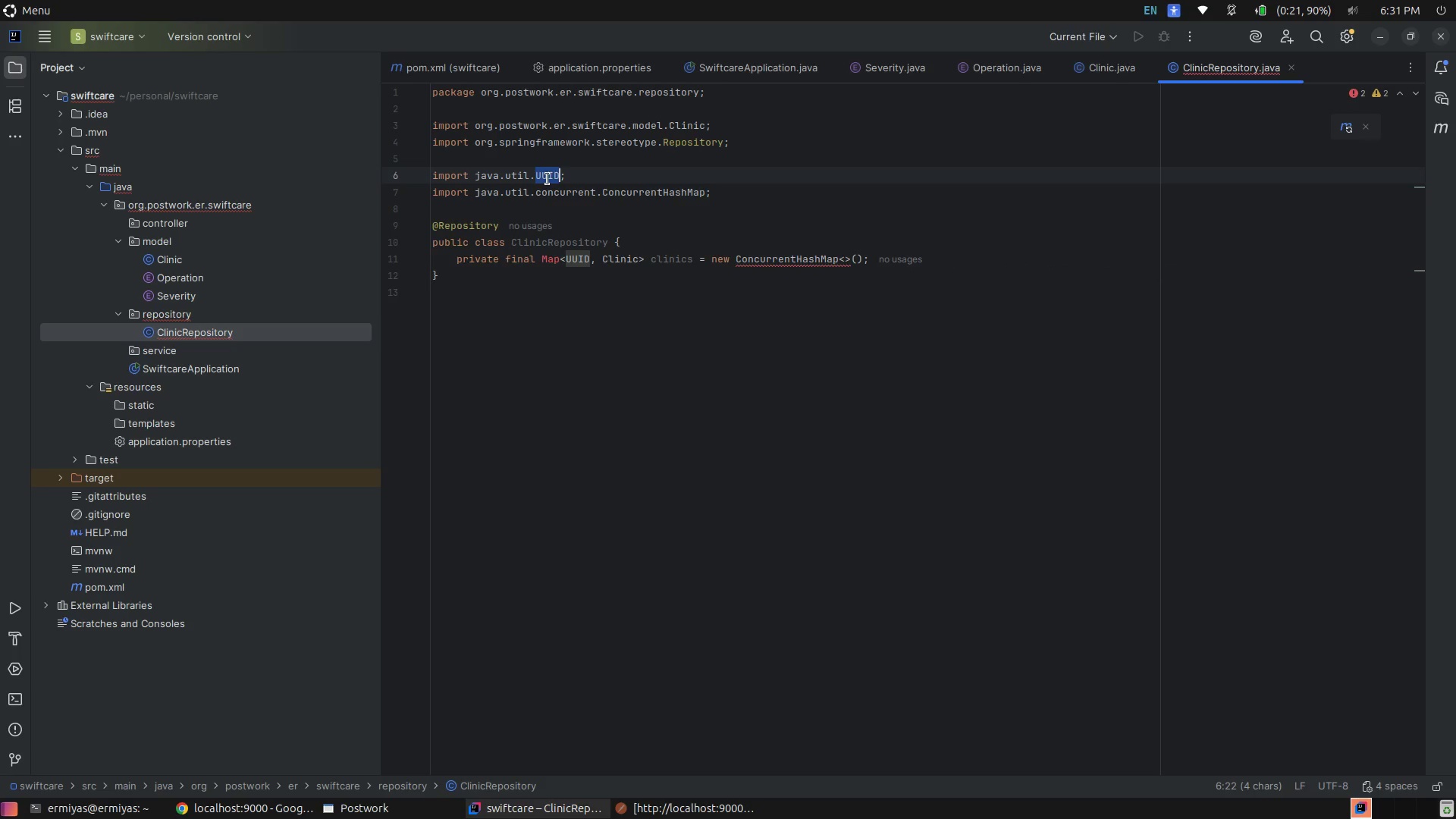 
key(Backspace)
 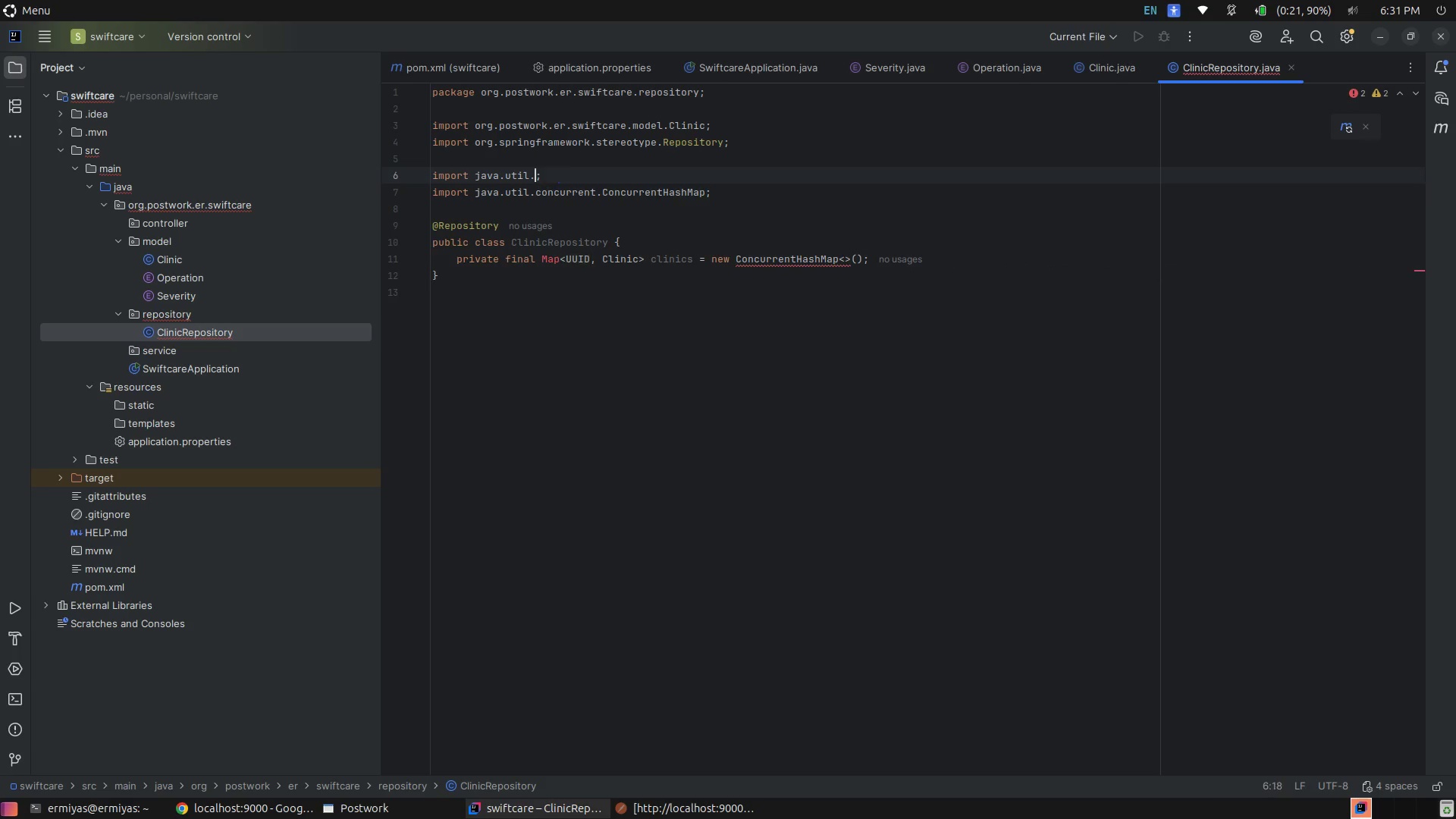 
key(Backspace)
 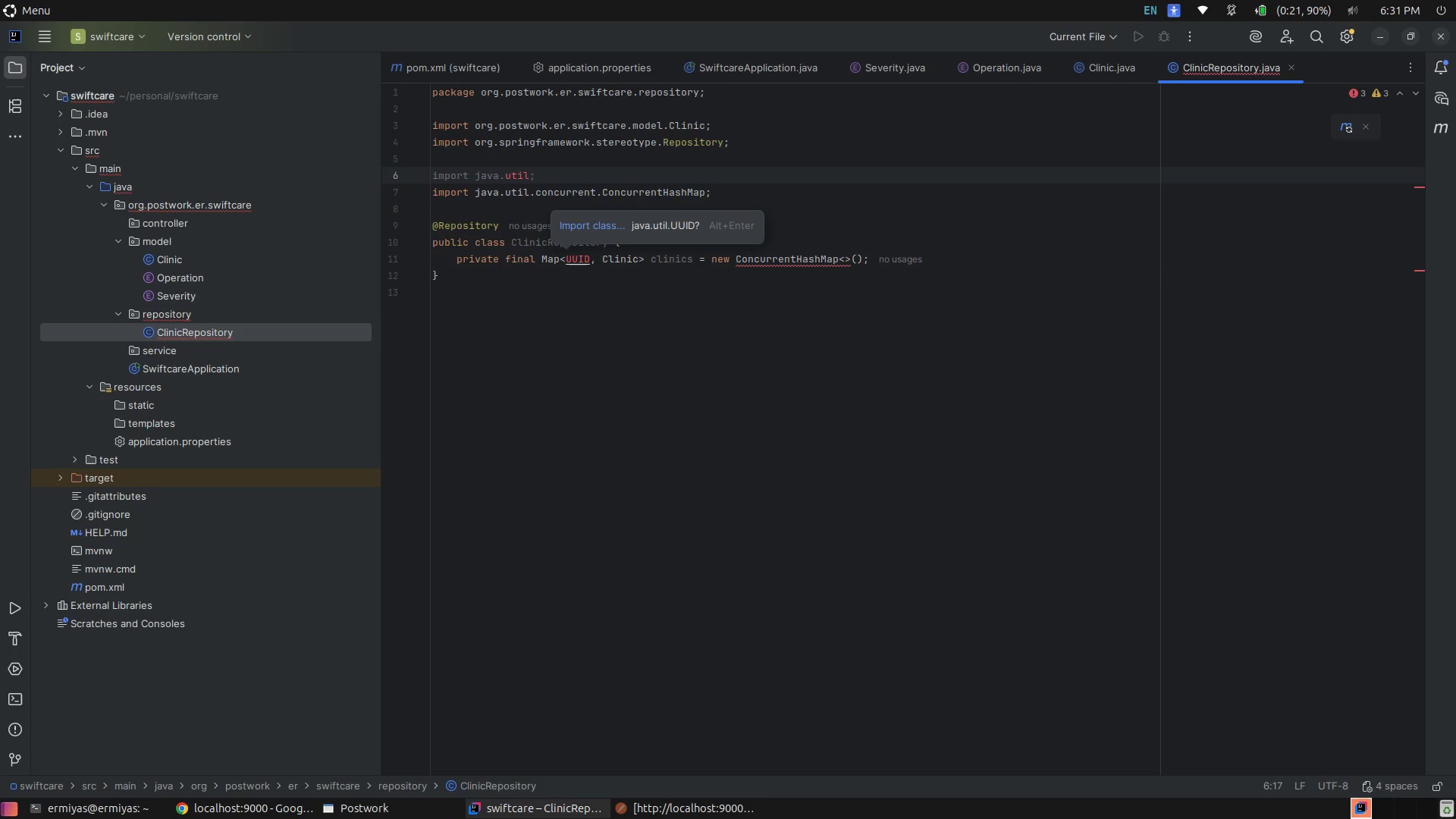 
key(Period)
 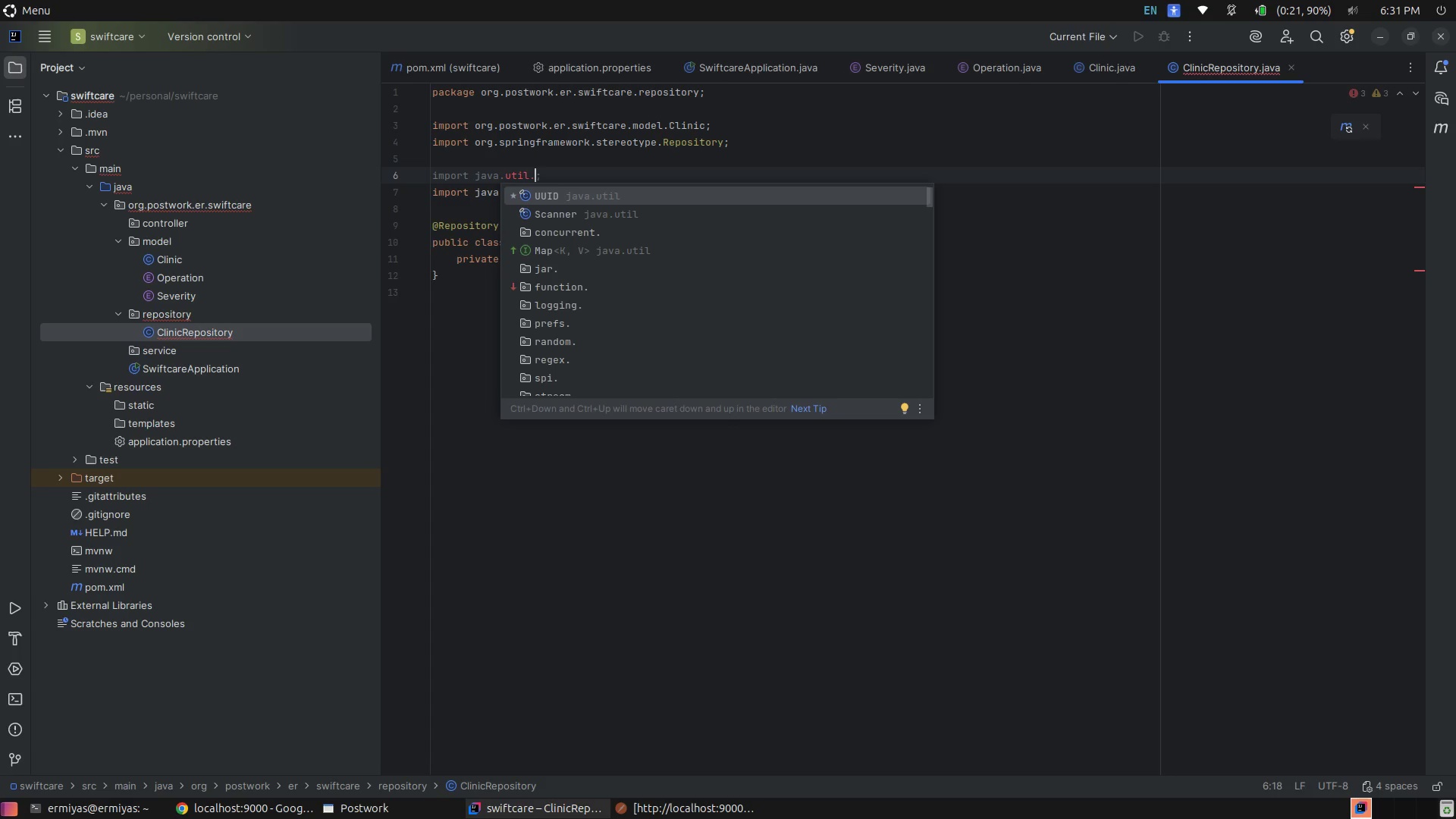 
key(Shift+8)
 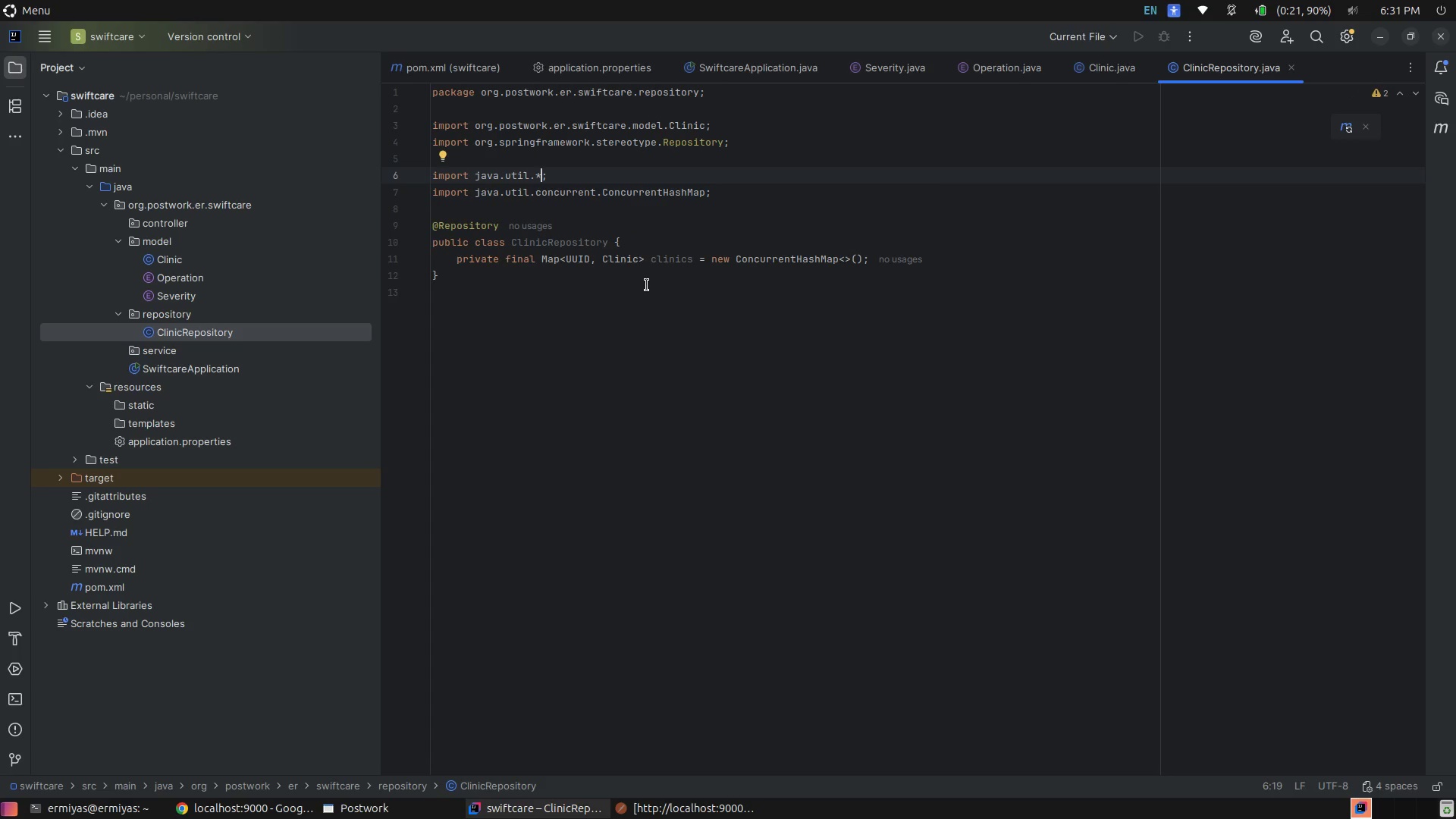 
wait(11.95)
 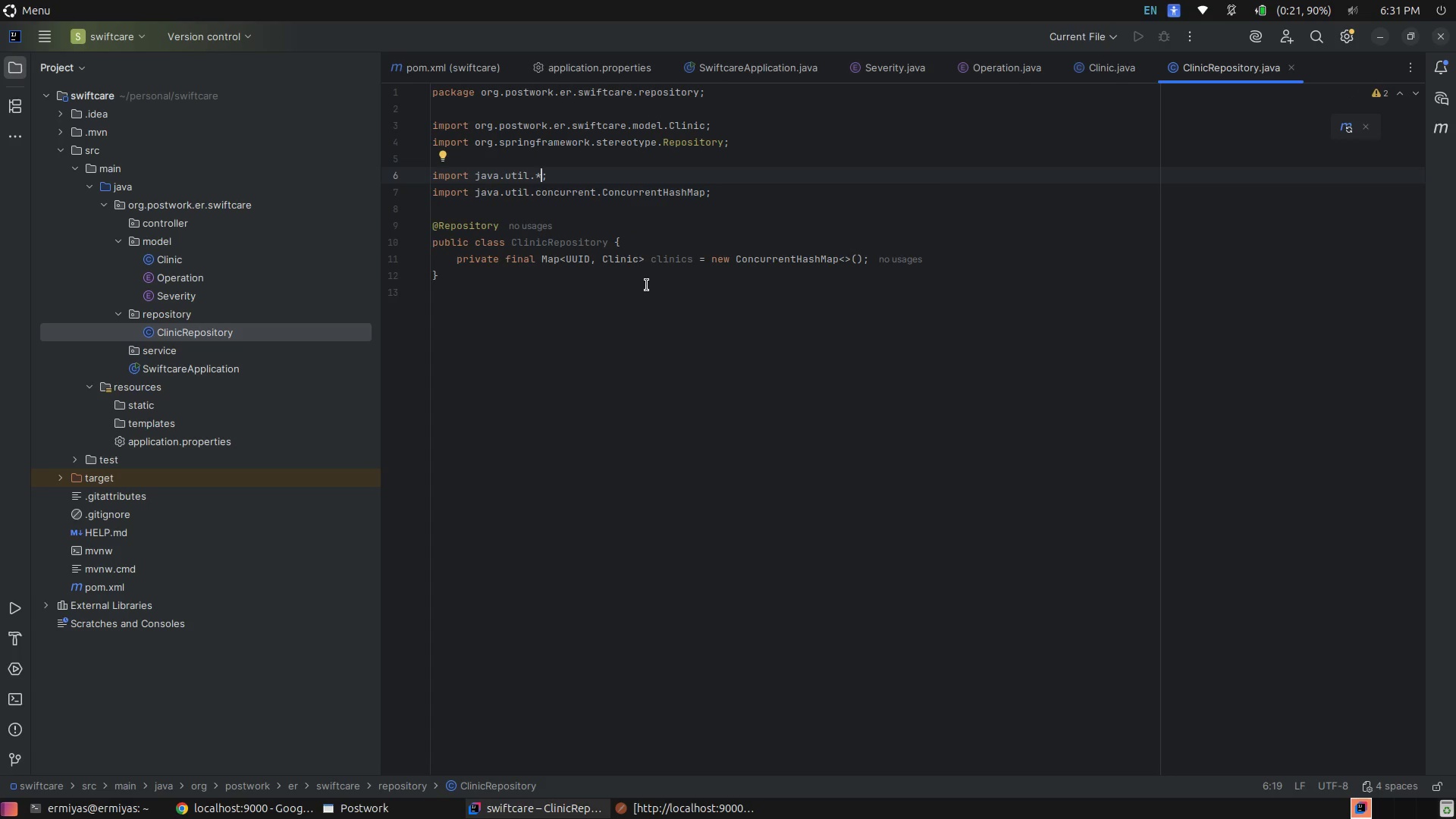 
left_click([730, 240])
 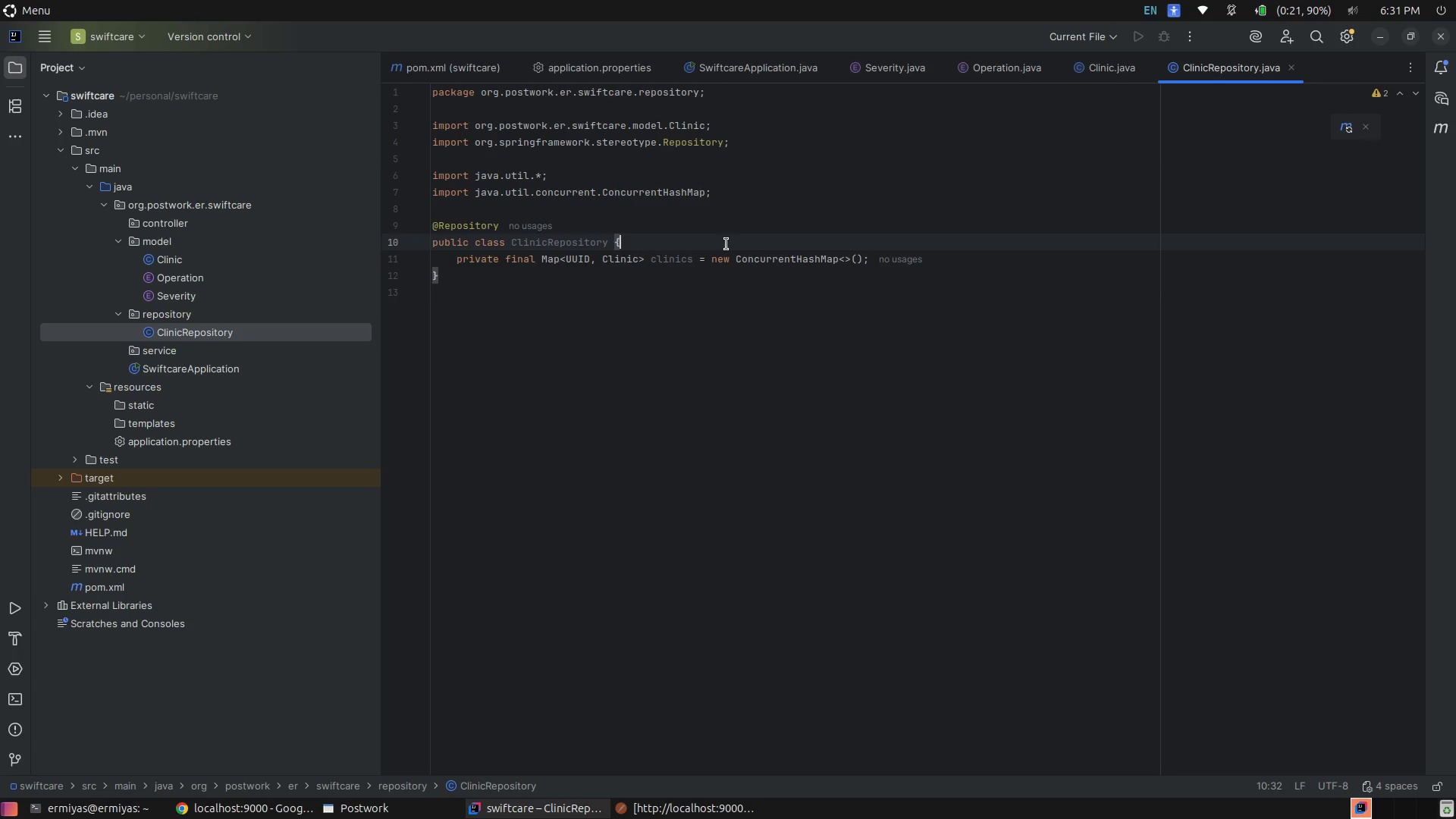 
key(Enter)
 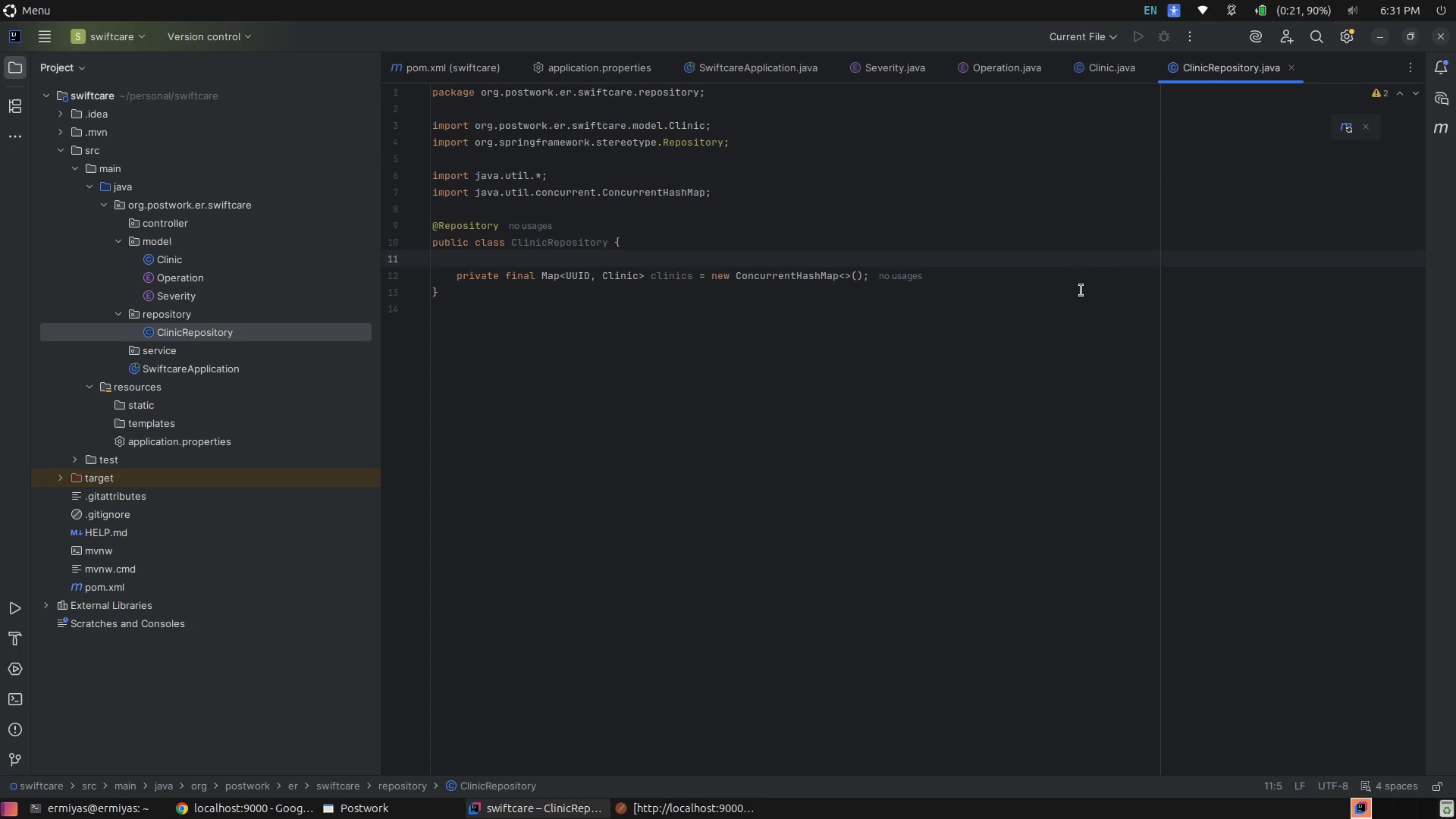 
left_click([1018, 287])
 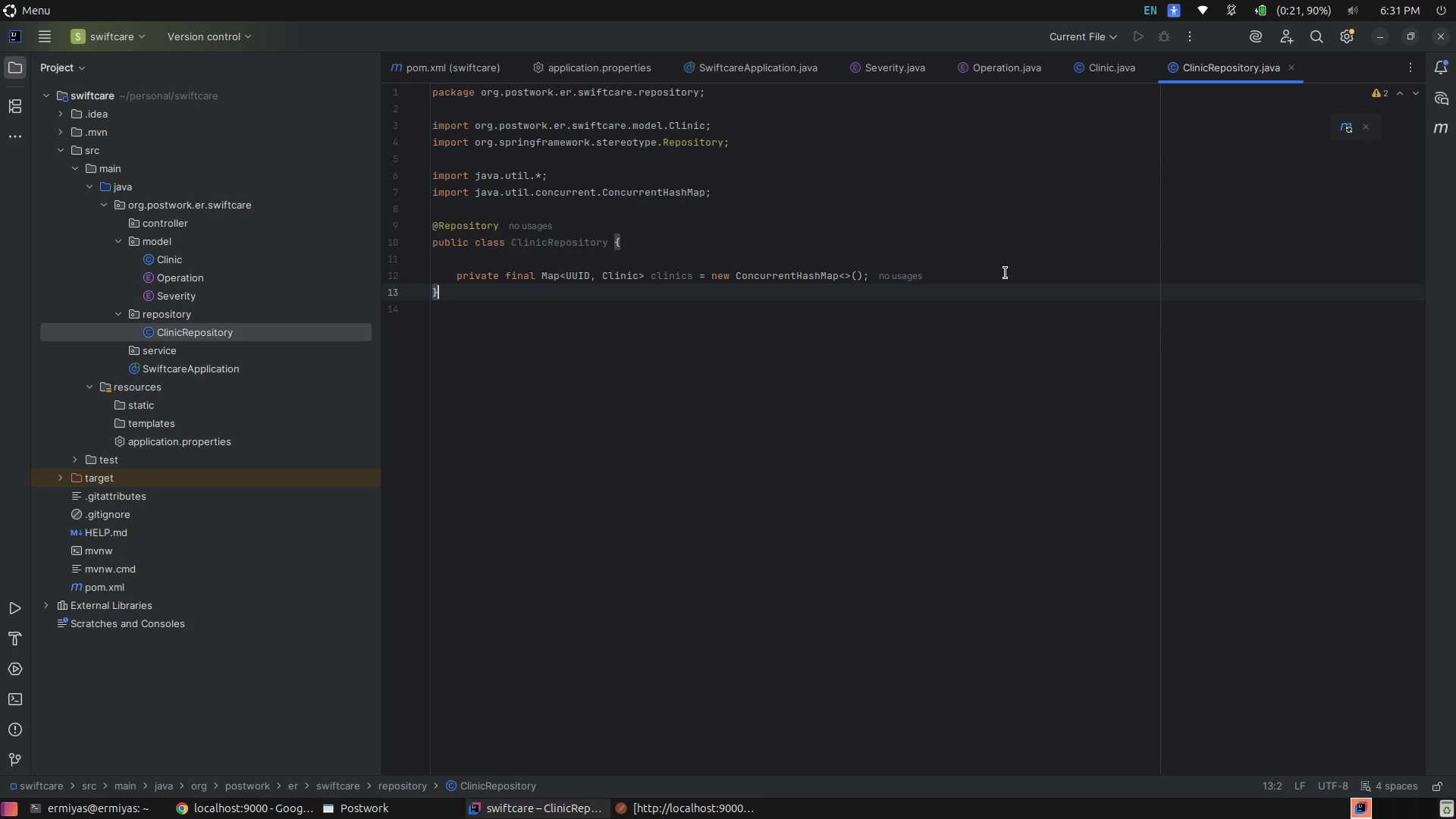 
left_click([1006, 273])
 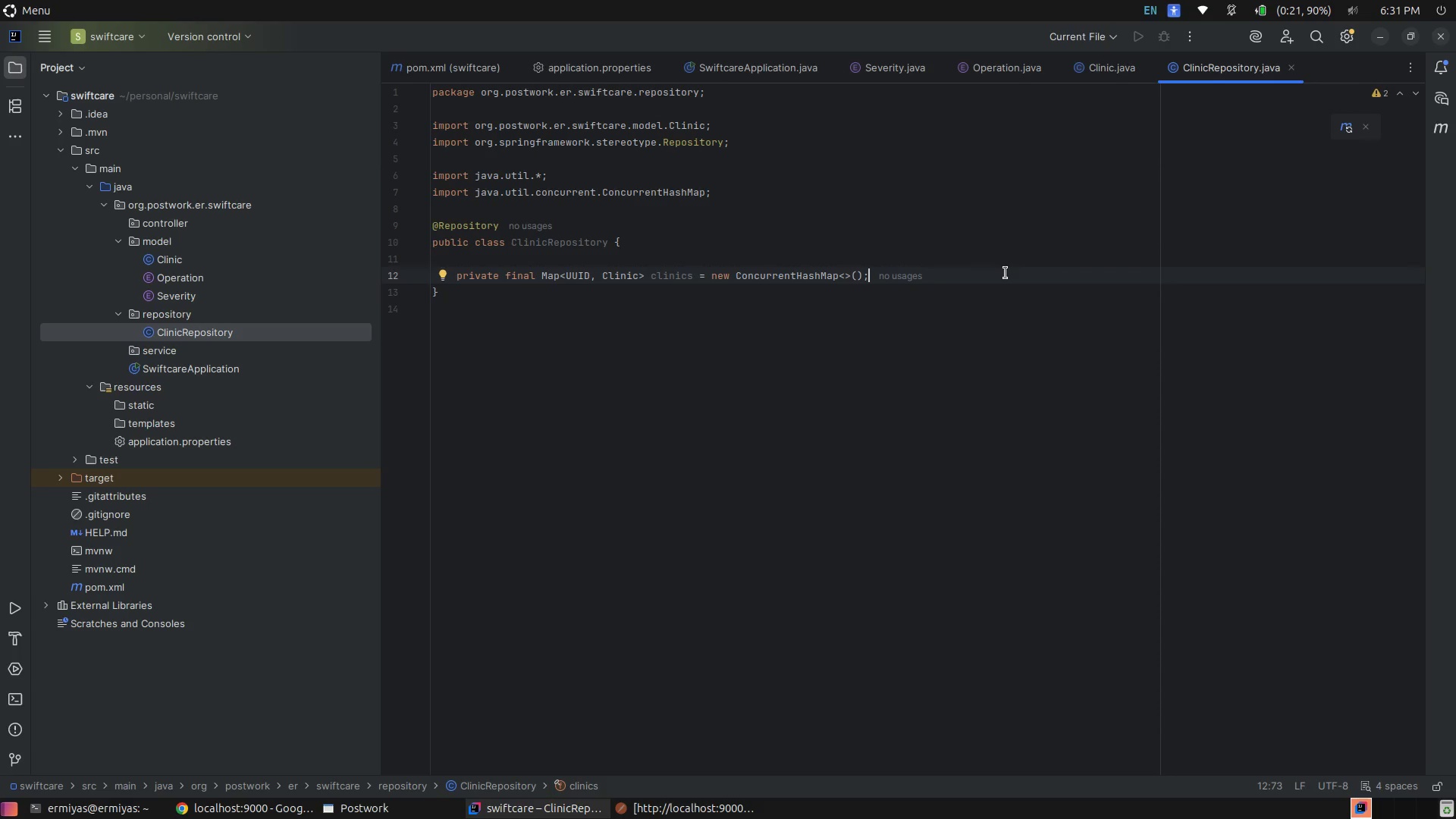 
key(Enter)
 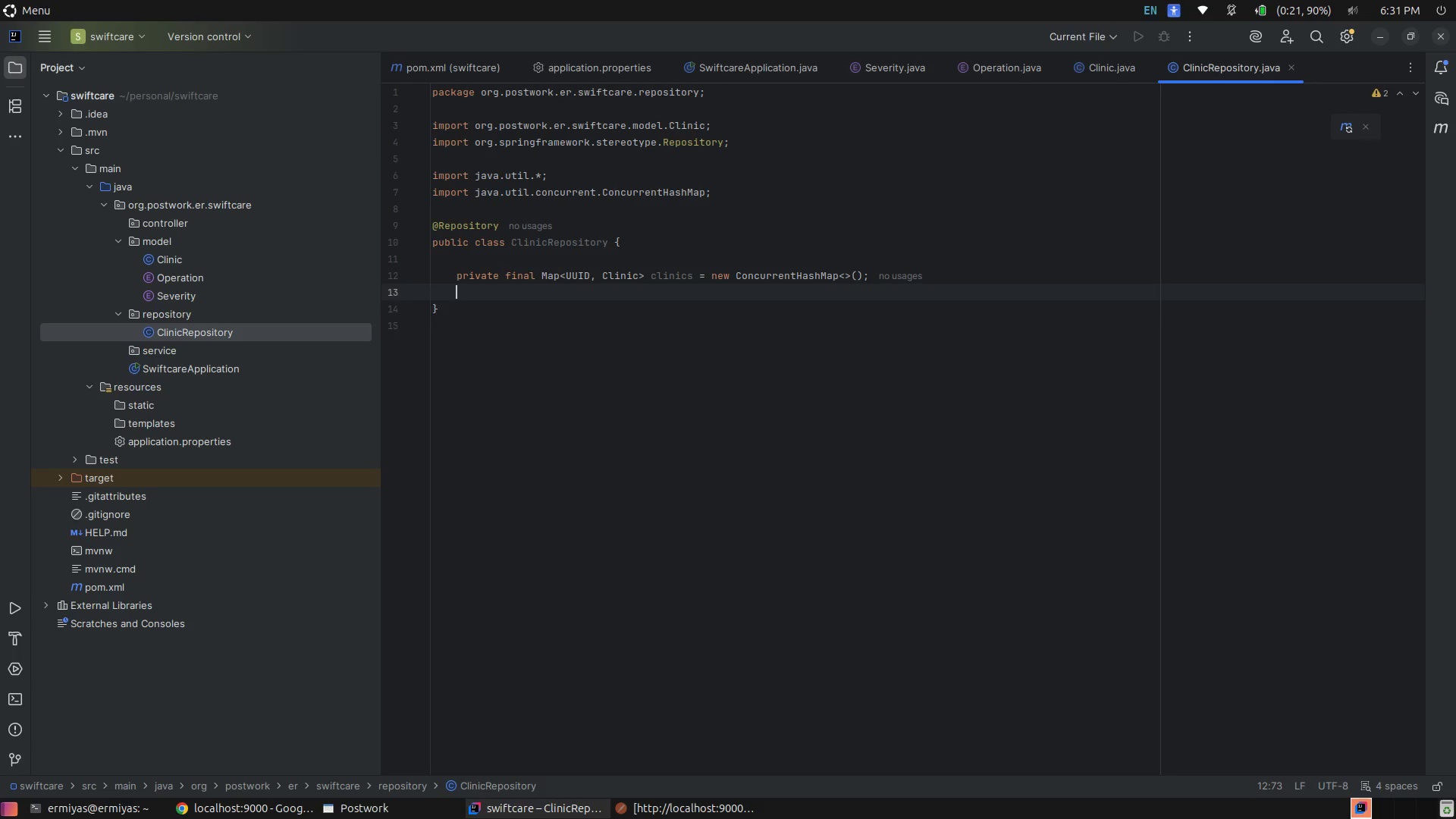 
key(Enter)
 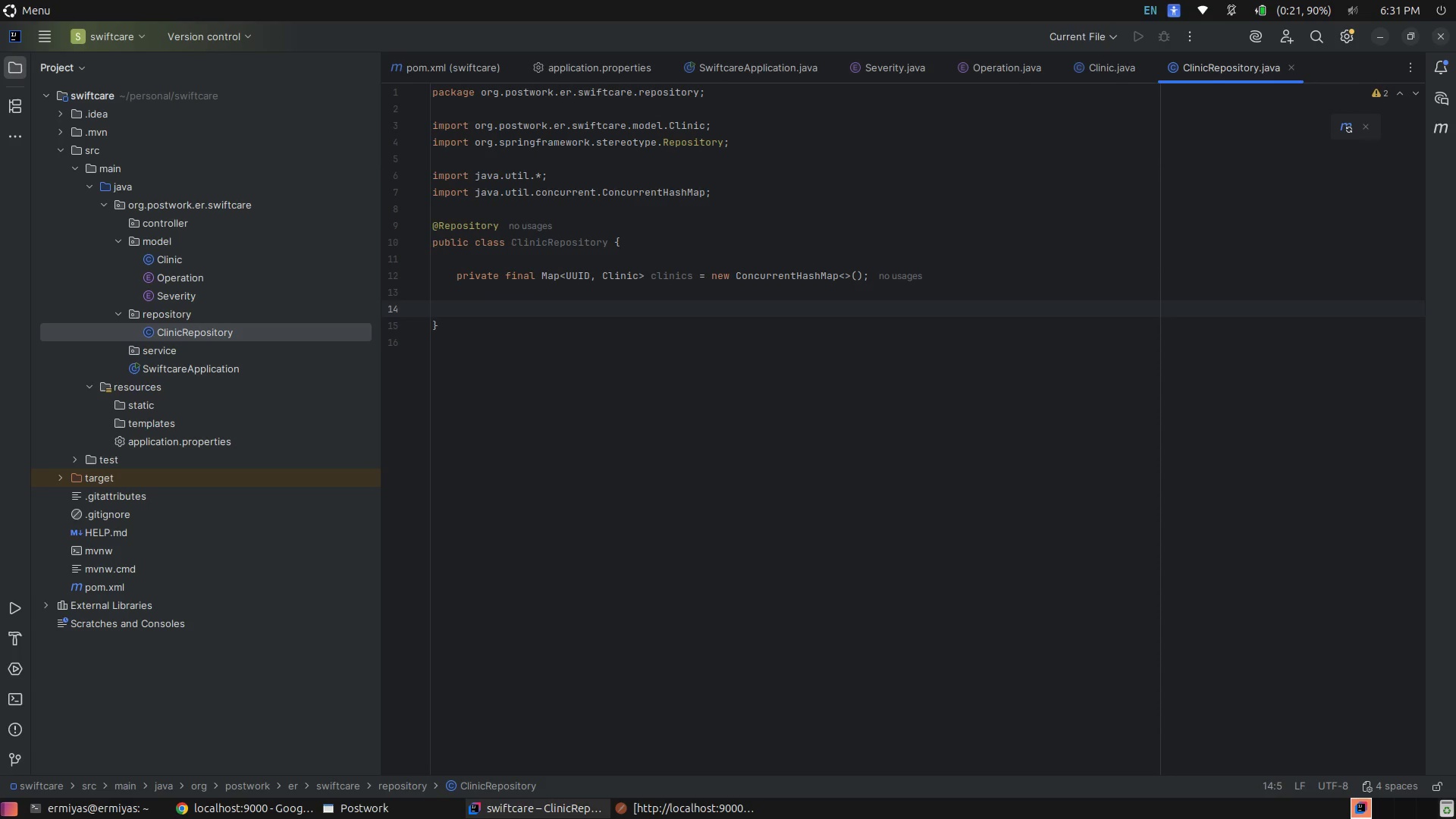 
type(pub)
key(Tab)
type(Cli)
key(Tab)
type( save(Clini)
key(Tab)
type( clini)
key(Tab)
 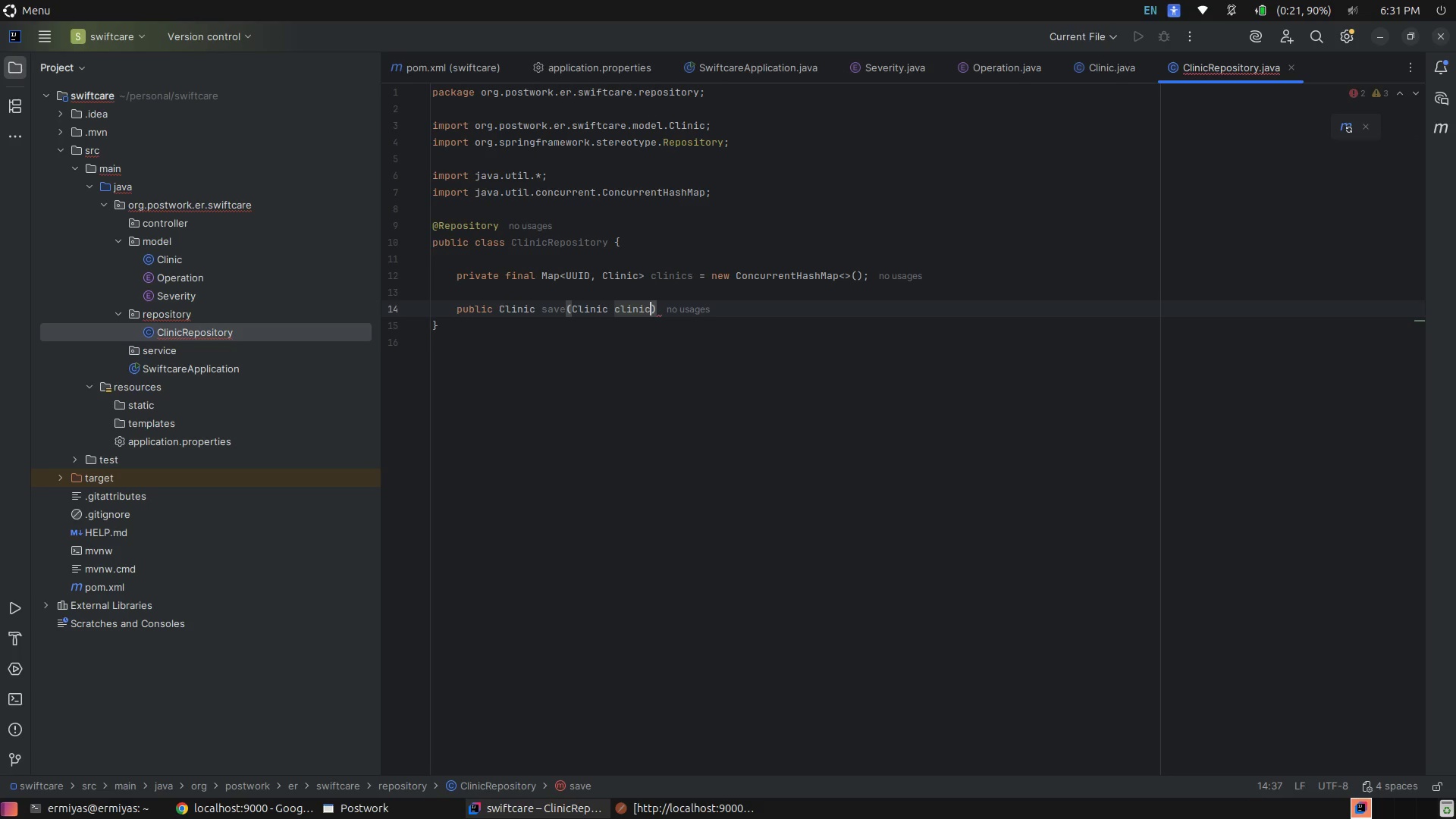 
key(ArrowRight)
 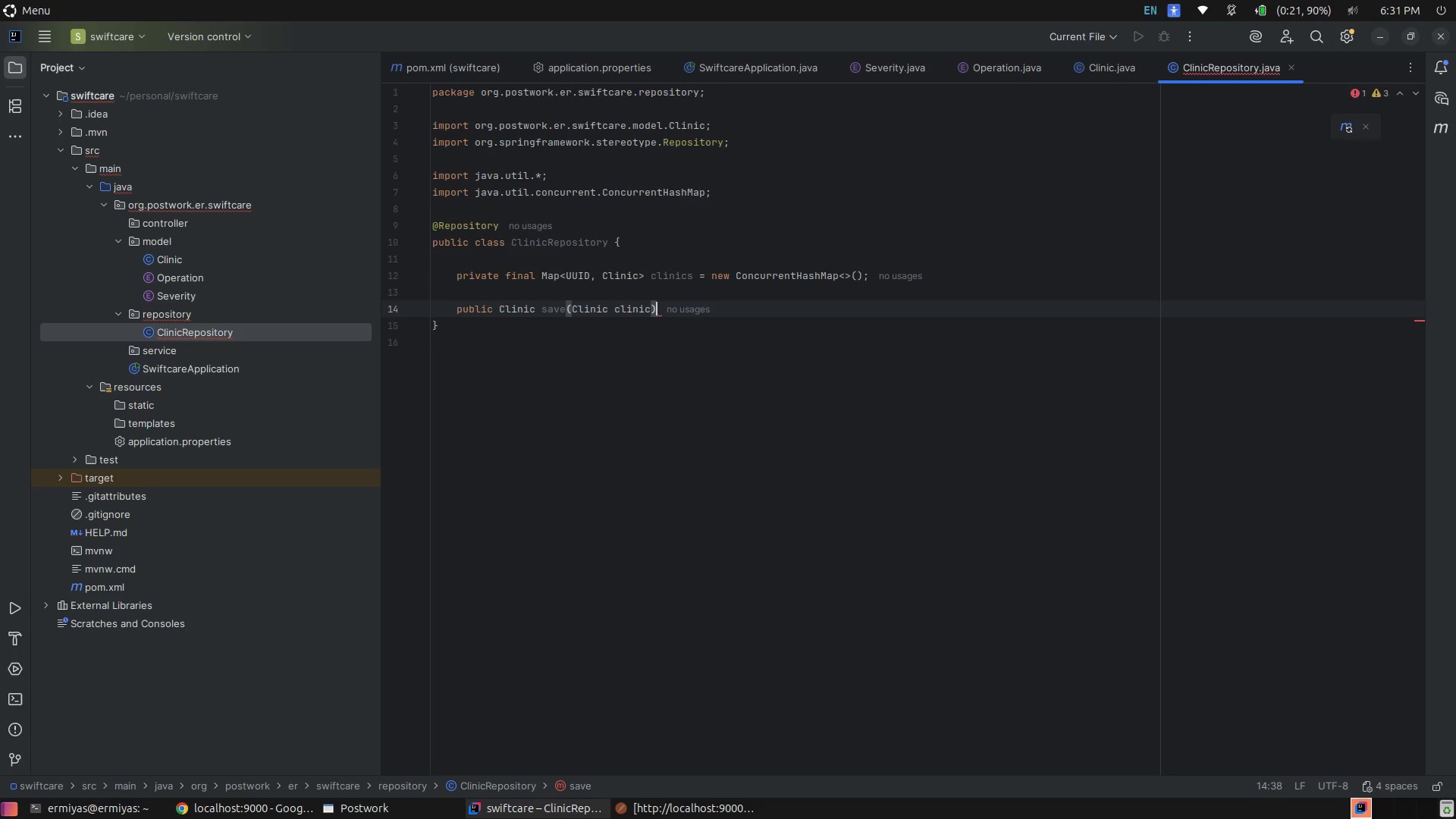 
key(Space)
 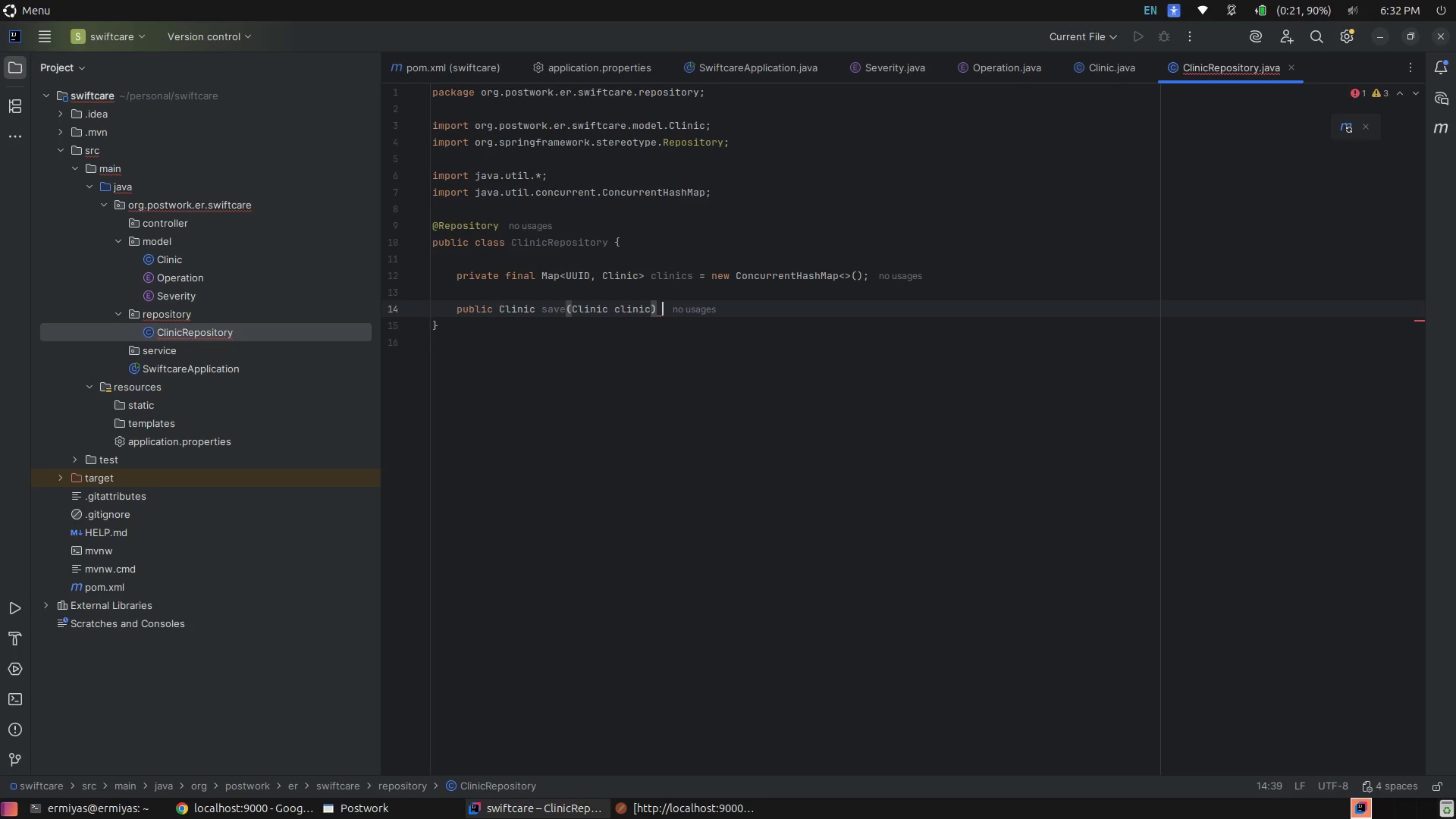 
key(Shift+BracketLeft)
 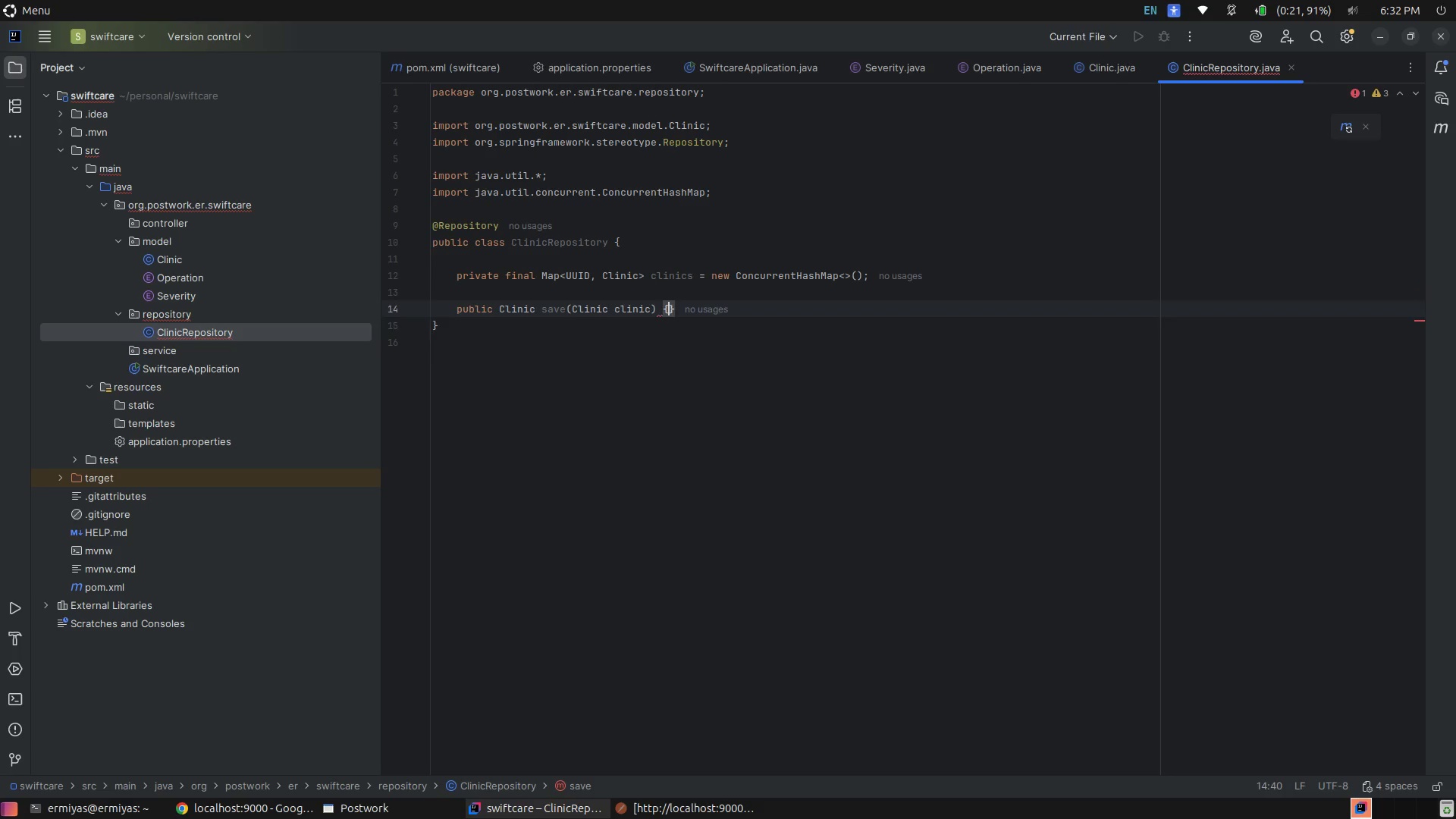 
key(Enter)
 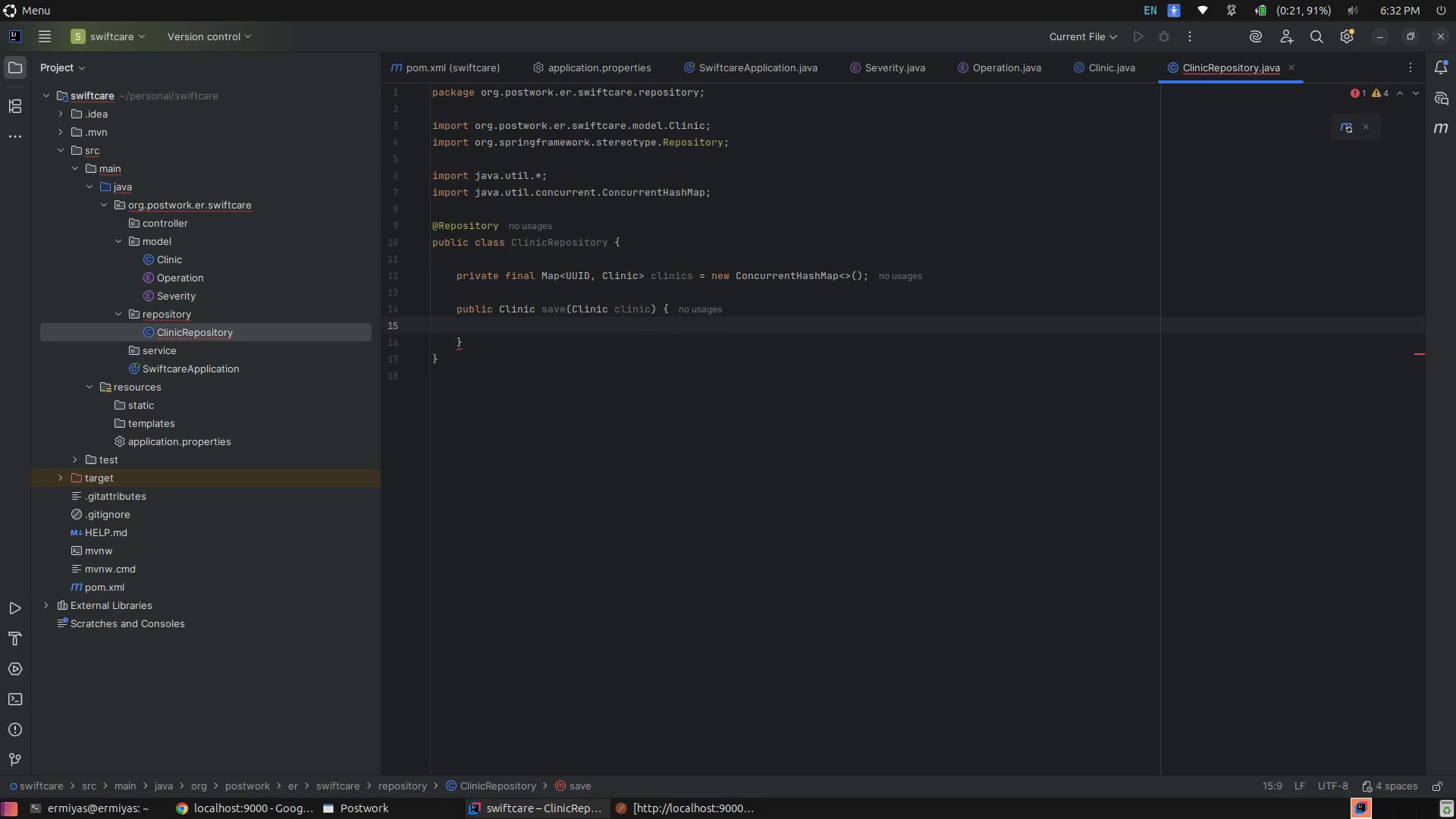 
wait(50.45)
 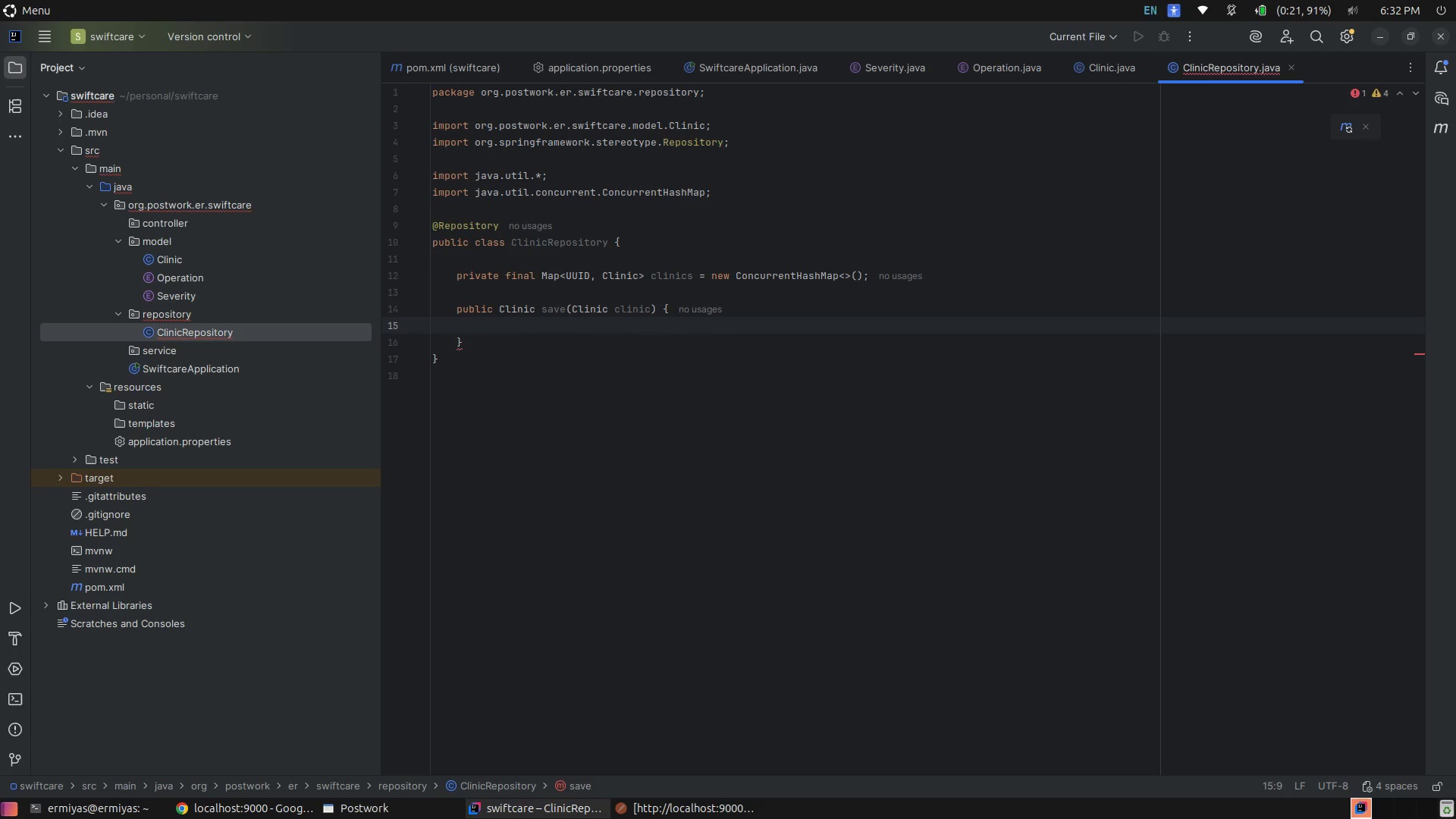 
type(cli)
key(Tab)
type(.pu)
key(Backspace)
key(Backspace)
key(Backspace)
type(s.pu)
key(Tab)
type(cli)
key(Tab)
type(.)
key(Tab)
type(, cl)
key(Tab)
 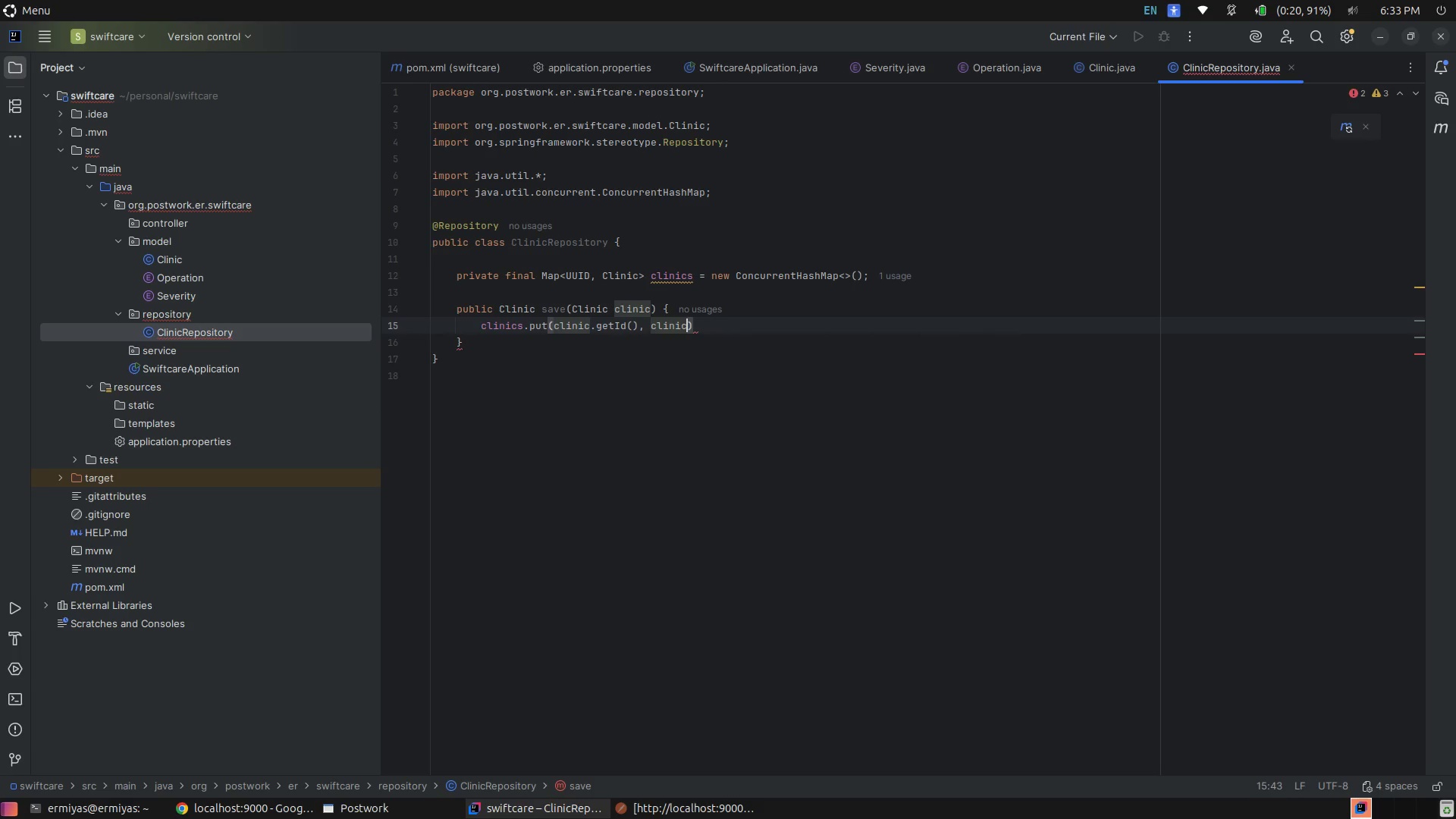 
key(ArrowRight)
 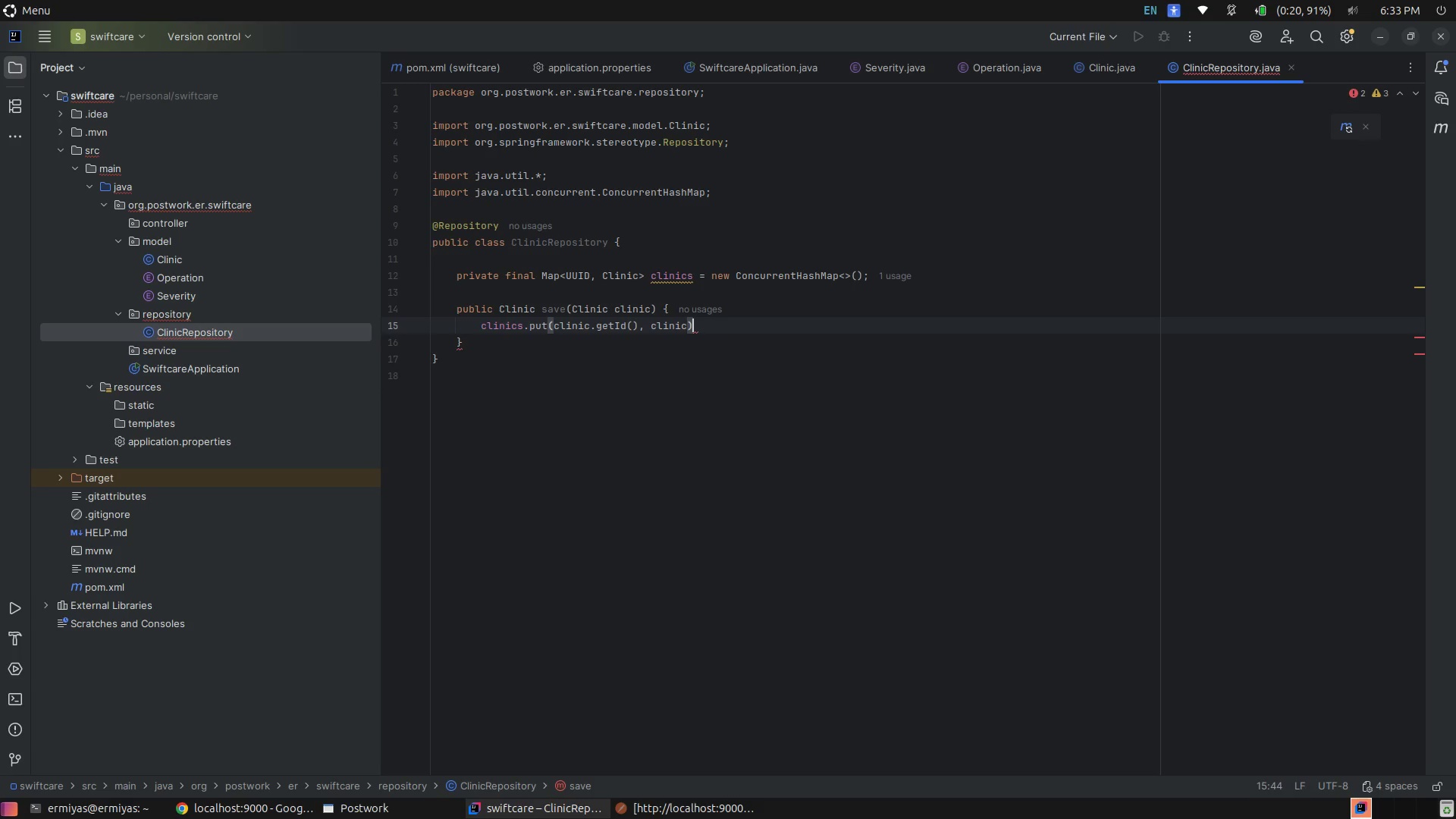 
key(Semicolon)
 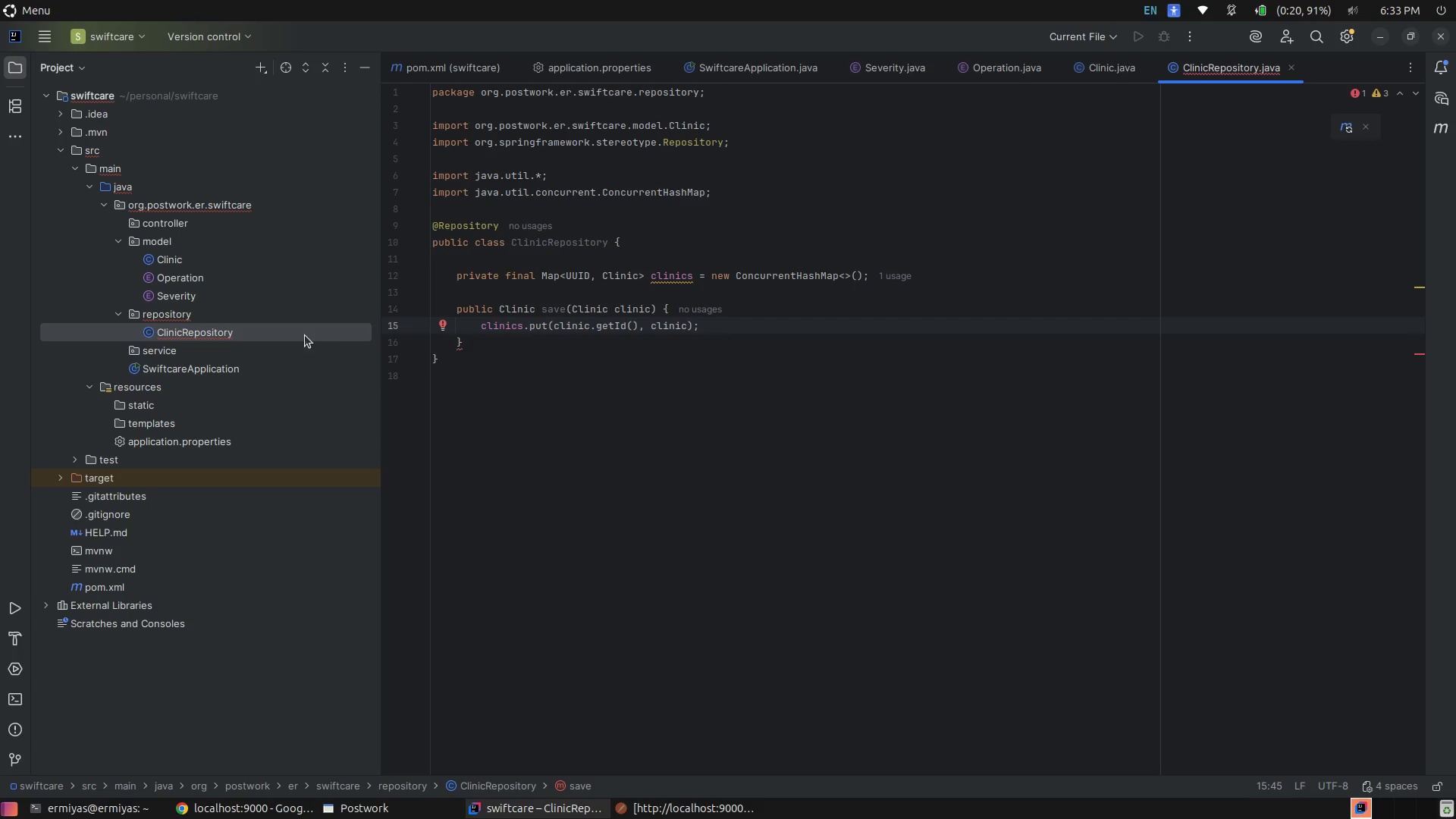 
left_click([187, 256])
 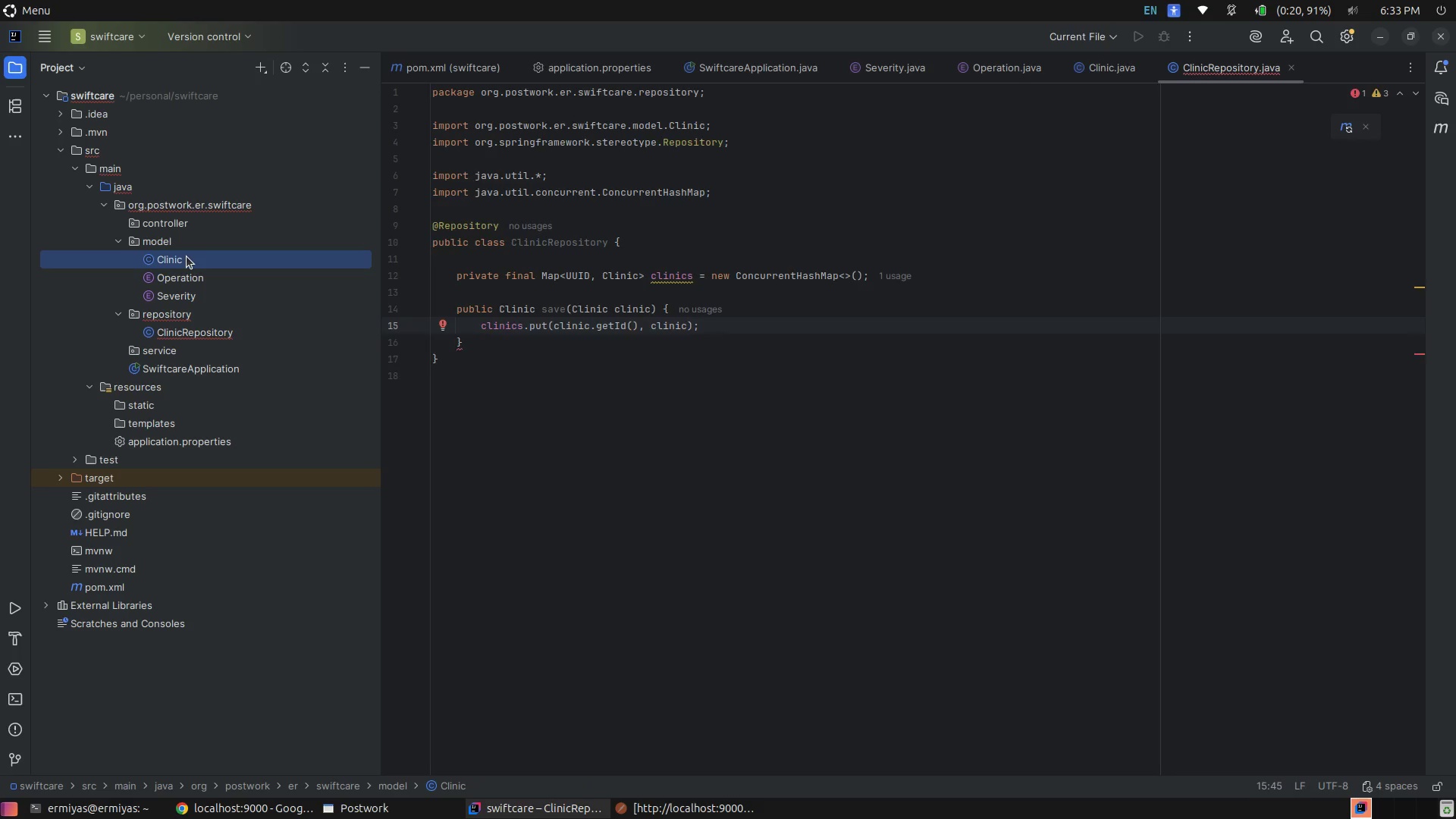 
left_click([187, 256])
 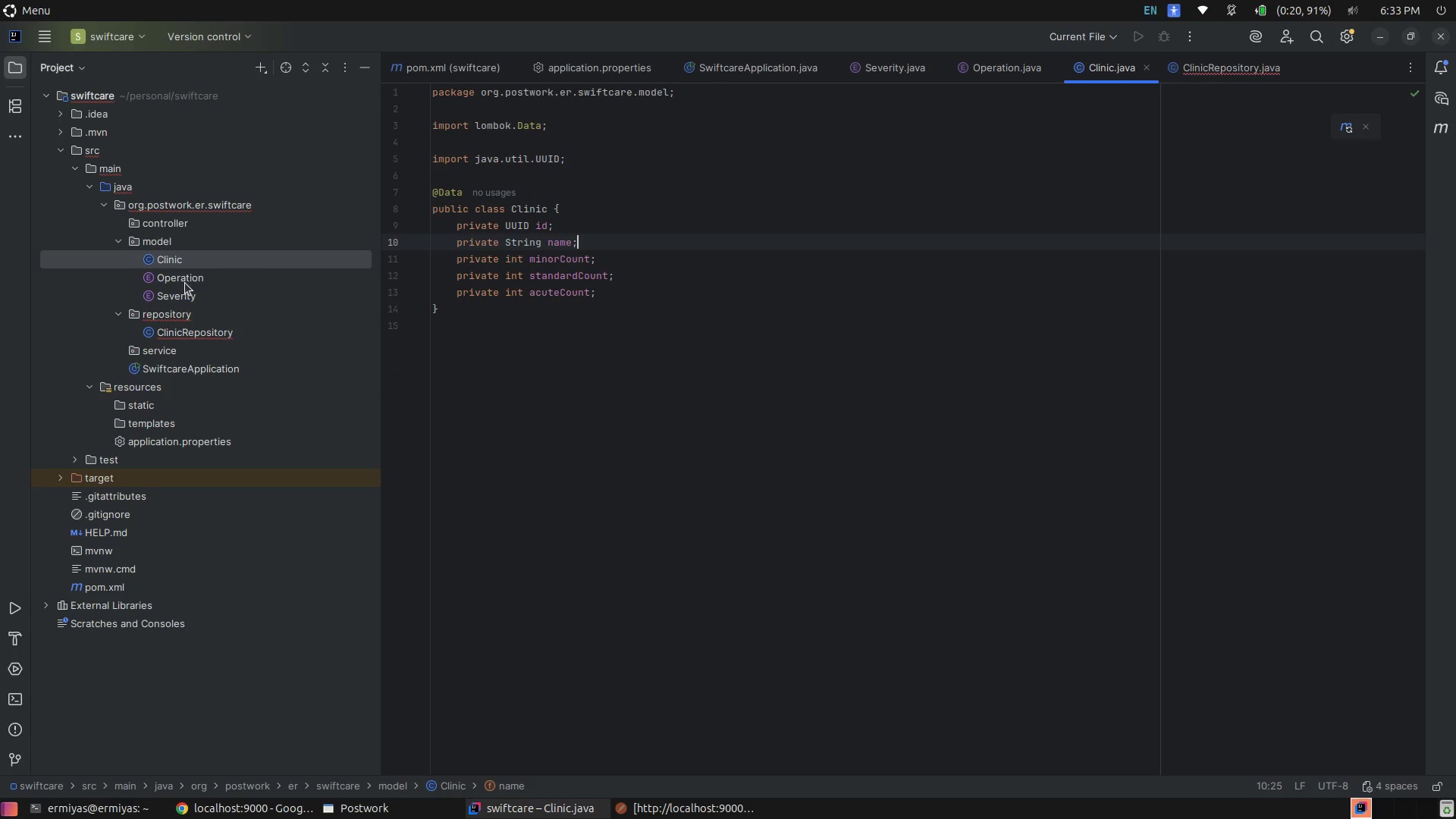 
double_click([184, 333])
 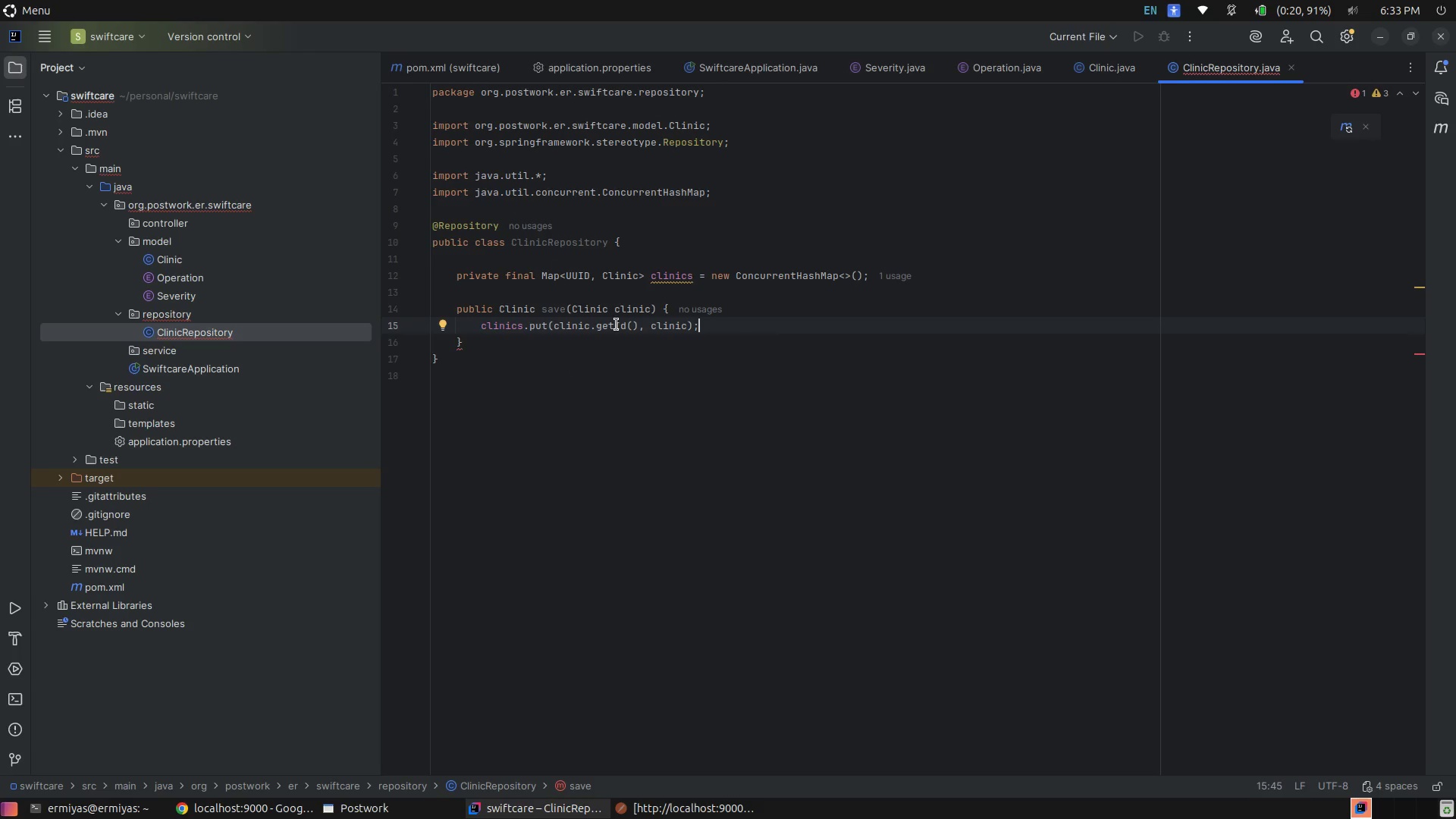 
double_click([614, 324])
 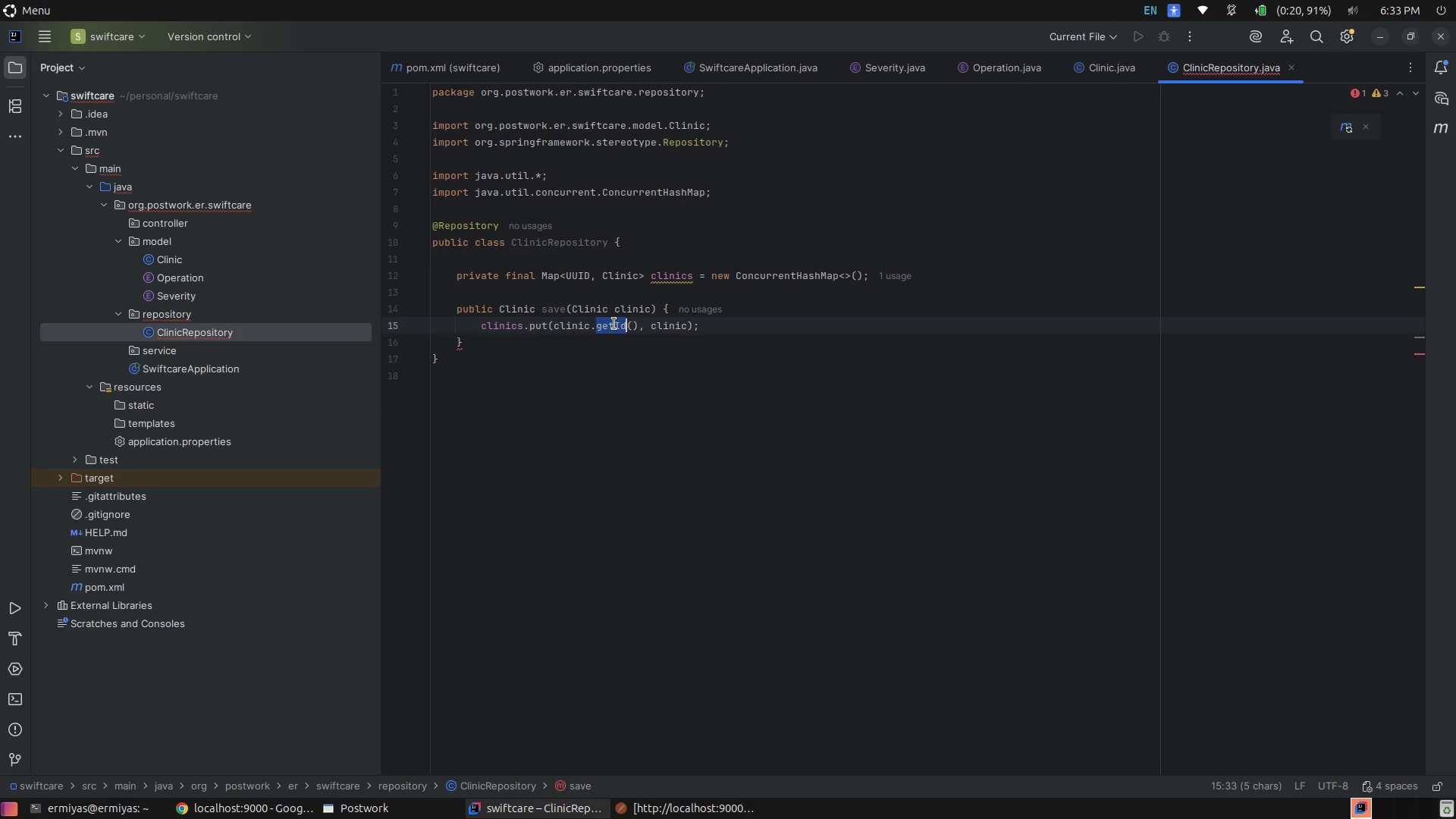 
type(gt)
 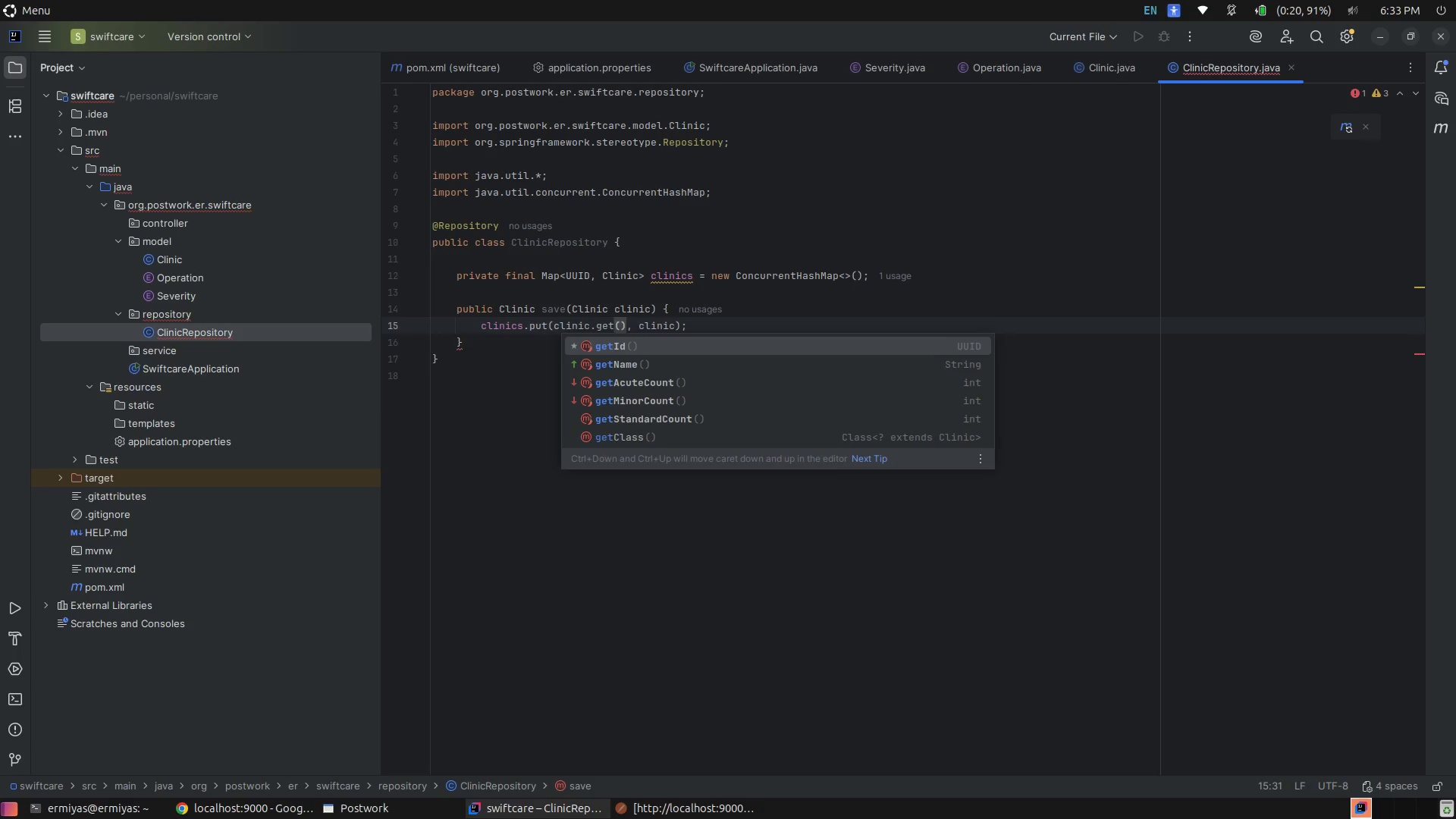 
hold_key(key=E, duration=0.3)
 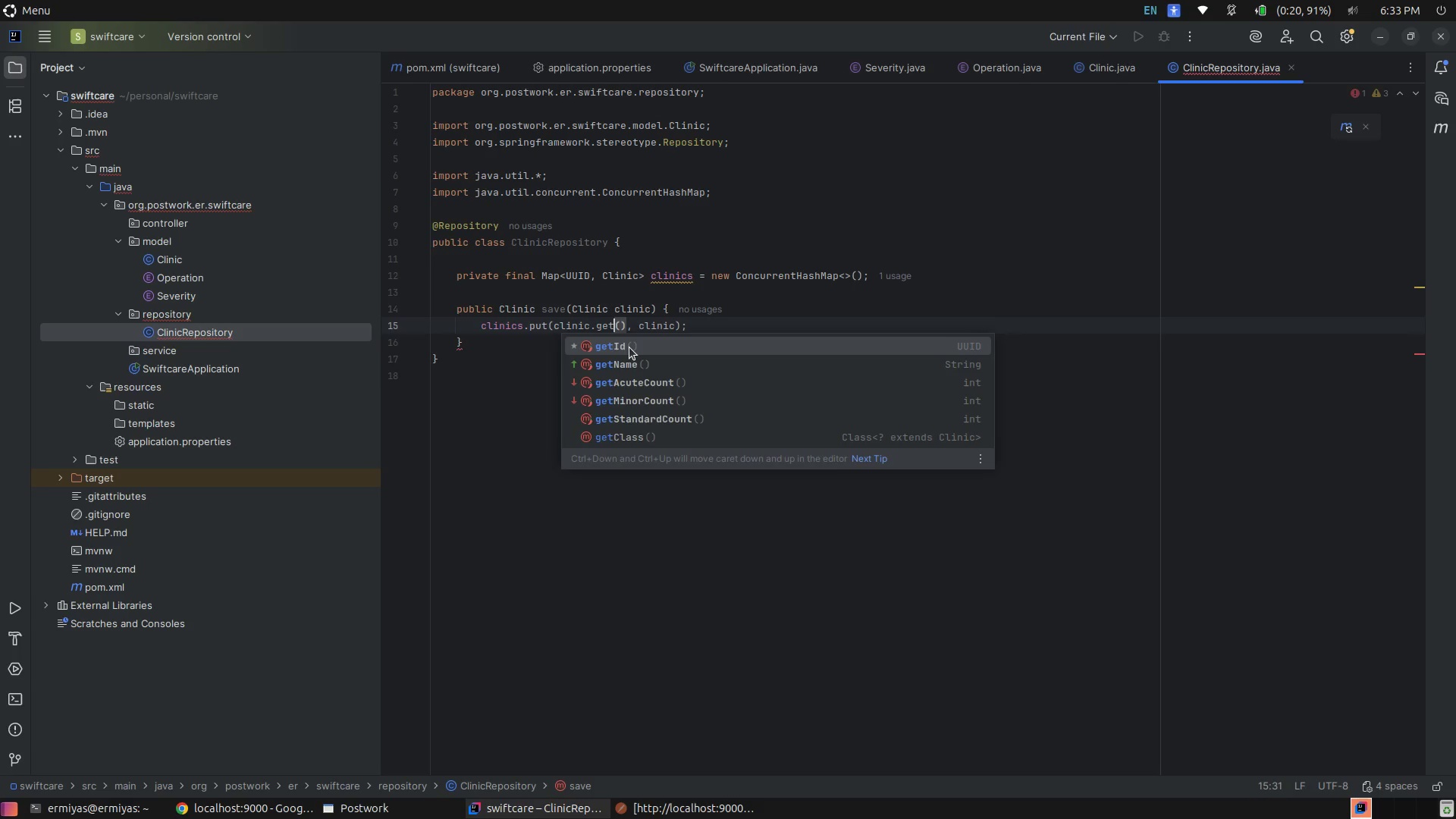 
left_click([629, 347])
 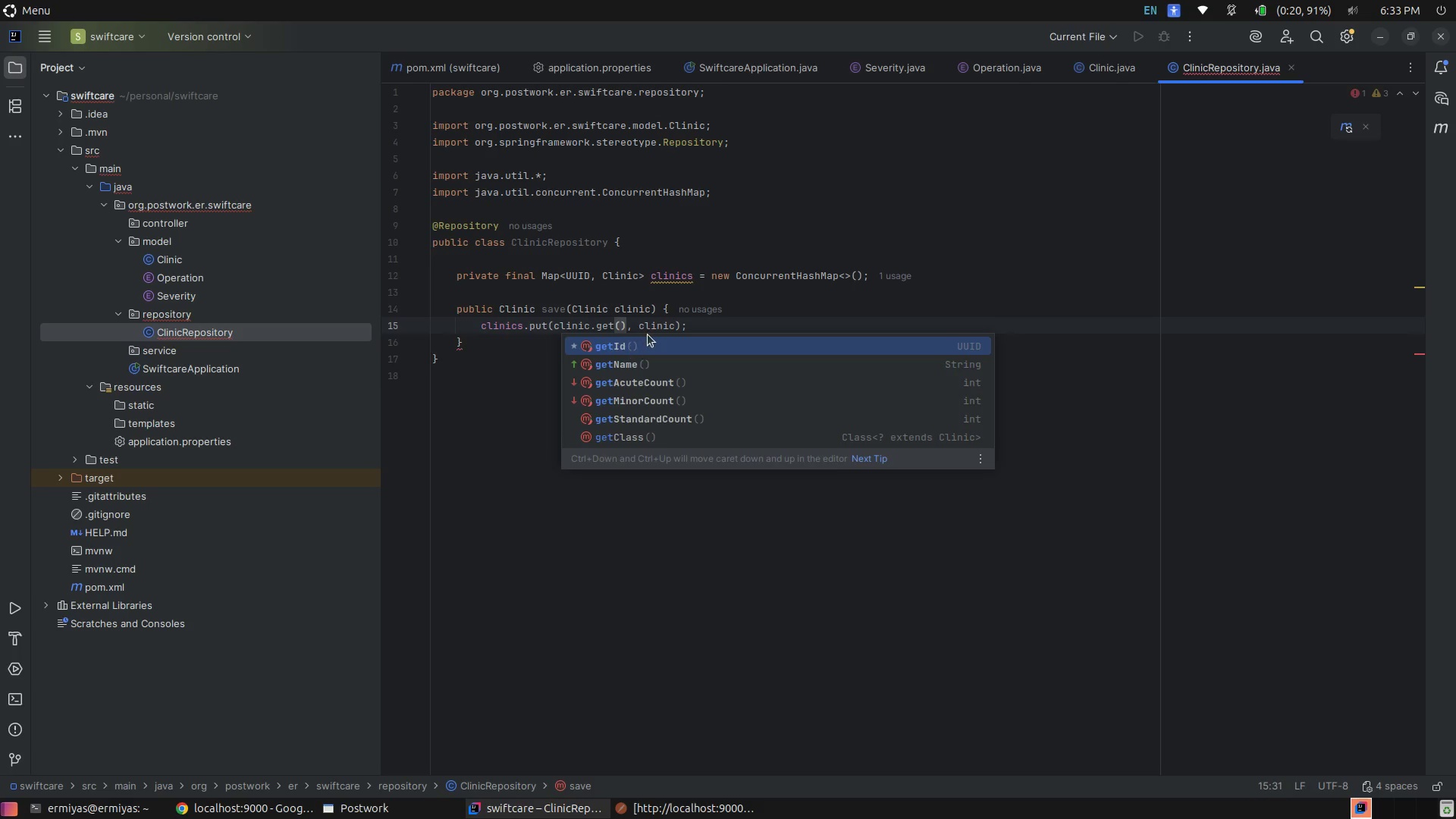 
left_click([648, 334])
 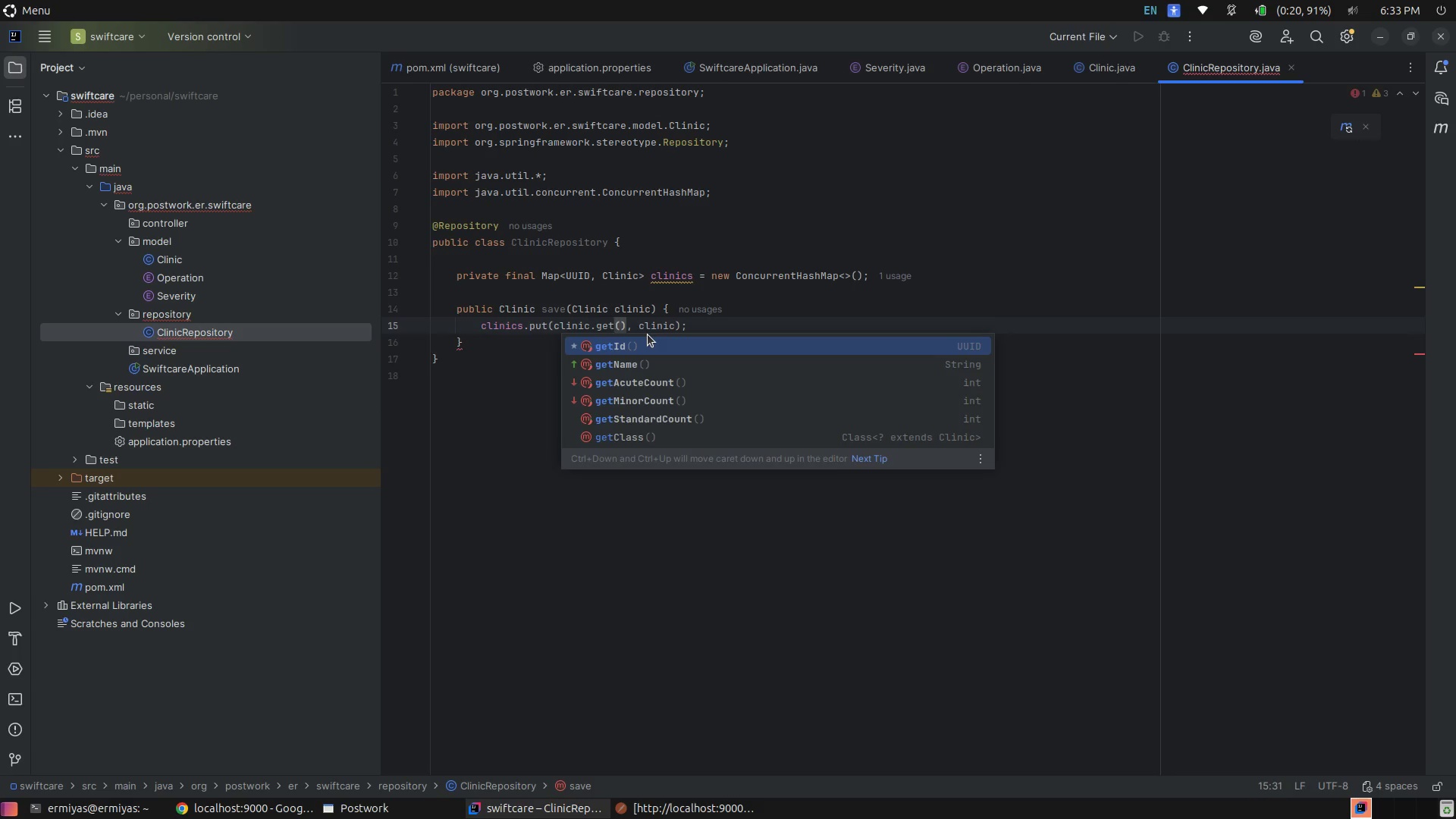 
key(Enter)
 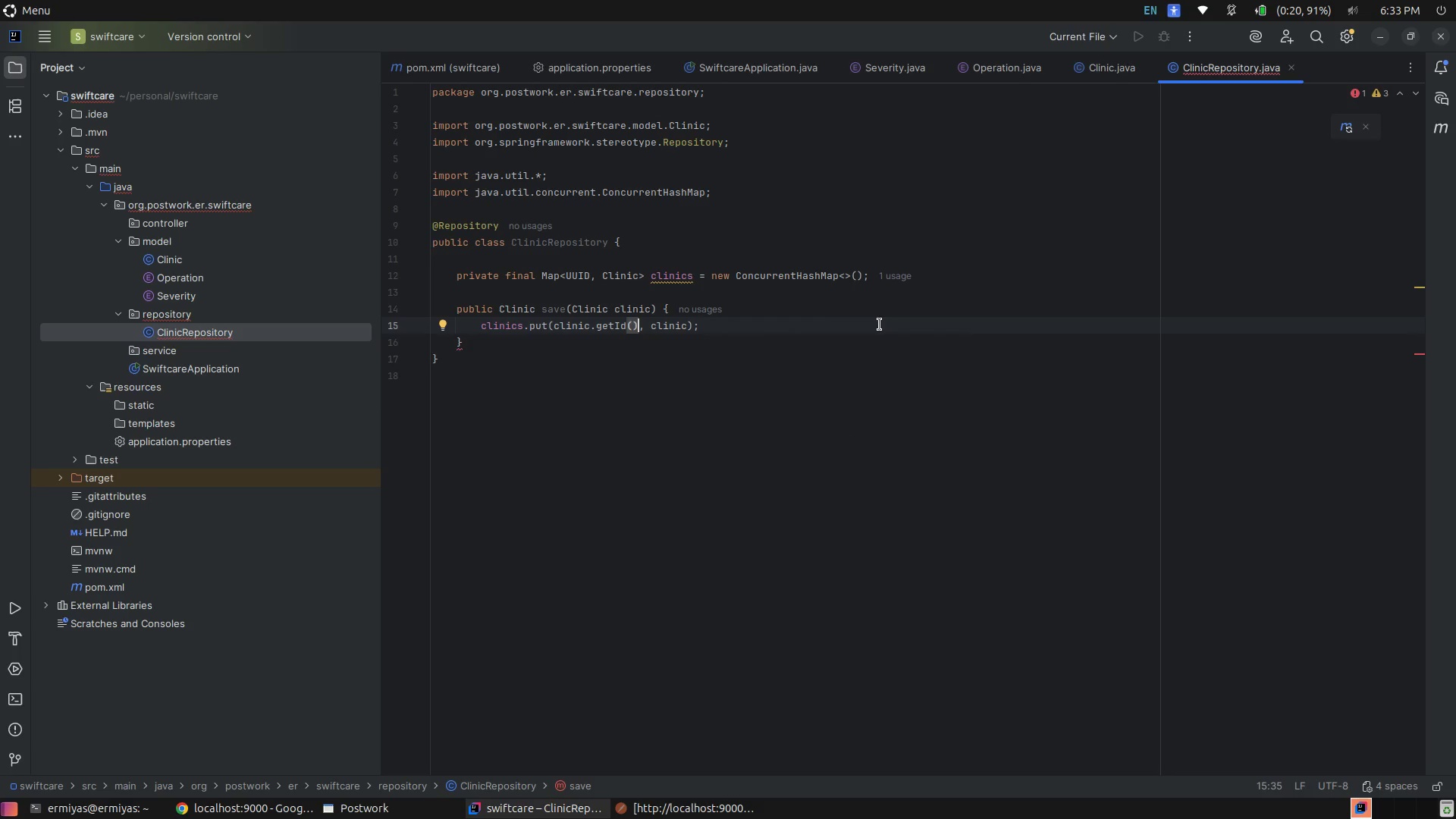 
left_click([835, 323])
 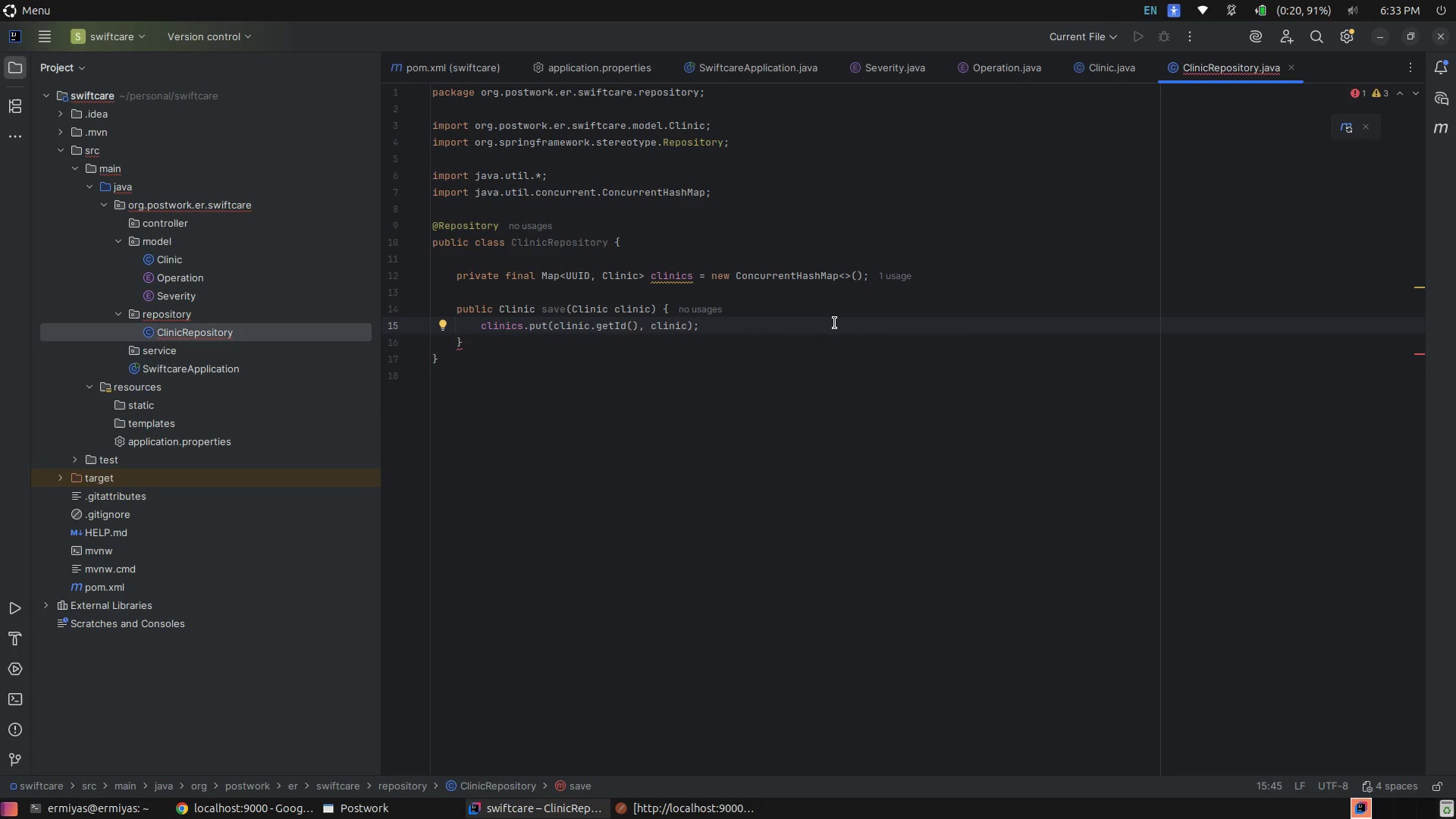 
key(Enter)
 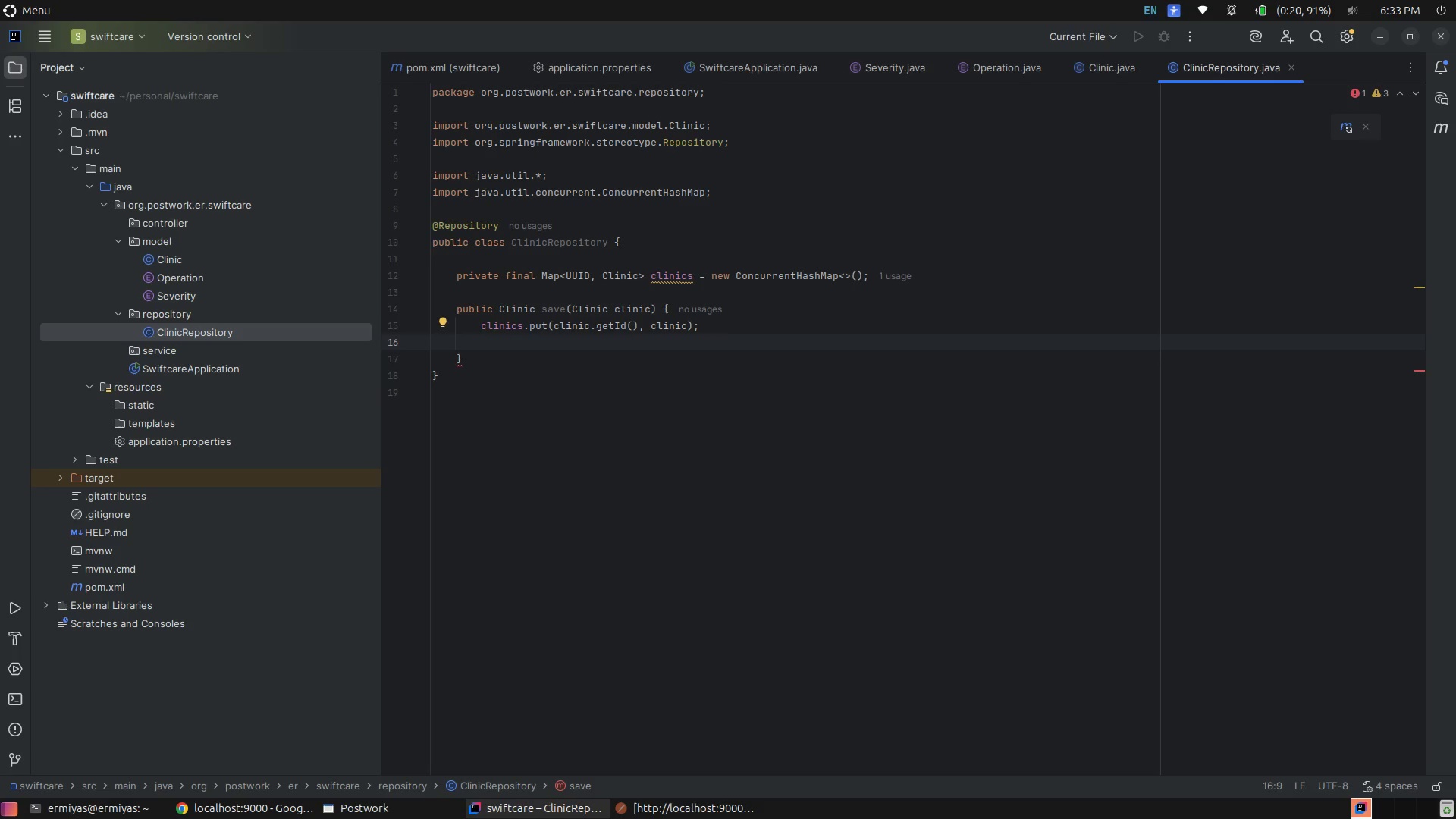 
type(ret)
key(Tab)
type(cli)
key(Tab)
type(;)
 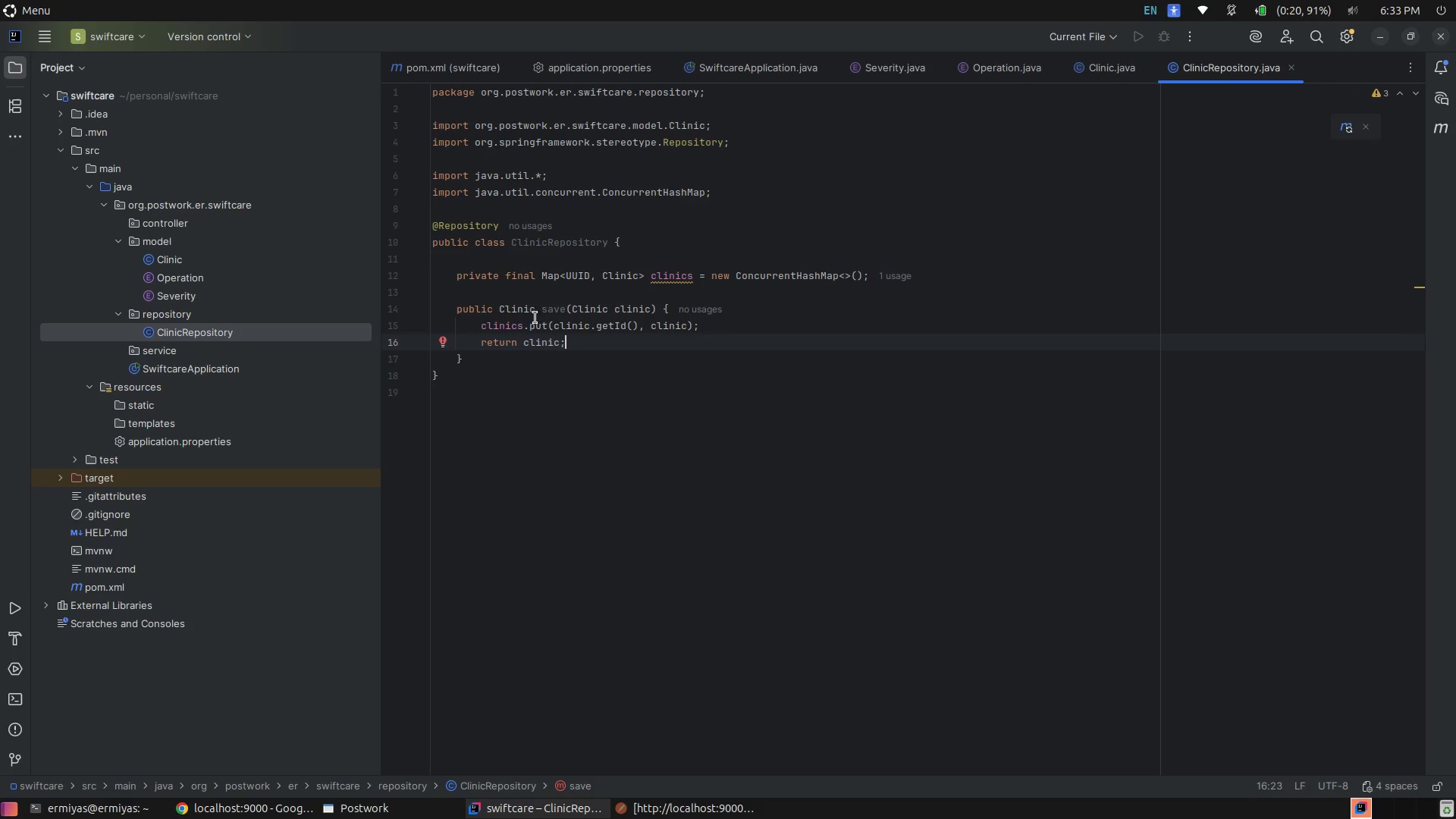 
left_click([485, 361])
 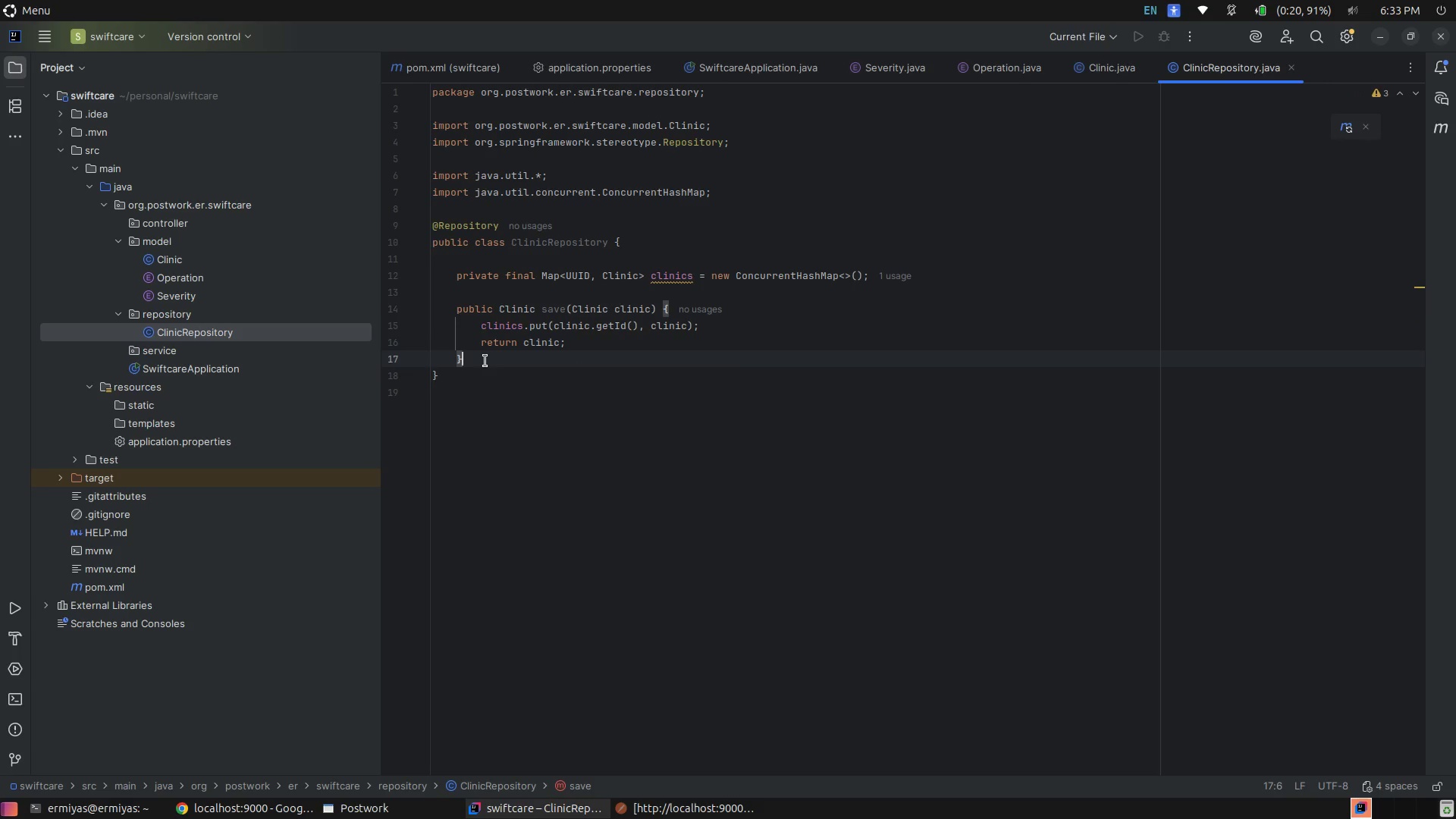 
key(Enter)
 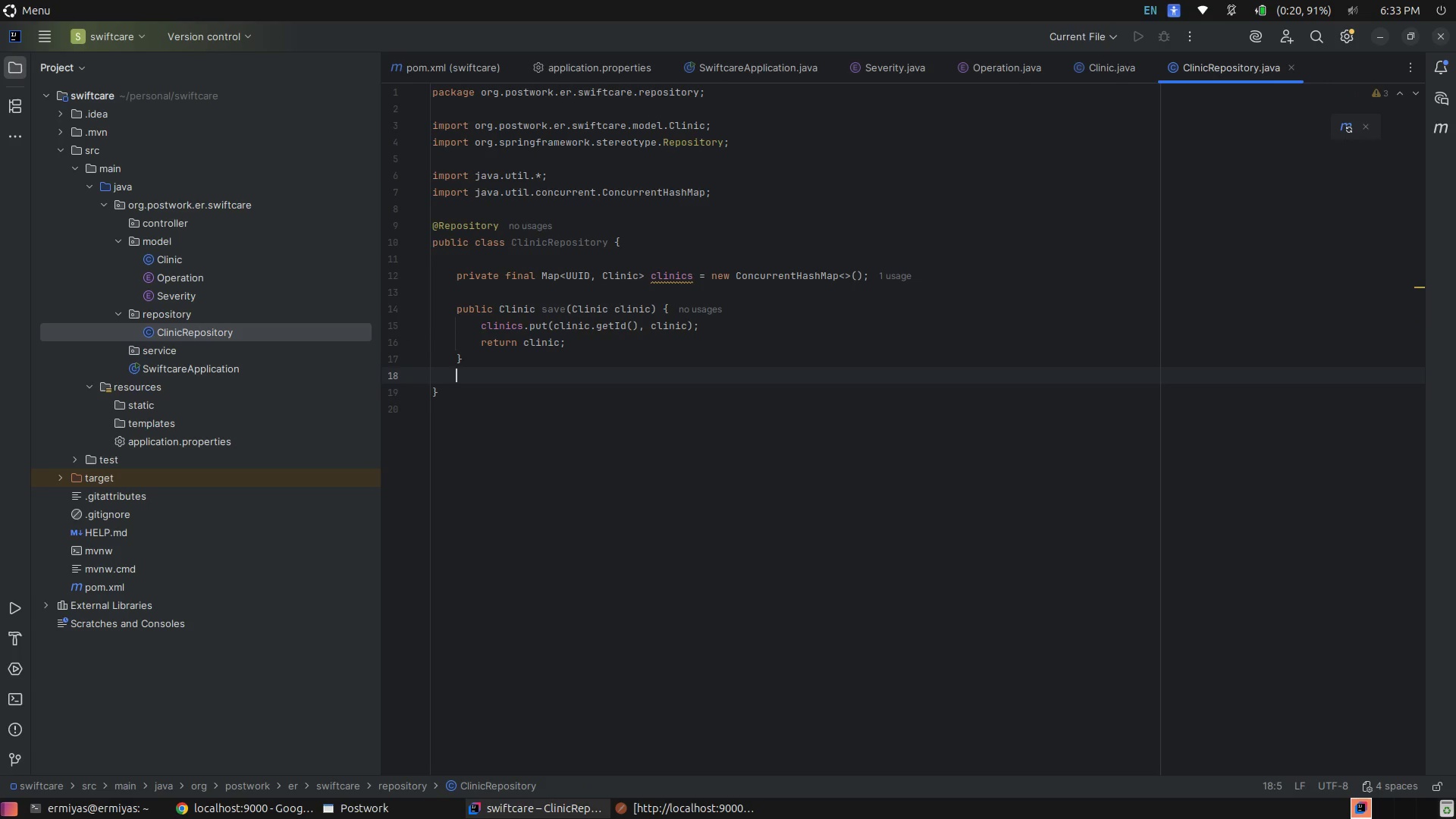 
key(Enter)
 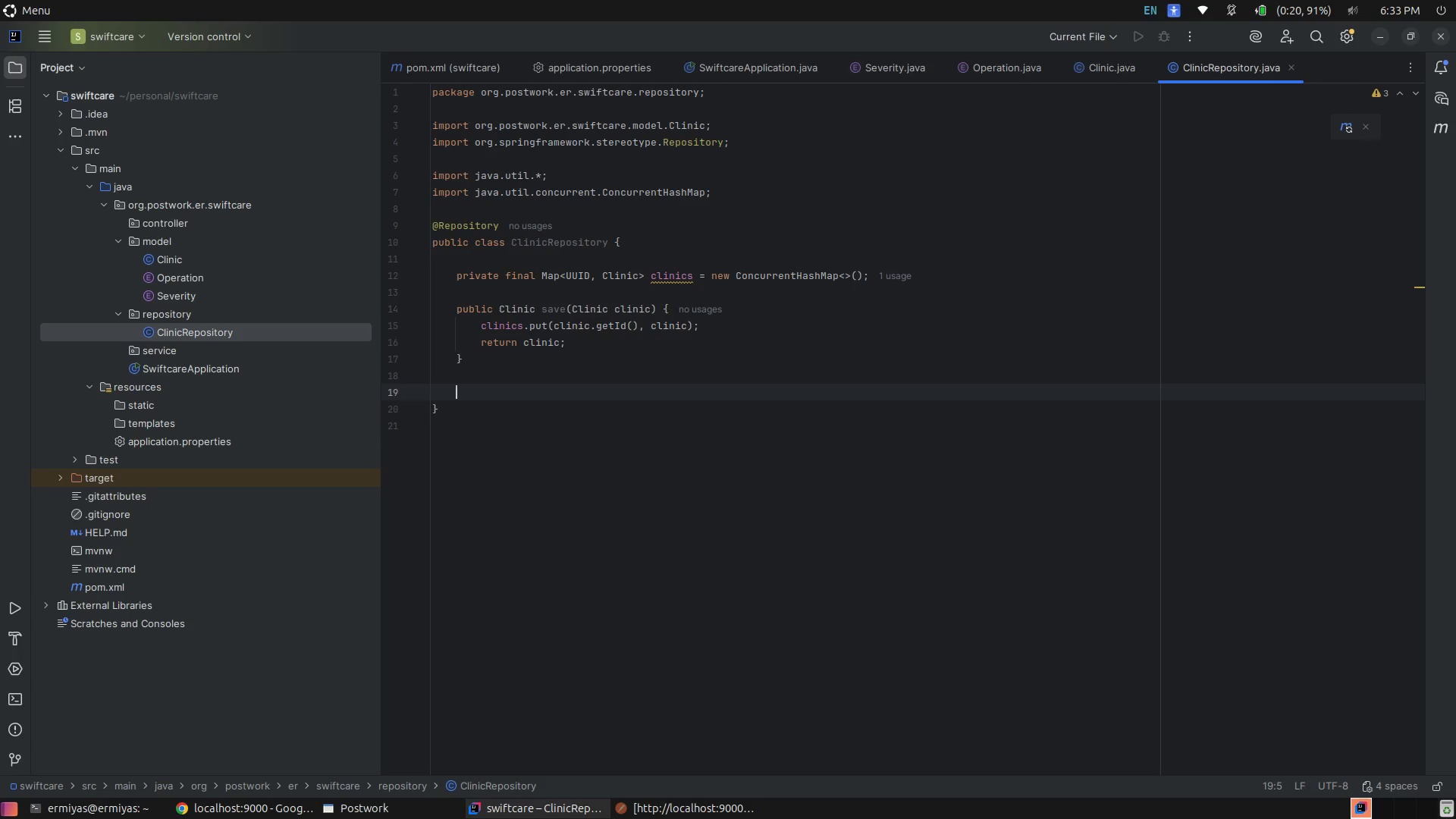 
type(pub)
key(Tab)
type(Op)
 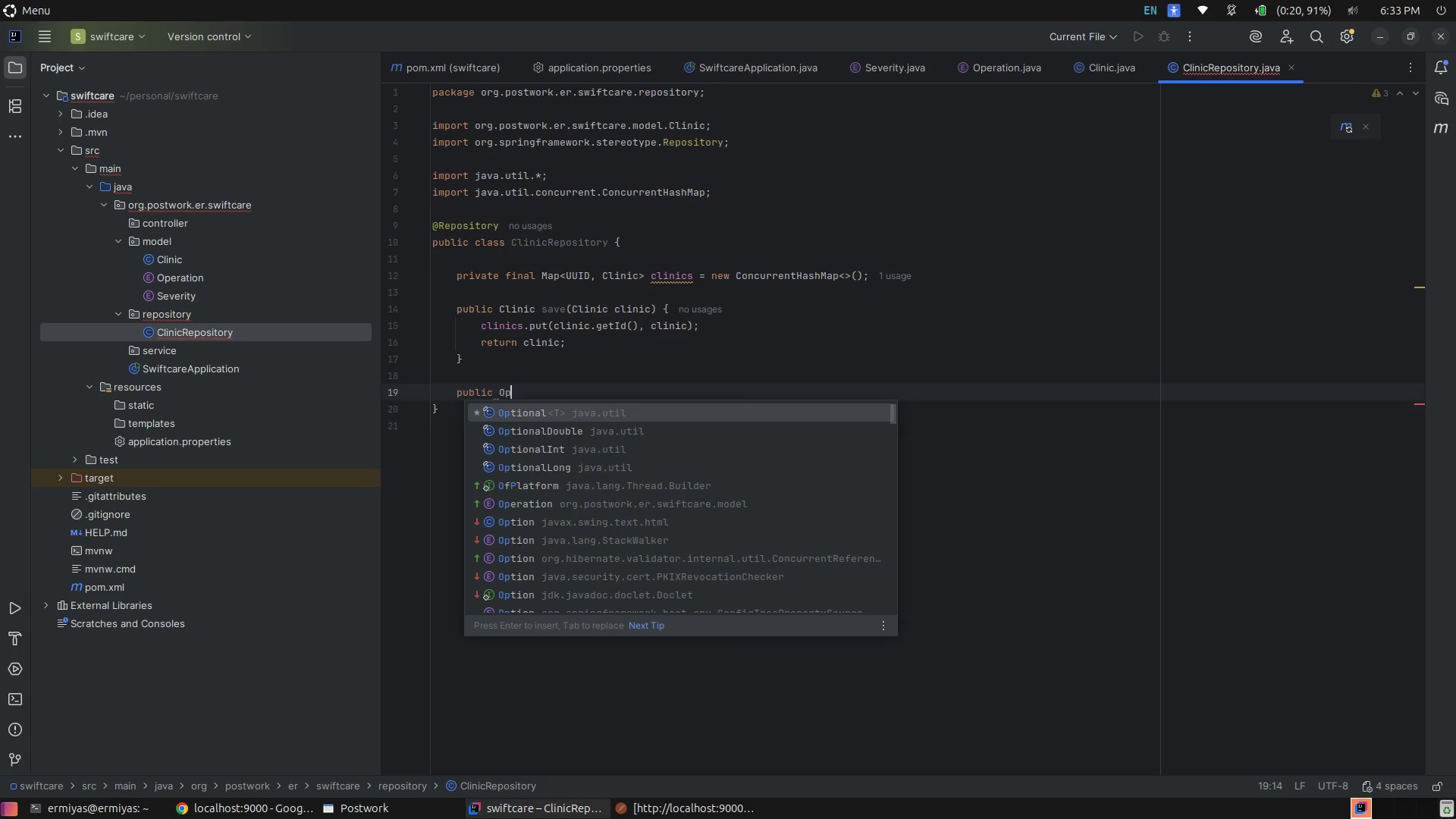 
wait(7.98)
 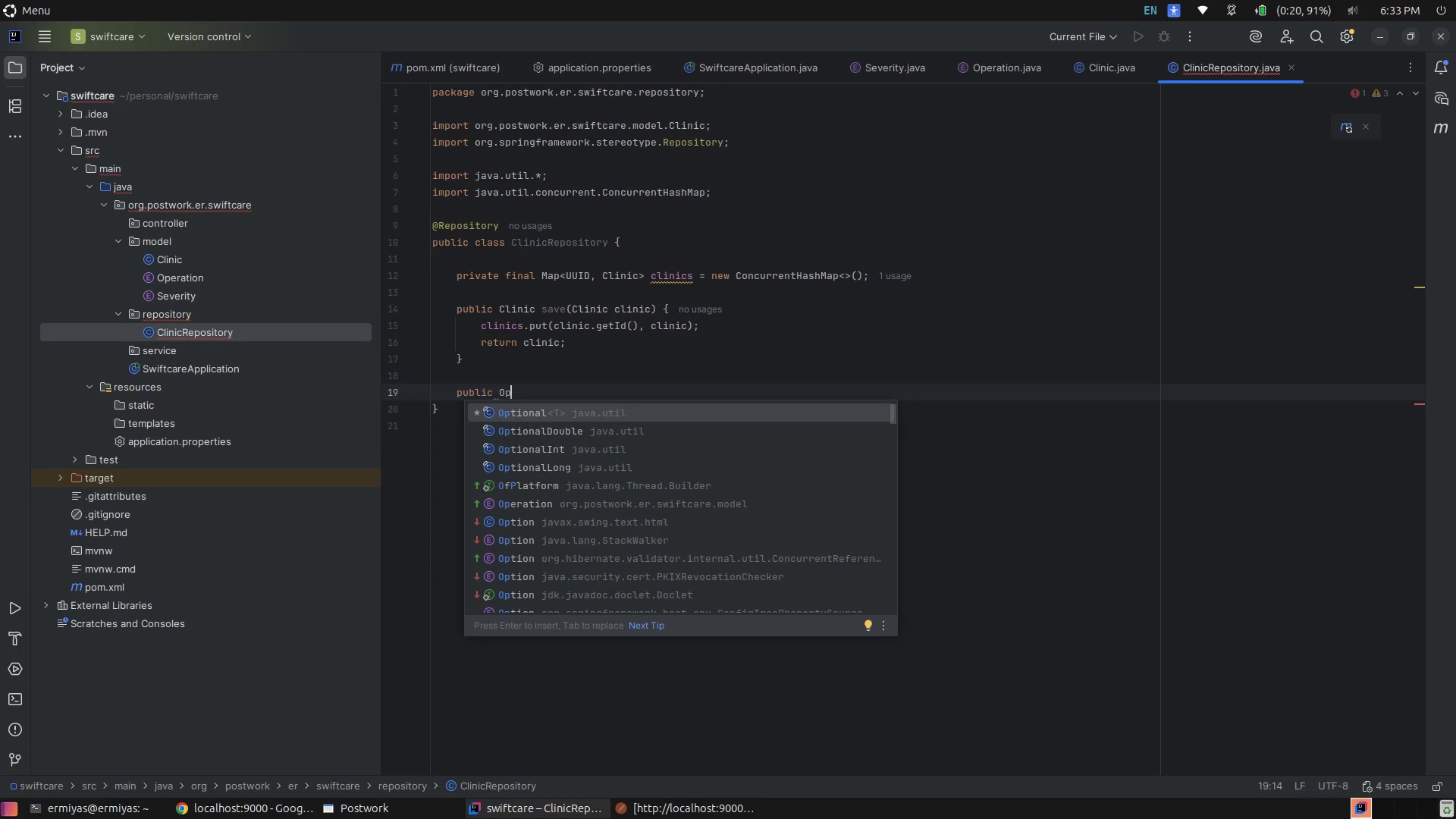 
key(Tab)
 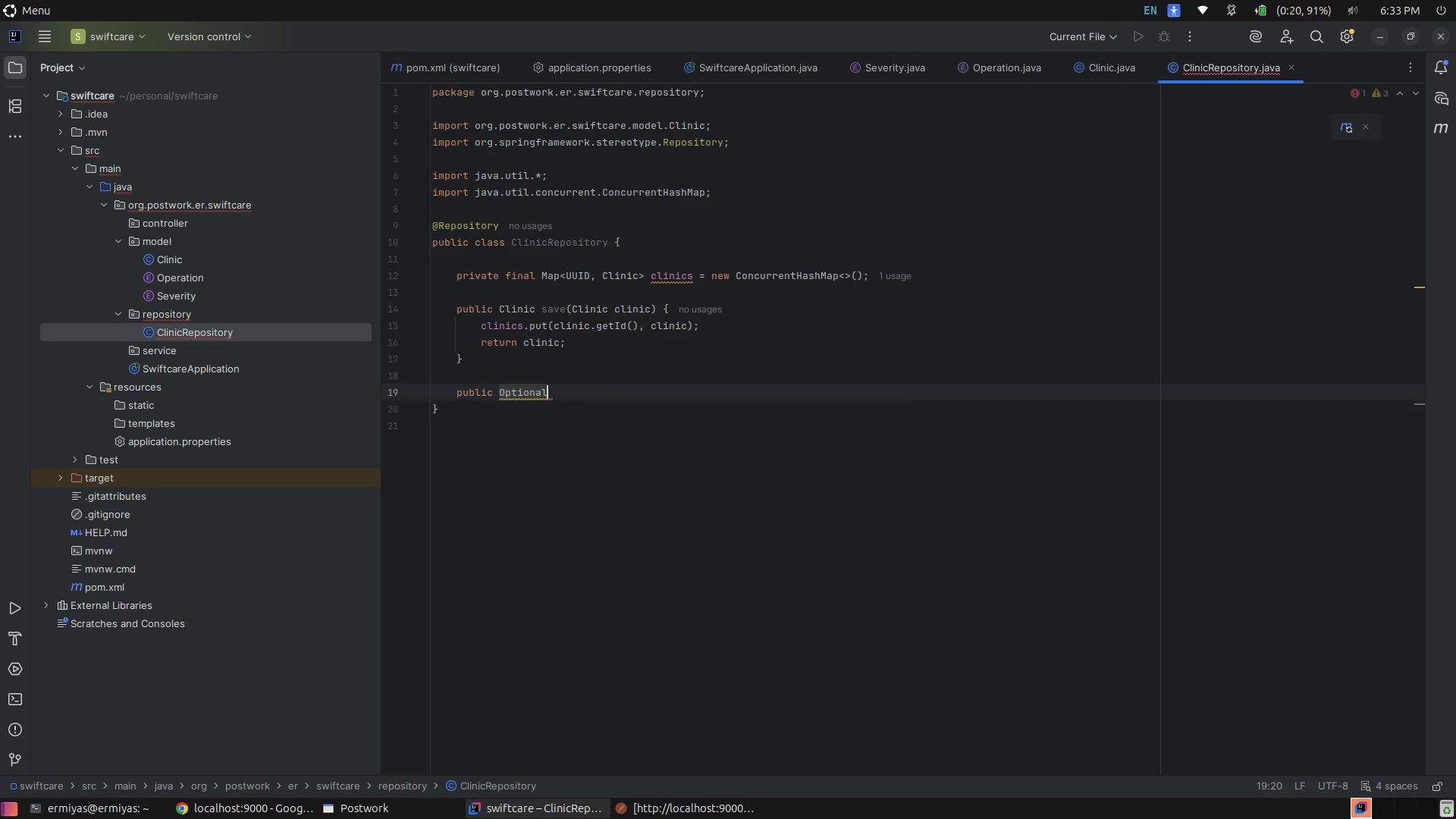 
key(Shift+Comma)
 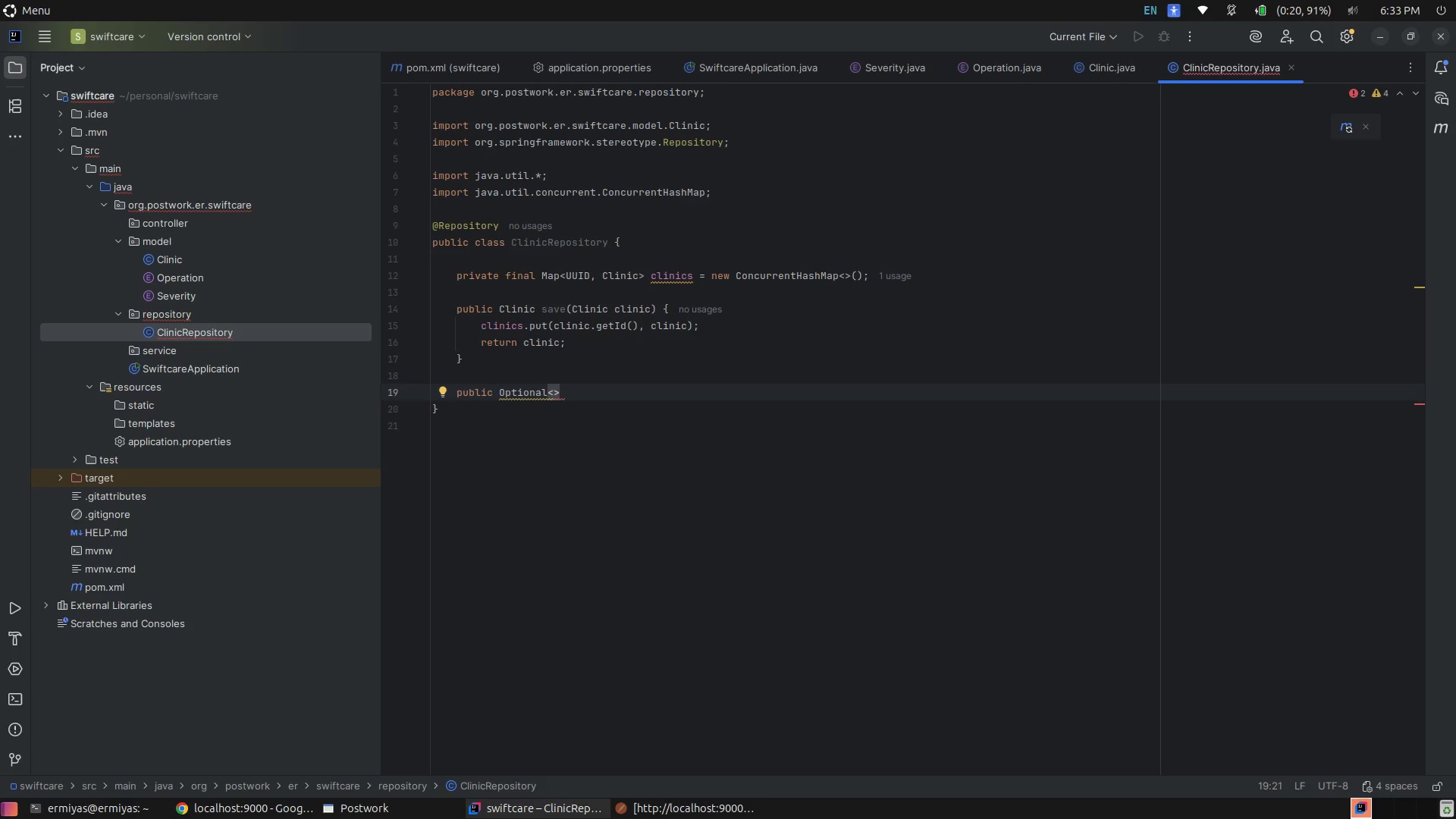 
key(Shift+ShiftRight)
 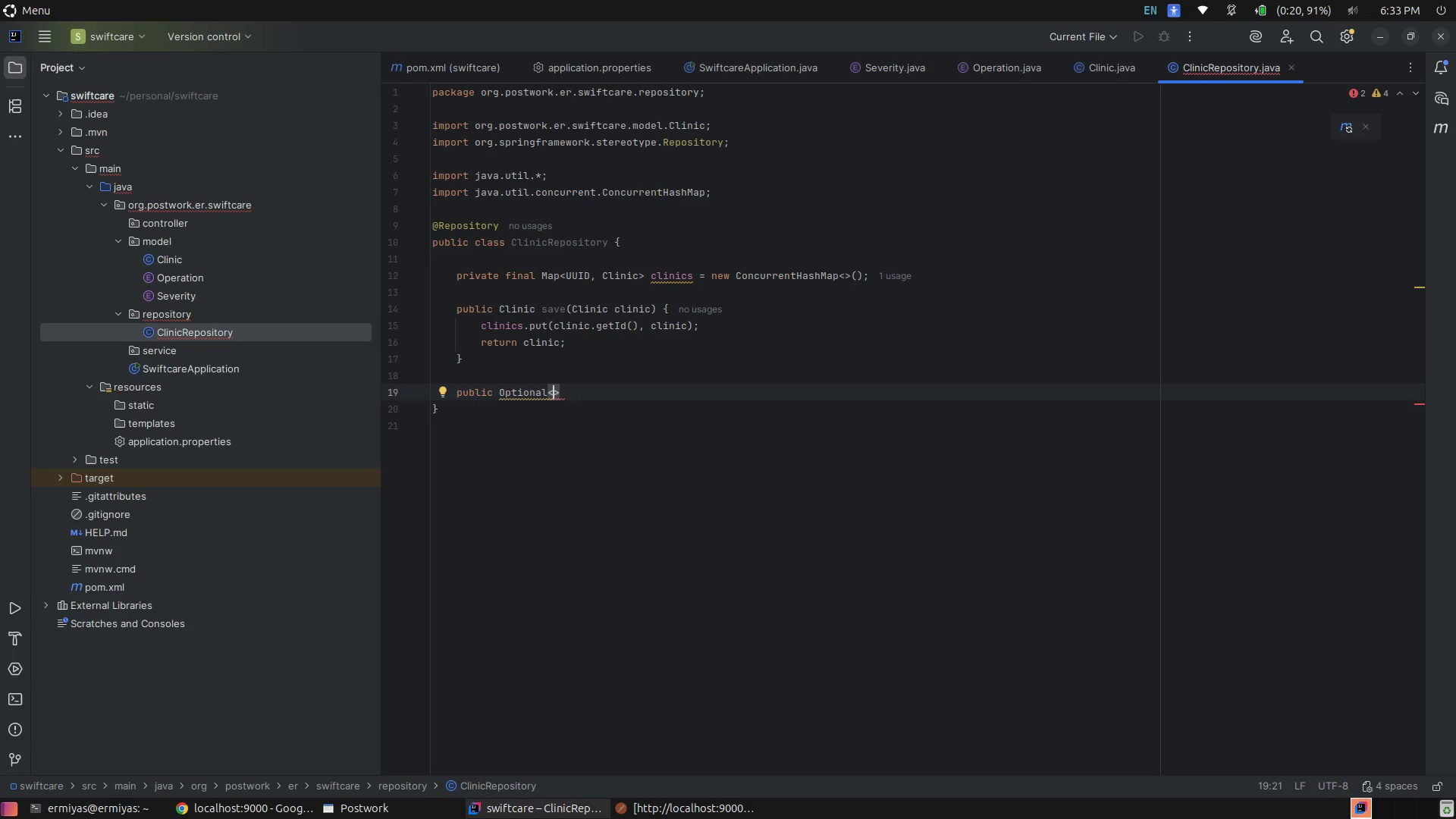 
key(Shift+C)
 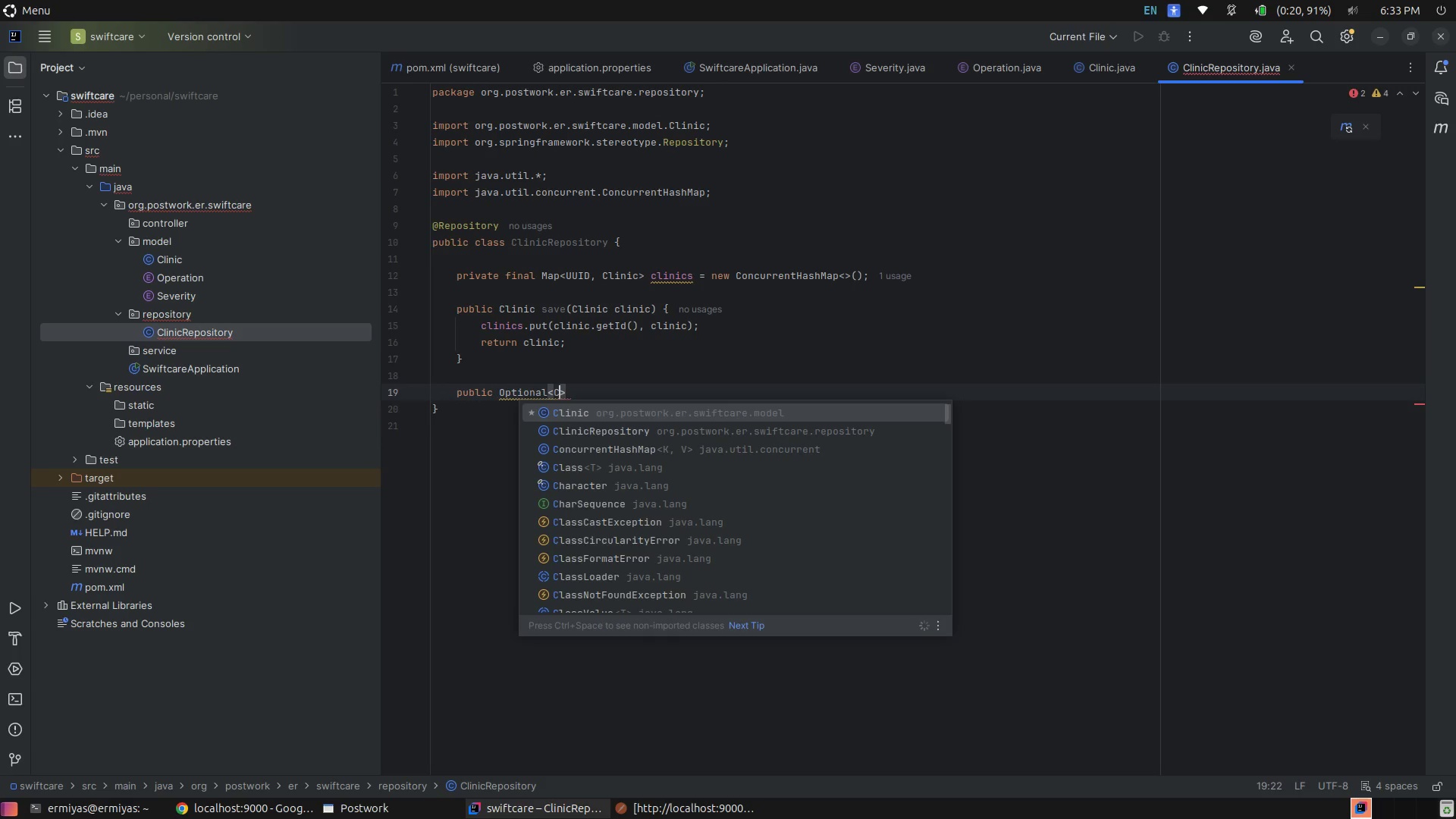 
key(Tab)
 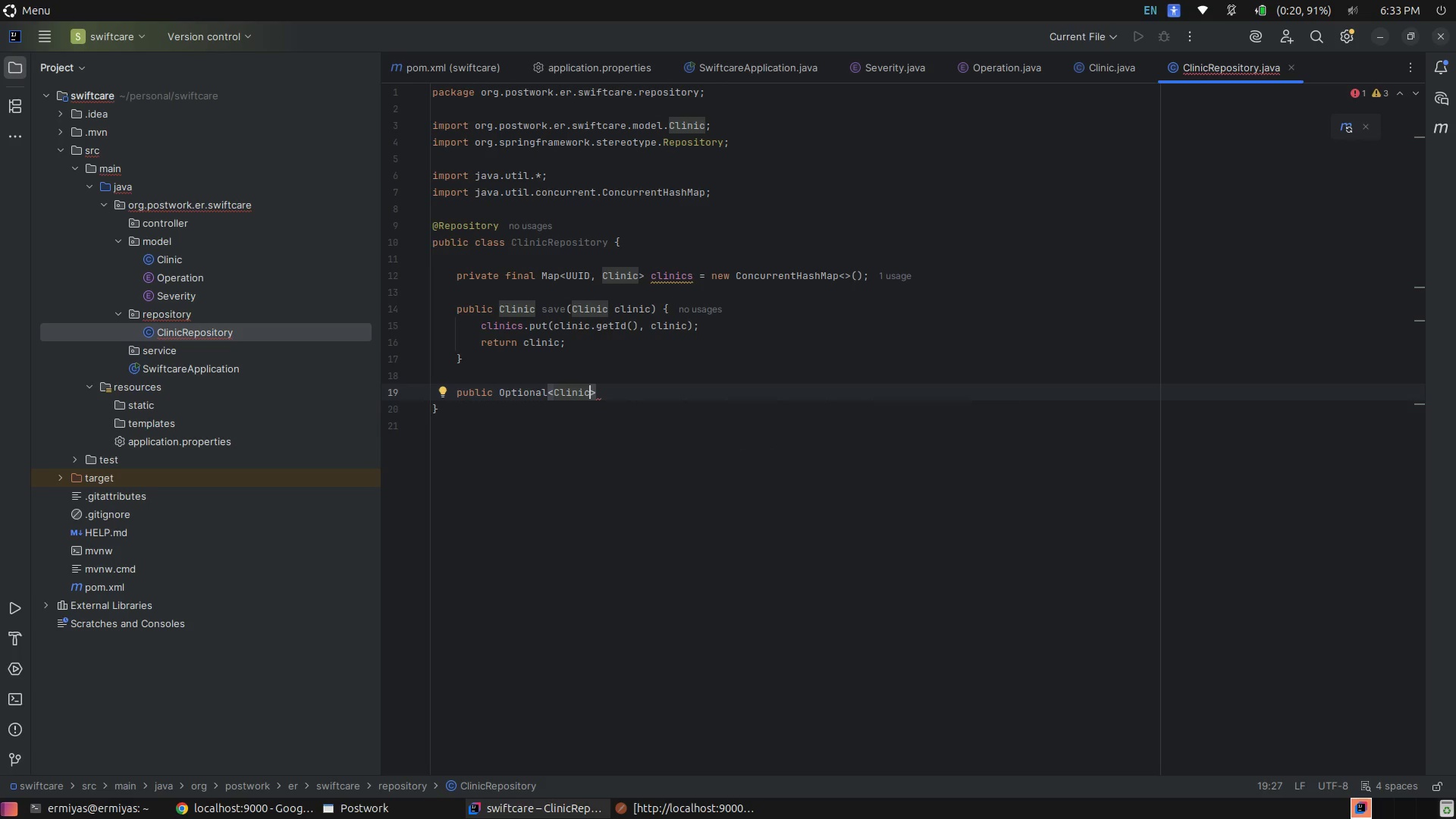 
key(ArrowRight)
 